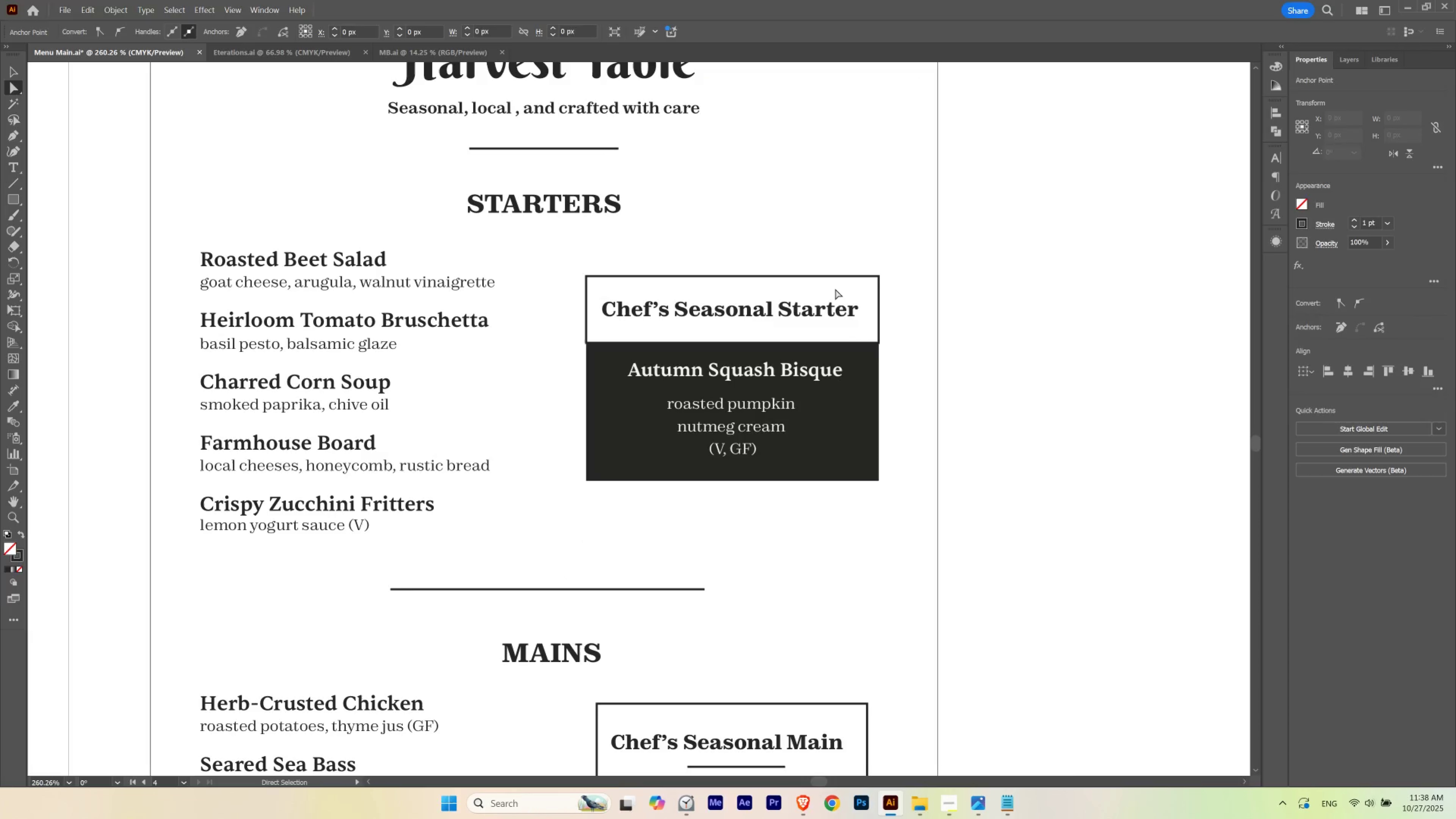 
key(Control+ControlLeft)
 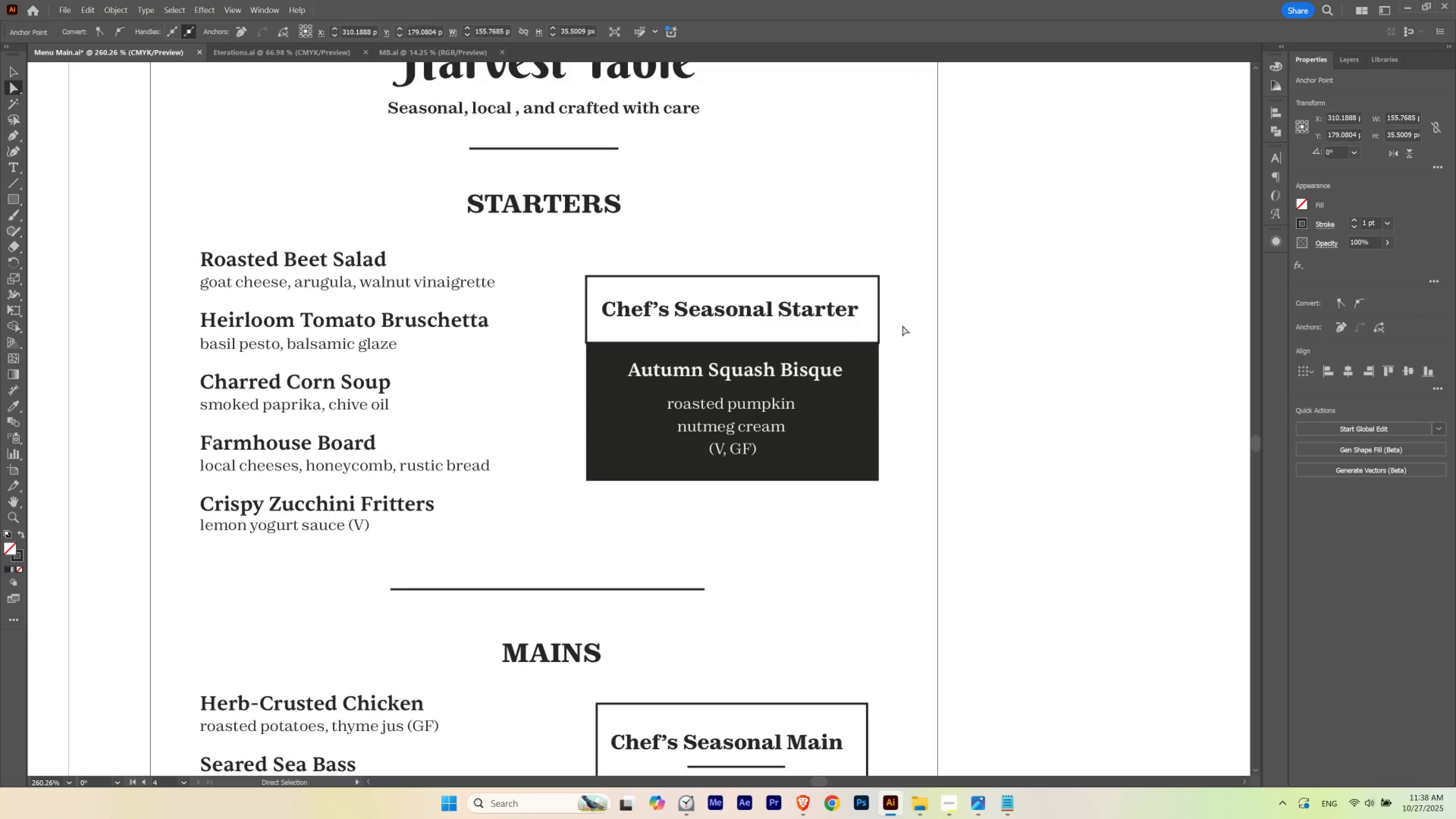 
key(Control+H)
 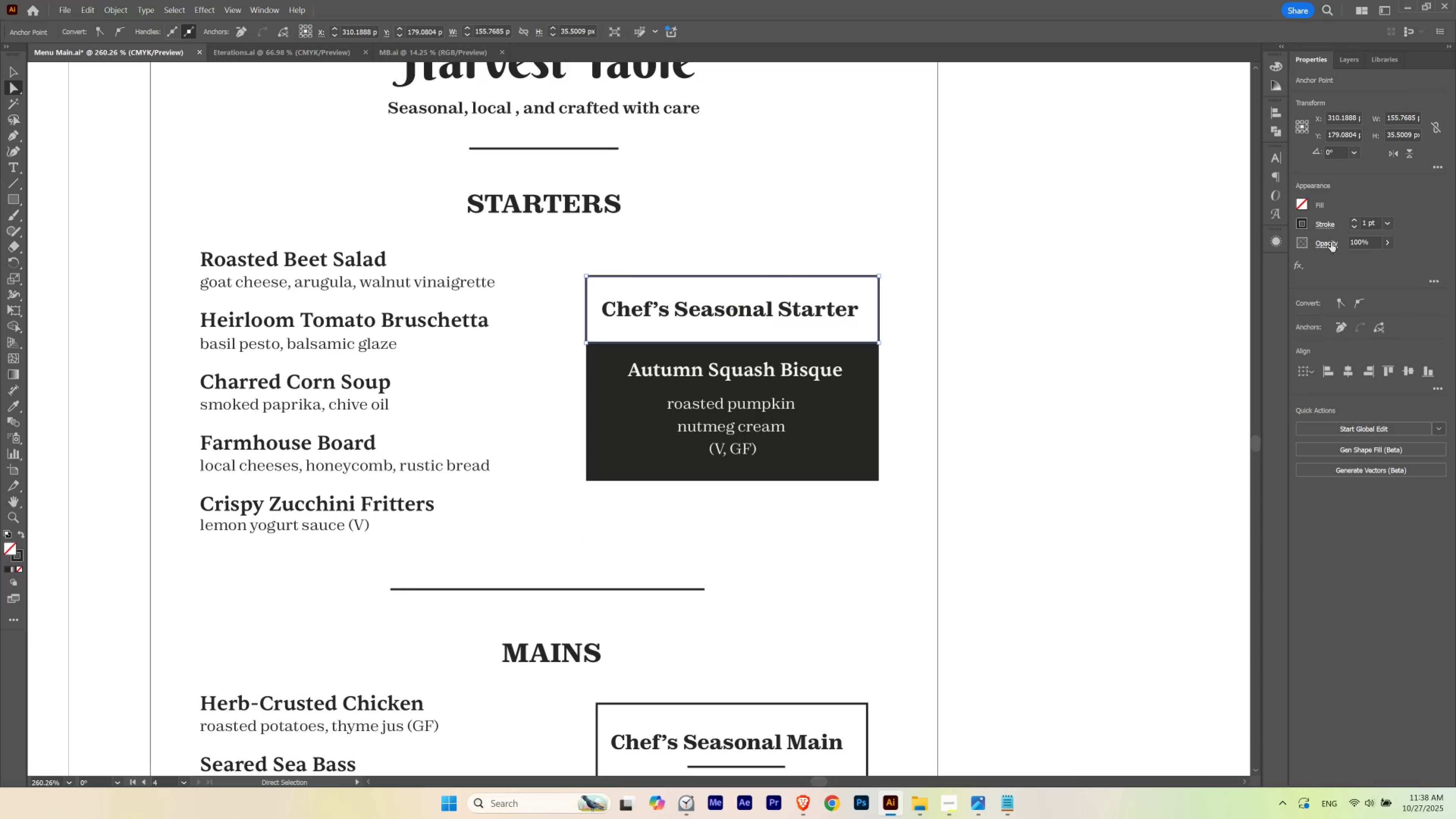 
left_click([1327, 224])
 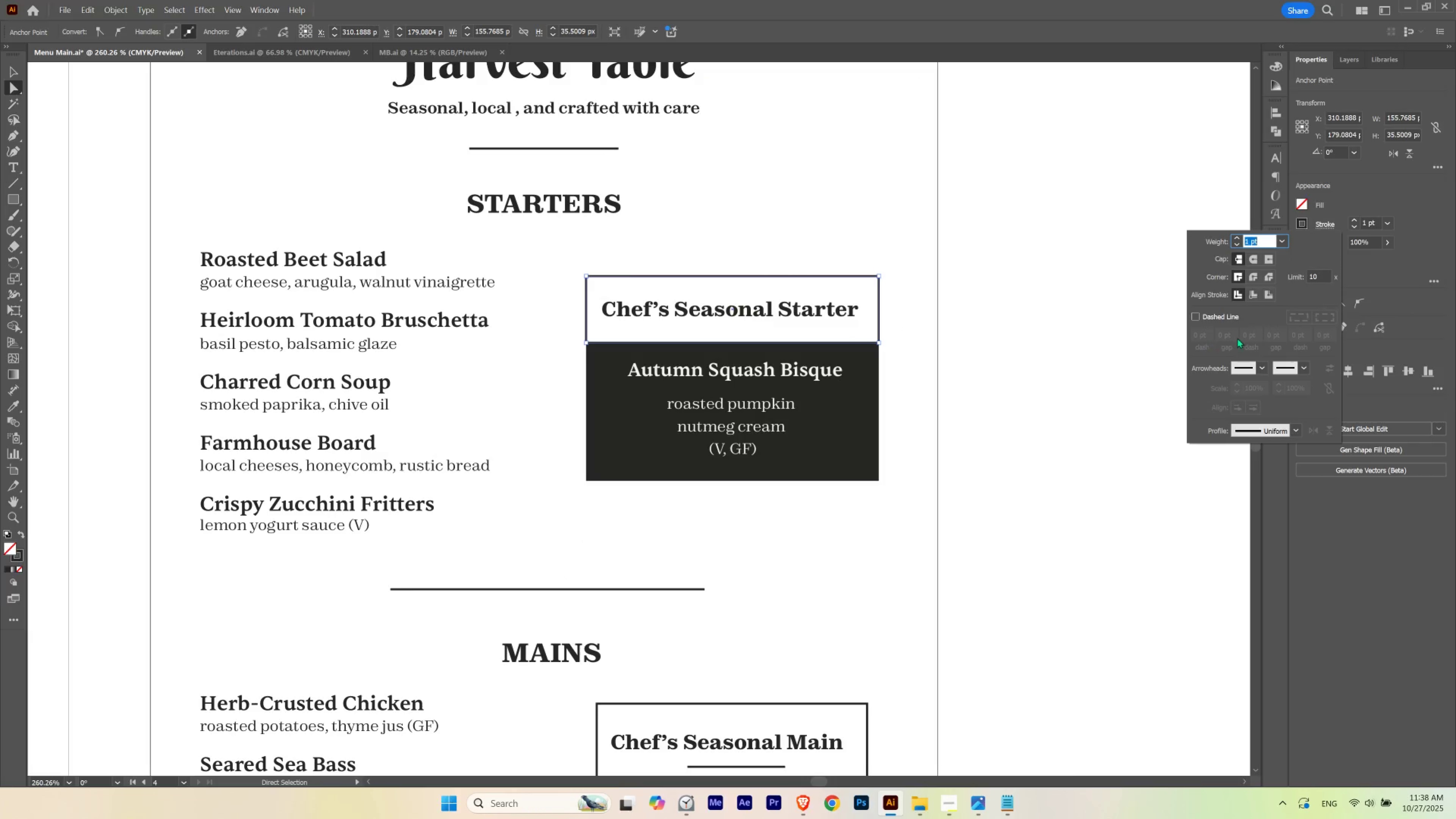 
left_click([1268, 279])
 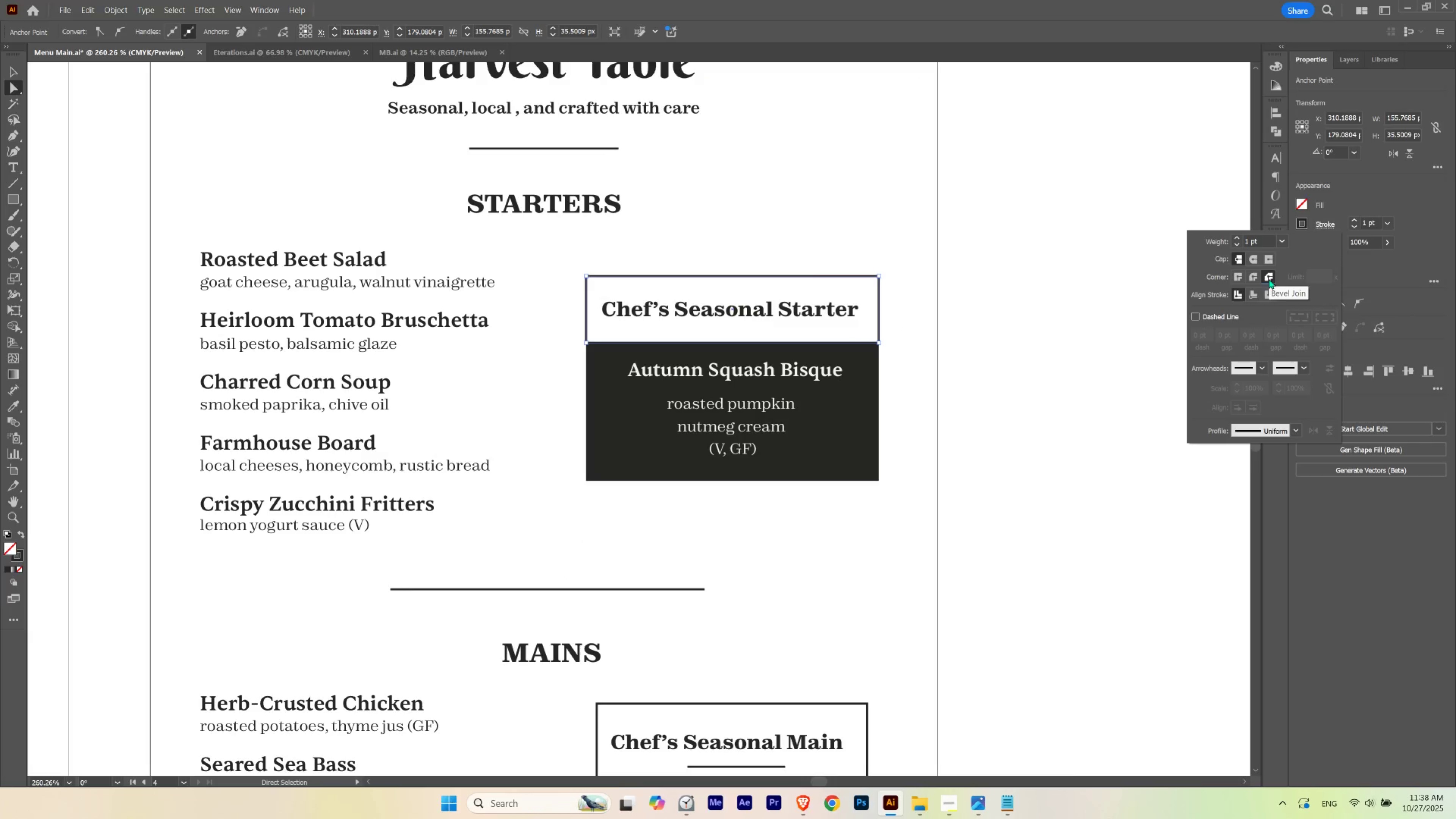 
left_click([1268, 279])
 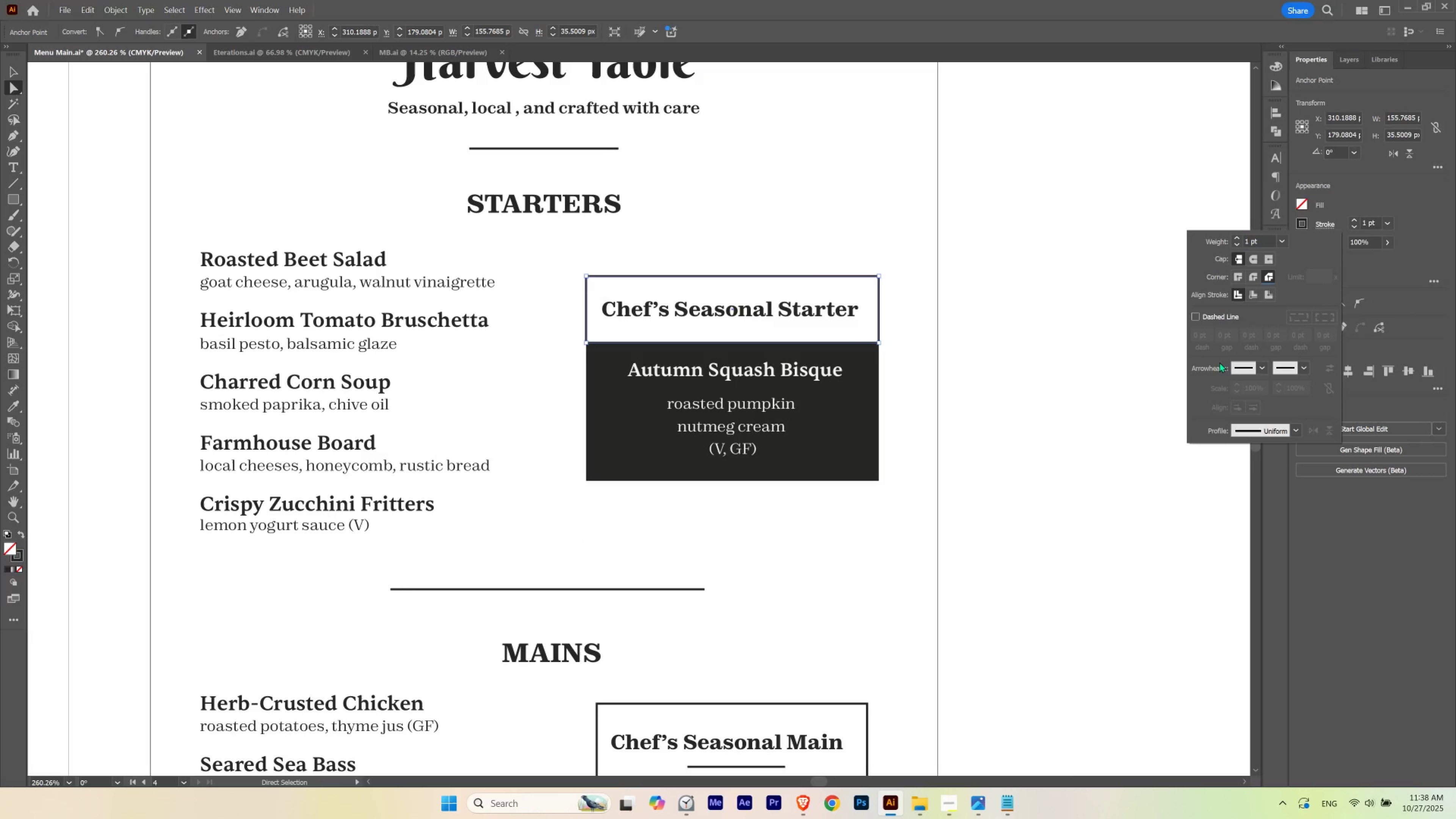 
key(Control+H)
 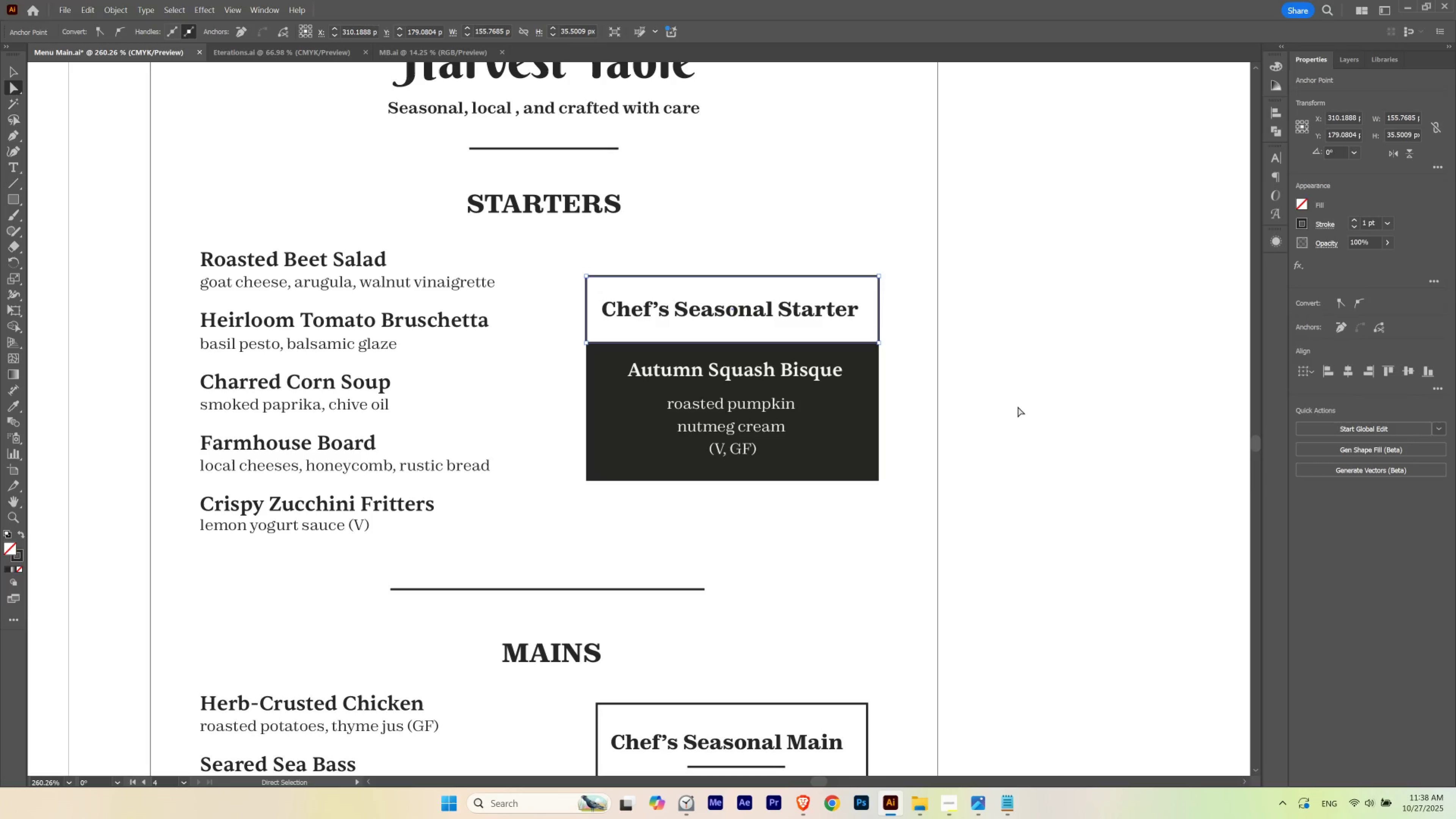 
key(Control+ControlLeft)
 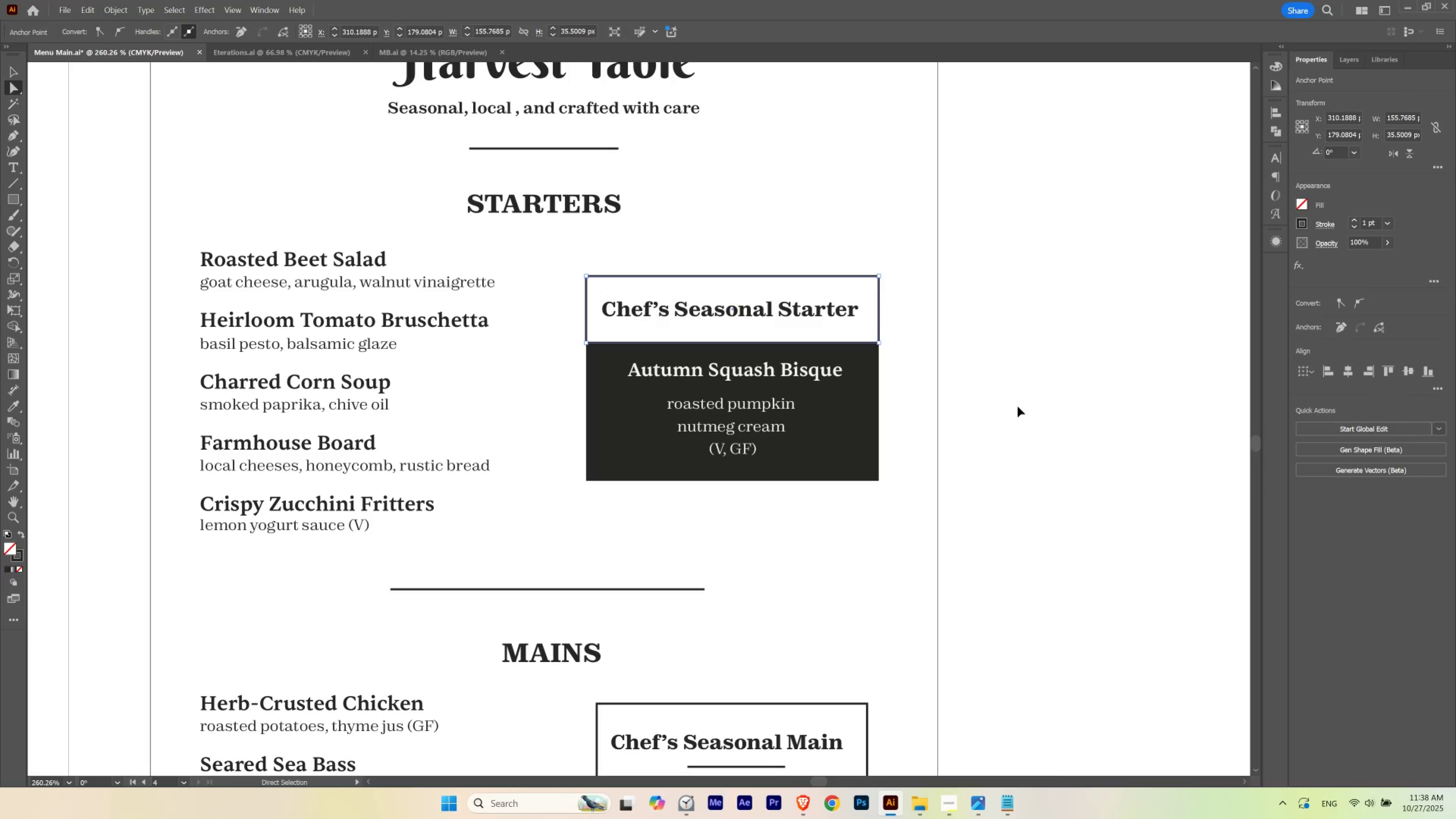 
key(Control+ControlLeft)
 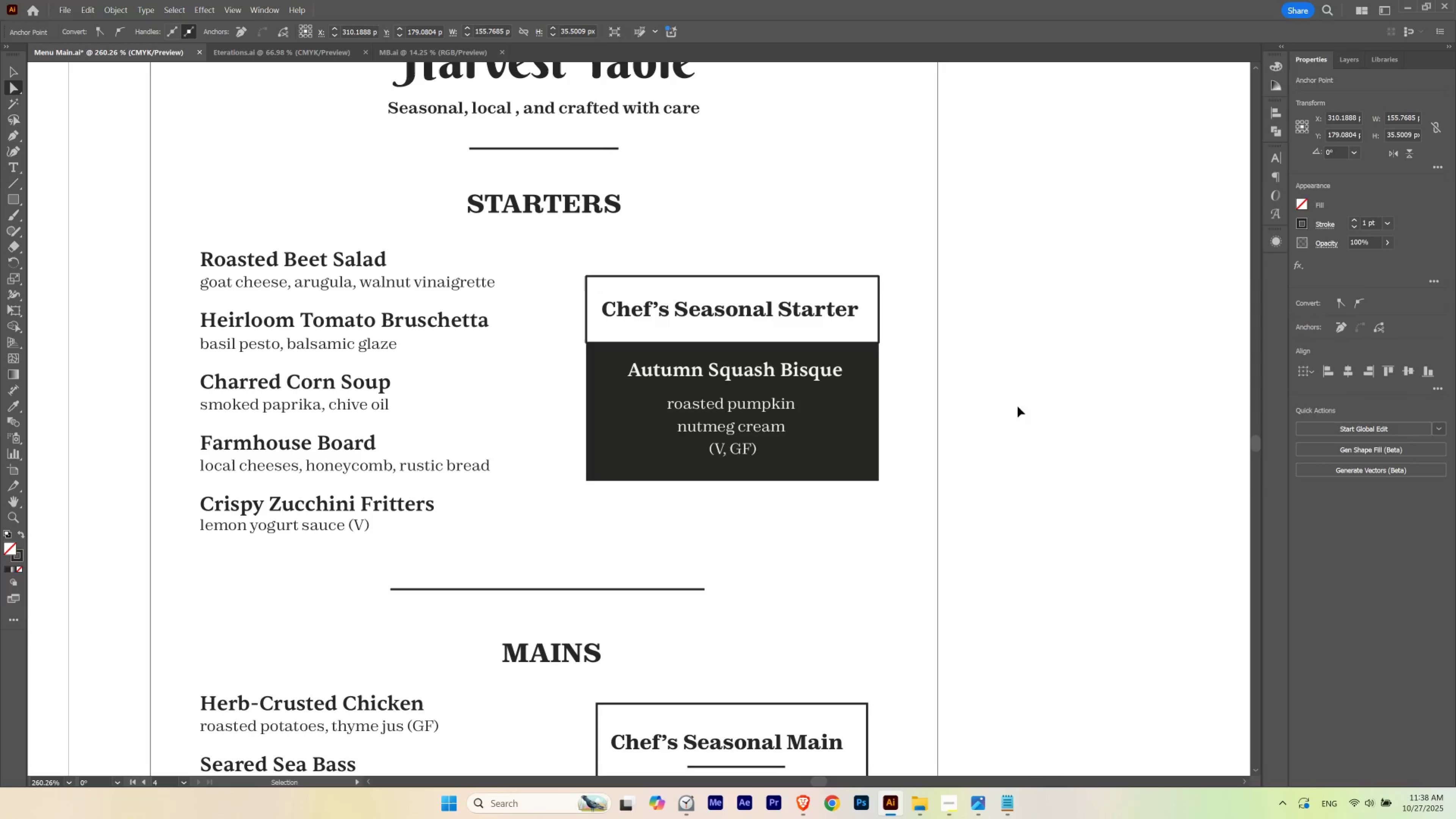 
key(Control+H)
 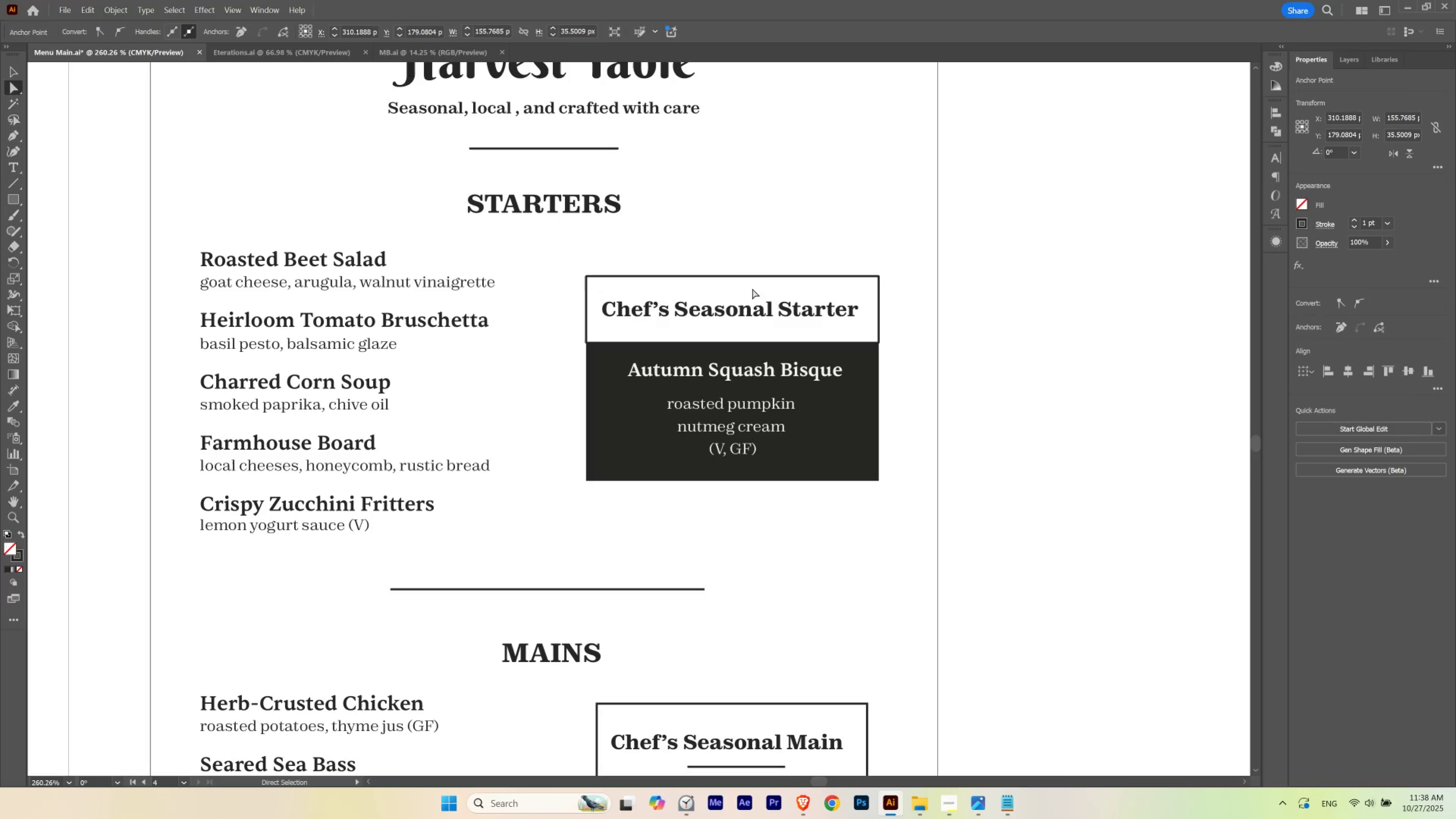 
hold_key(key=ControlLeft, duration=2.89)
 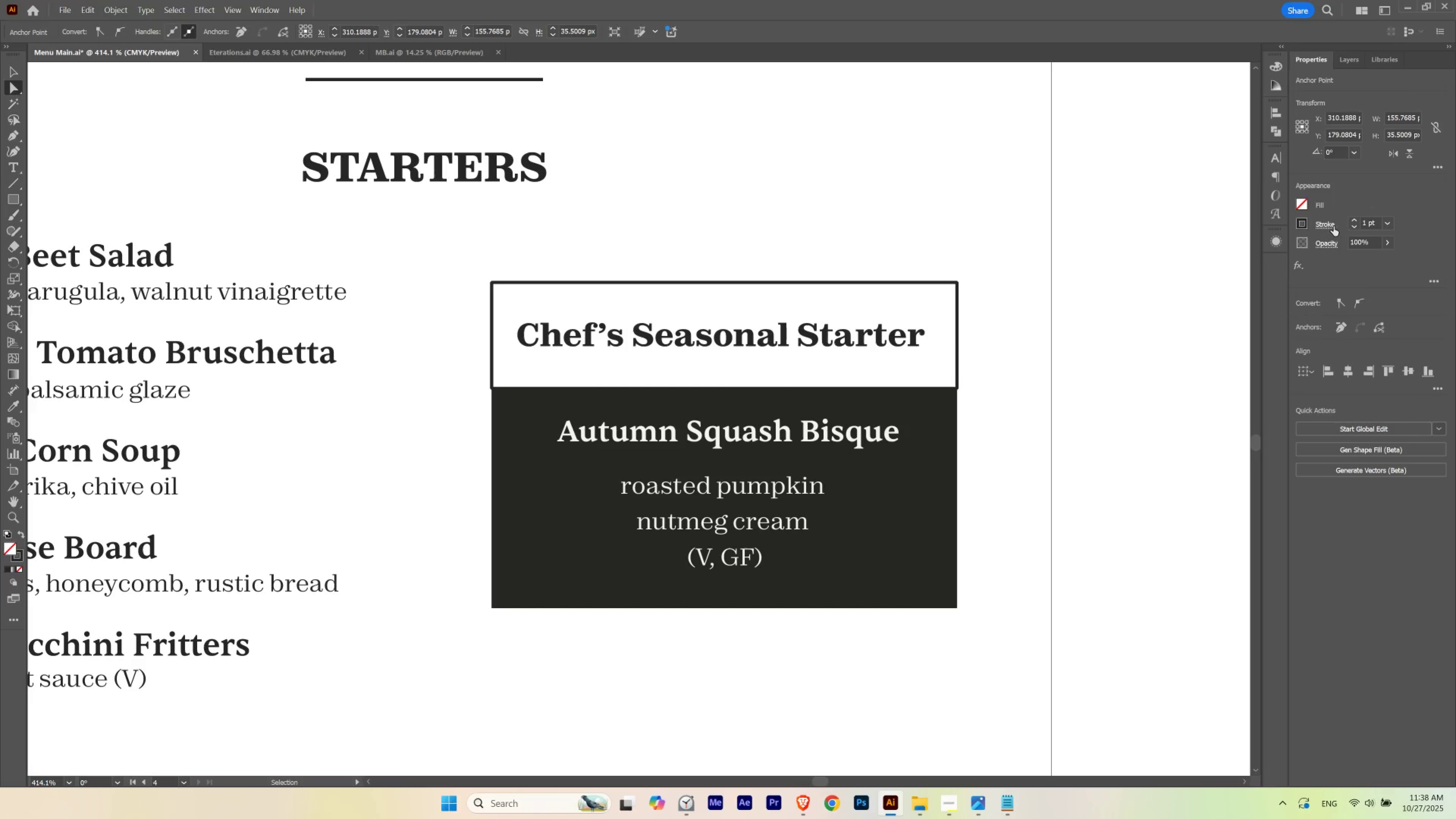 
hold_key(key=Space, duration=1.51)
 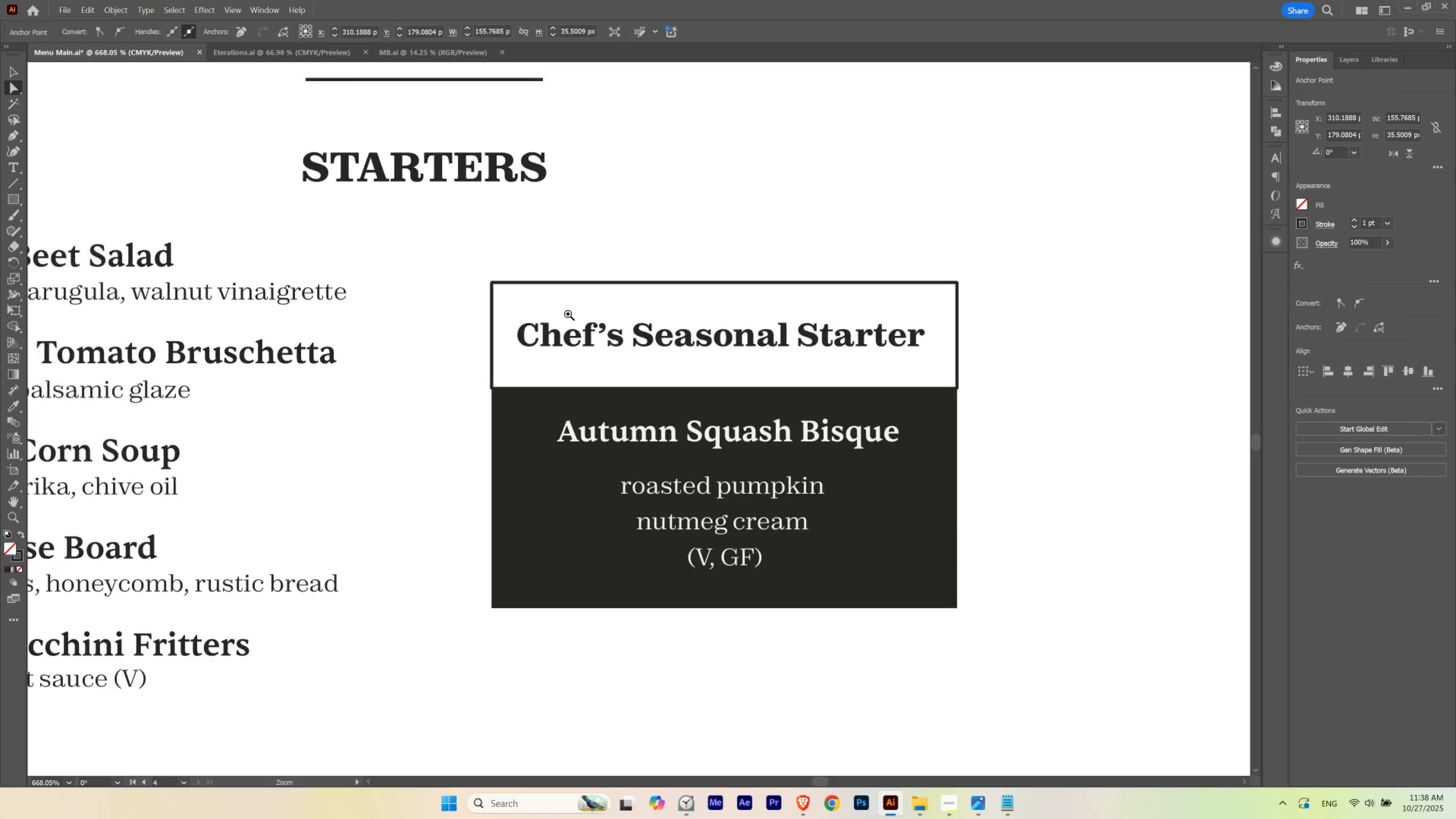 
left_click_drag(start_coordinate=[697, 275], to_coordinate=[800, 283])
 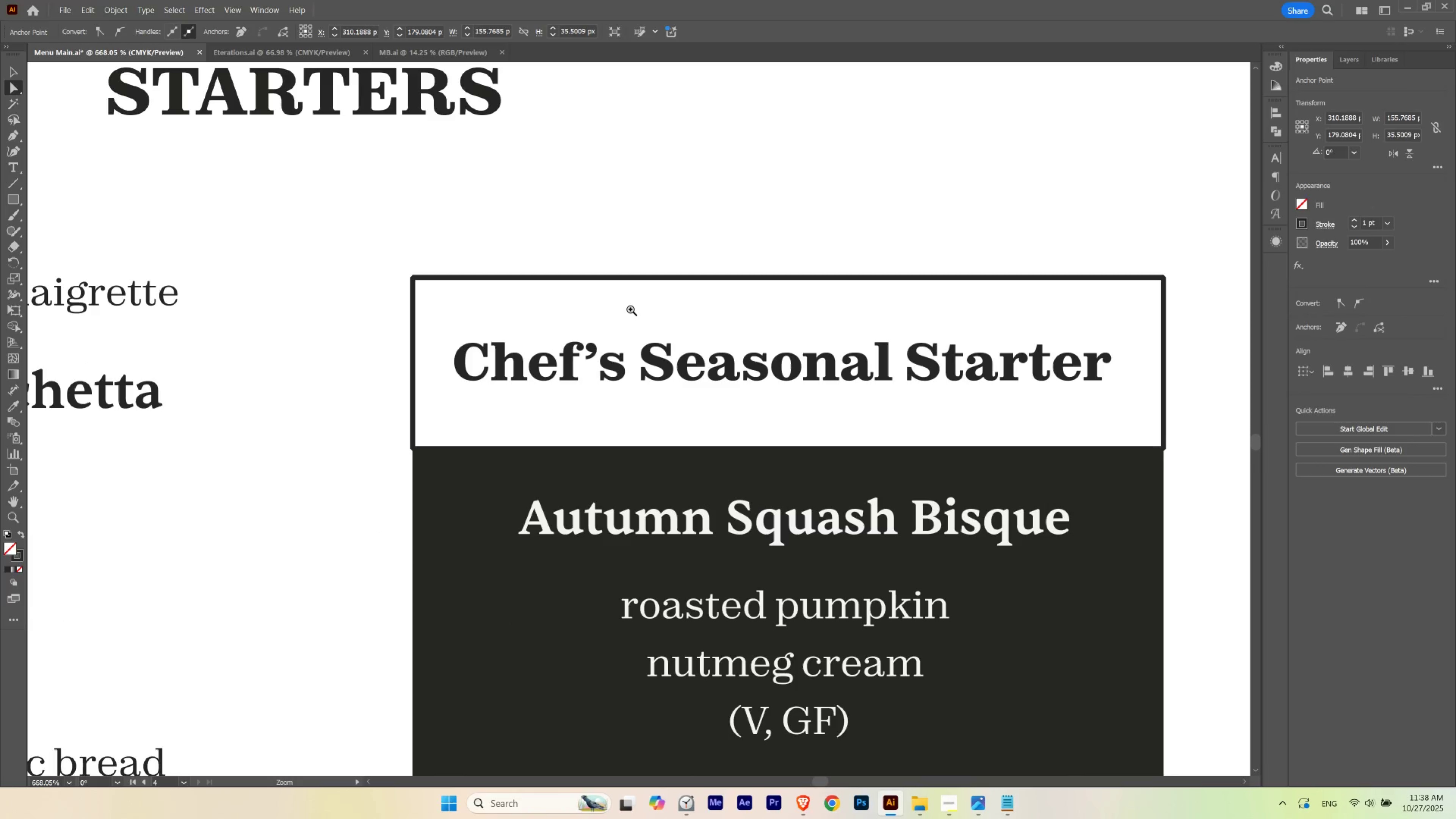 
hold_key(key=Space, duration=0.72)
 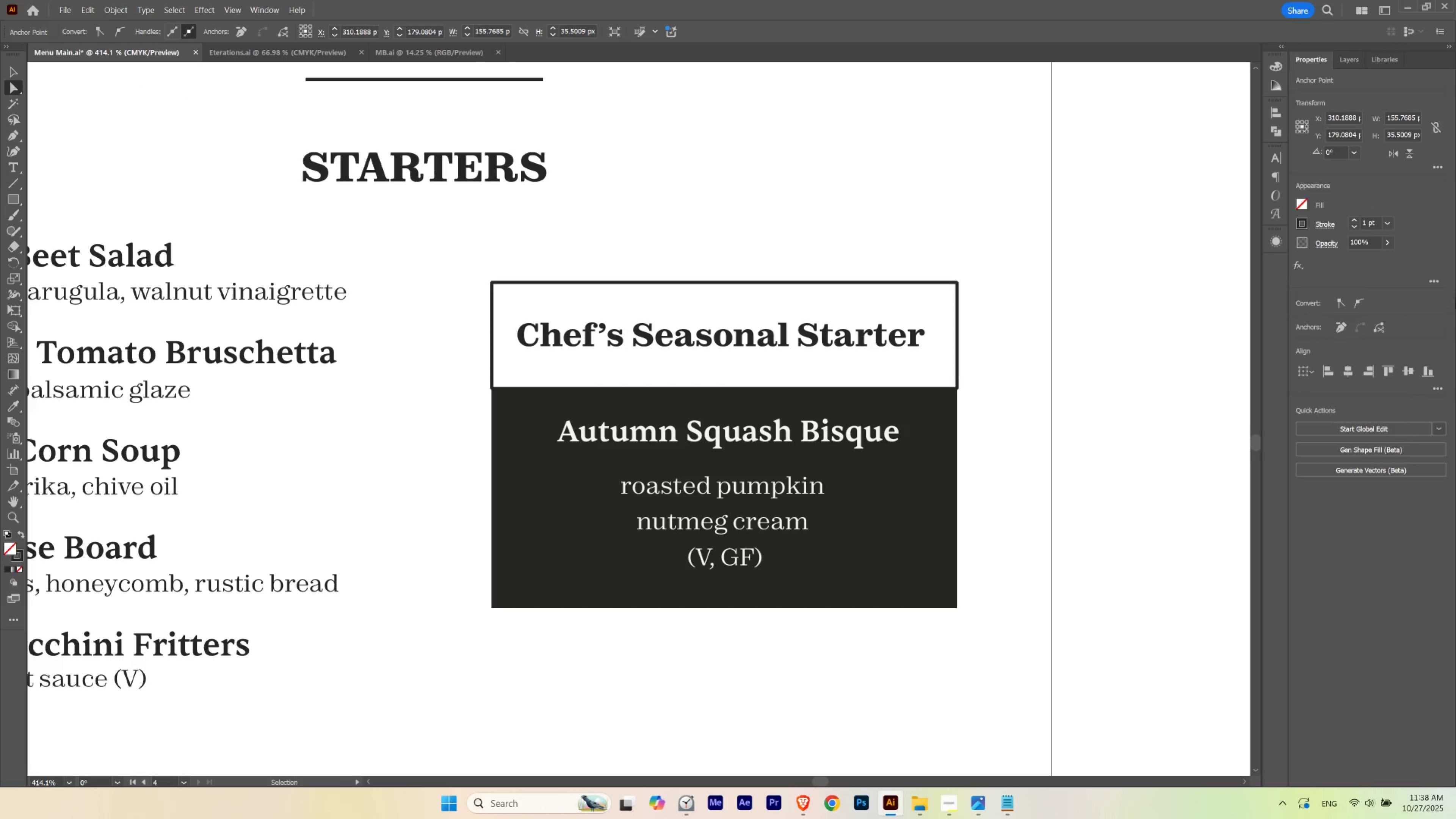 
left_click_drag(start_coordinate=[620, 290], to_coordinate=[568, 314])
 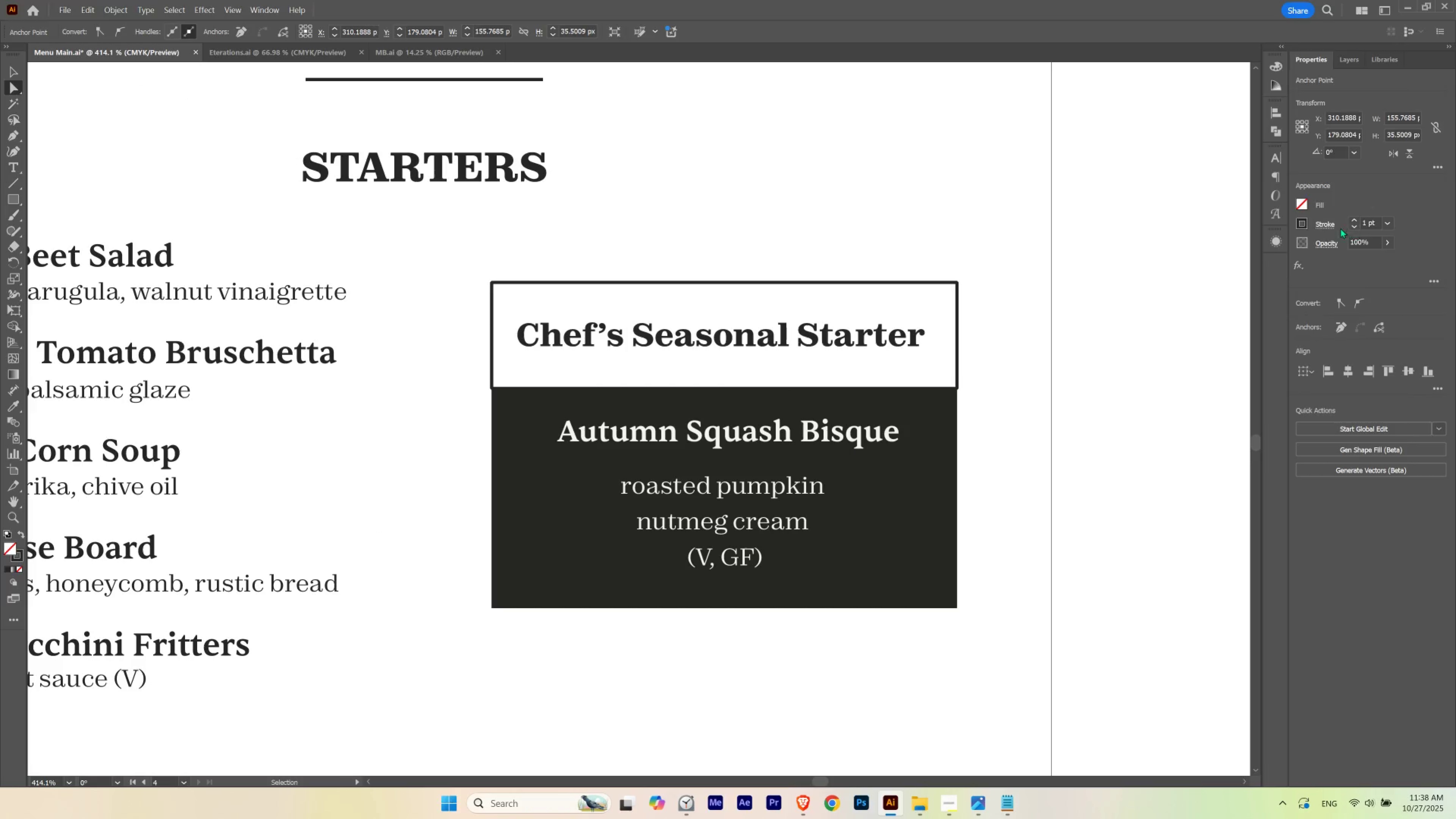 
left_click([1326, 222])
 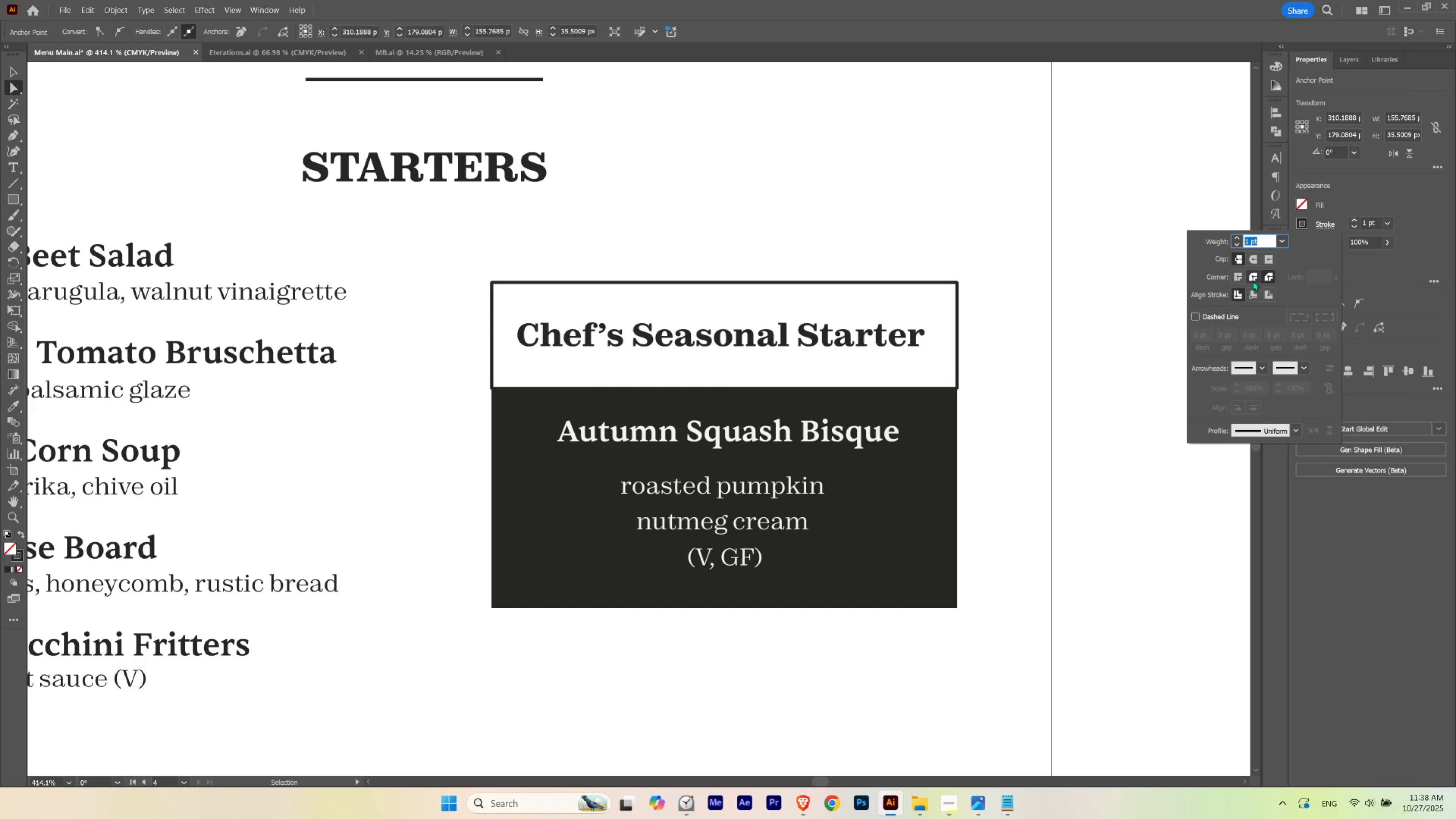 
left_click([1253, 279])
 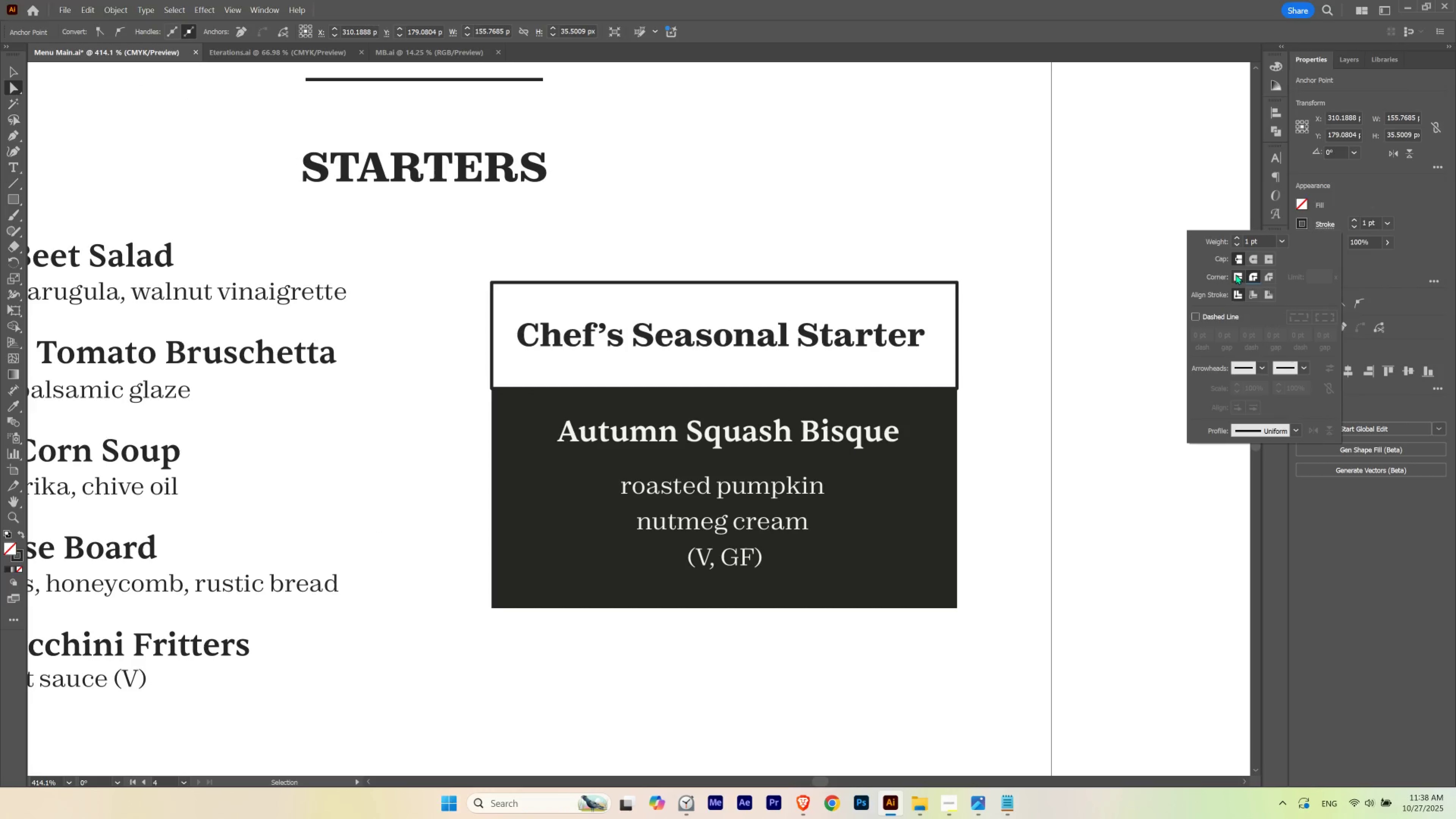 
left_click([1235, 274])
 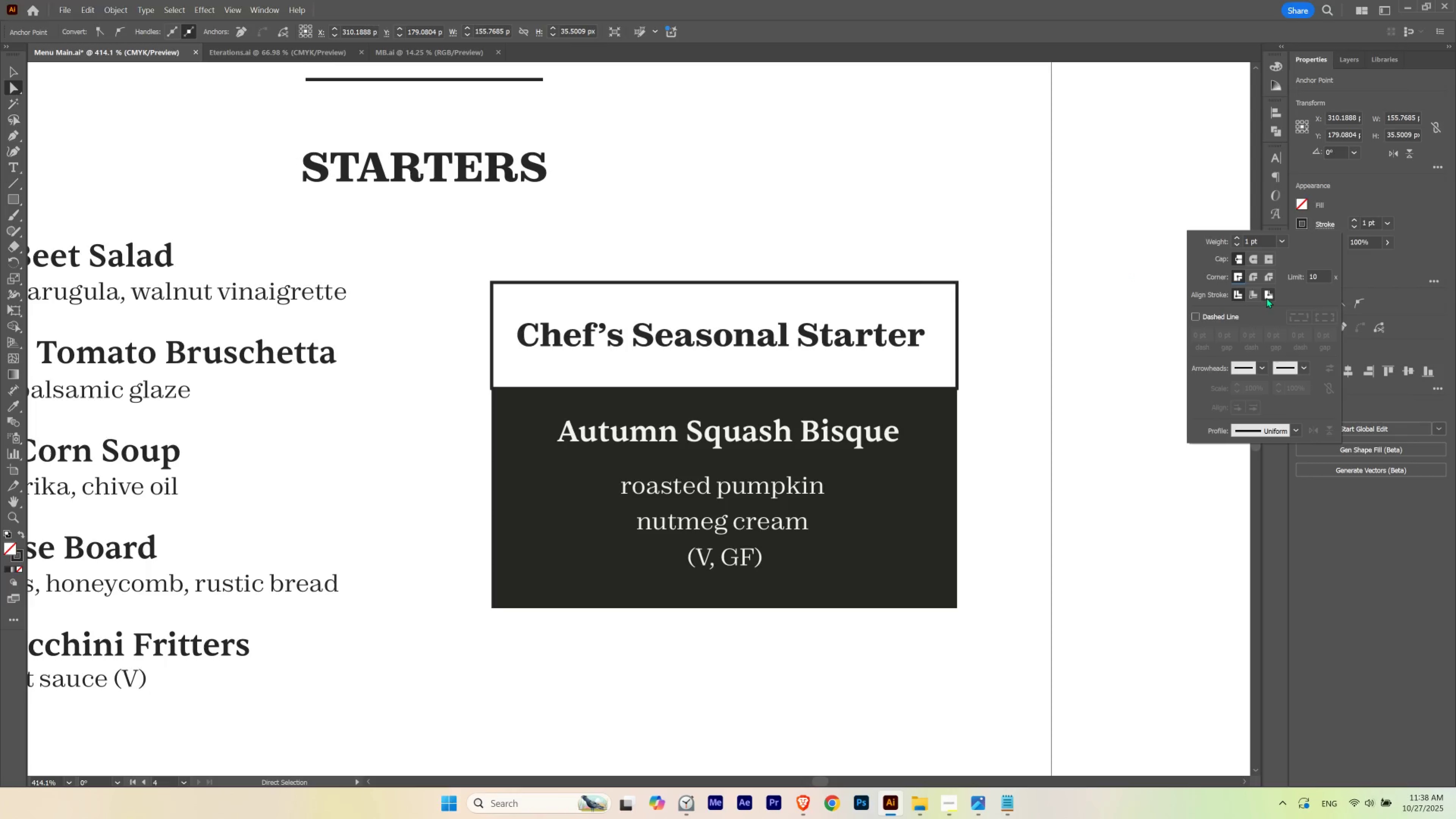 
left_click([1070, 293])
 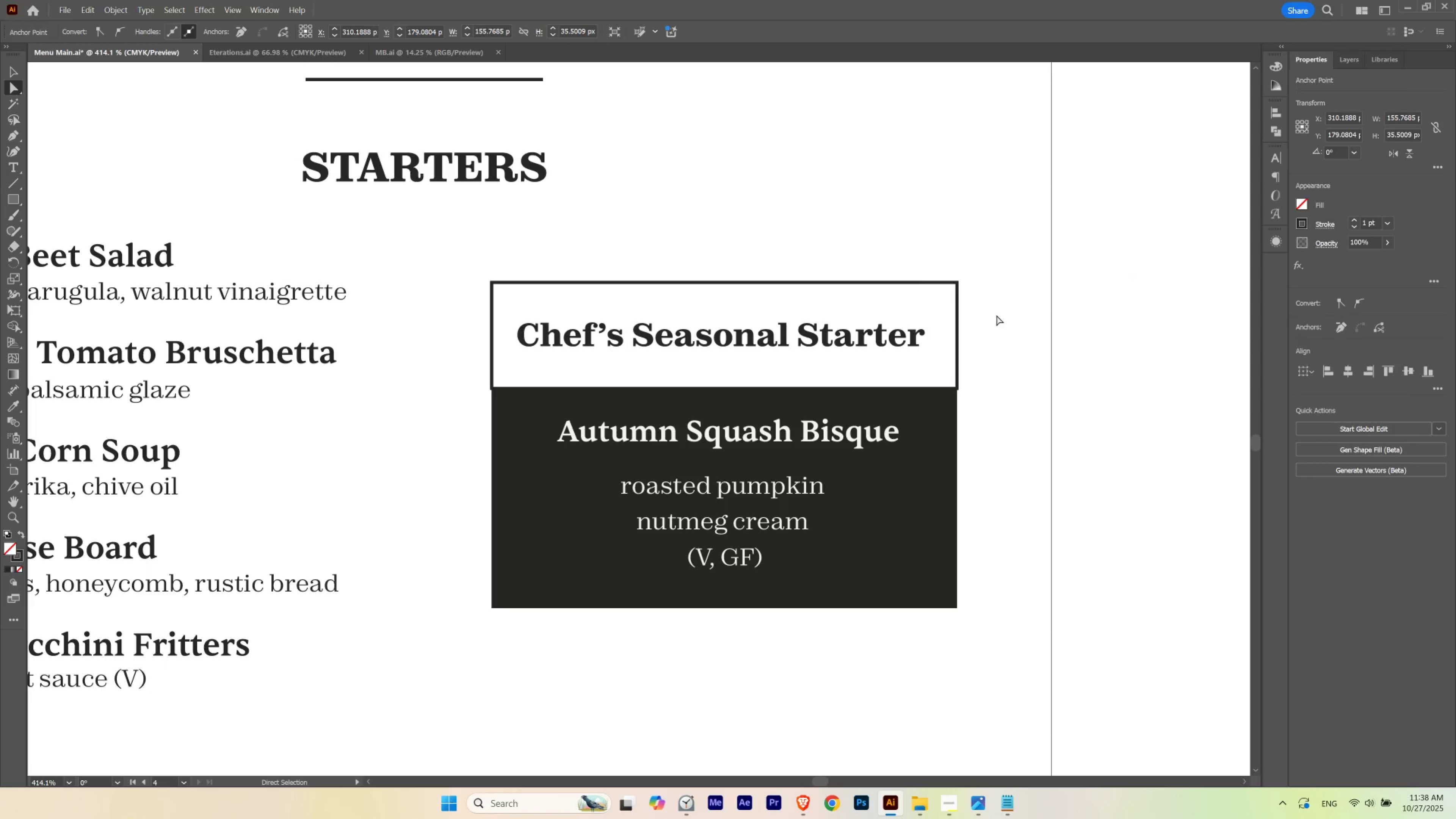 
hold_key(key=ControlLeft, duration=1.61)
 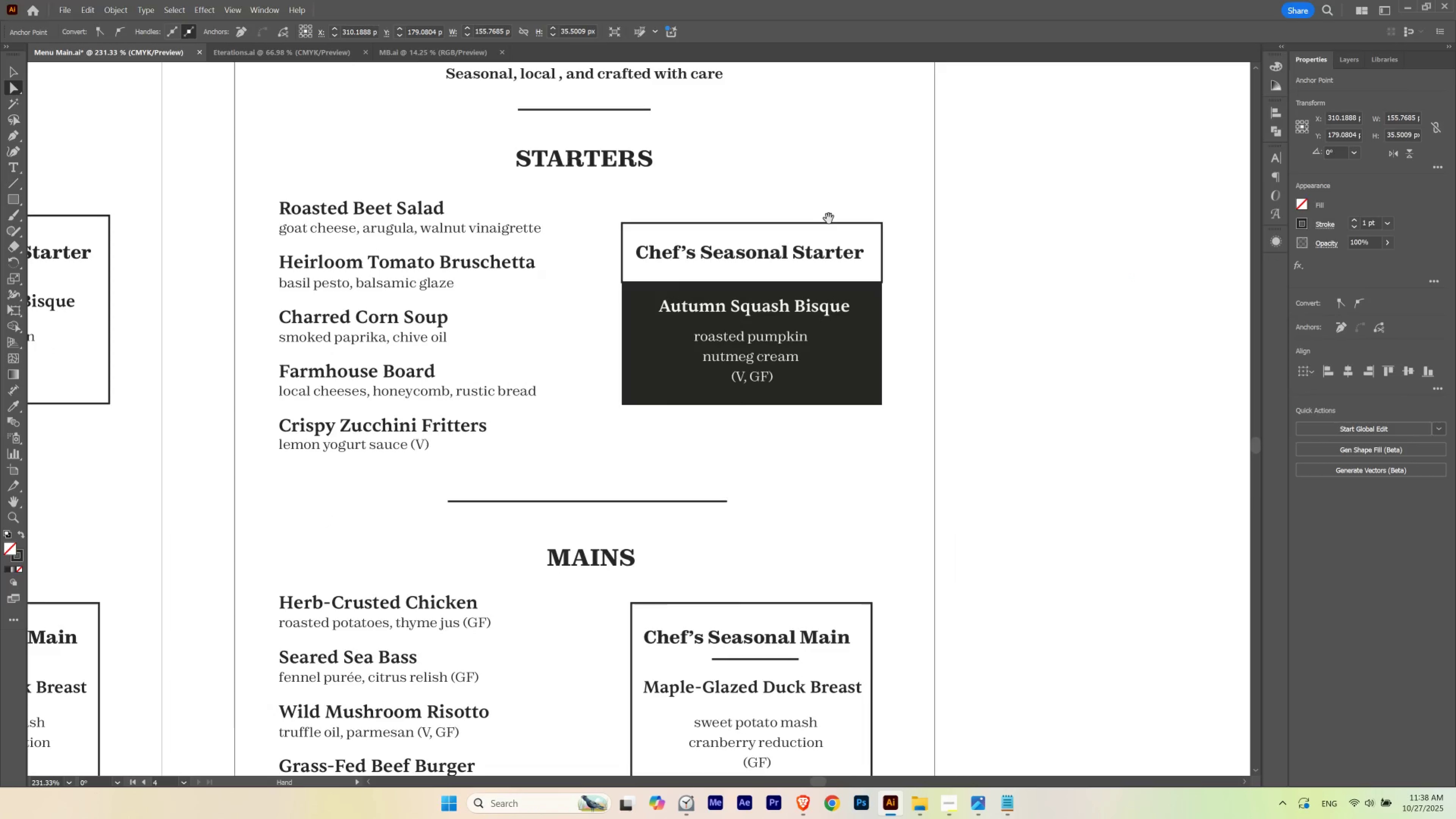 
hold_key(key=Space, duration=1.99)
 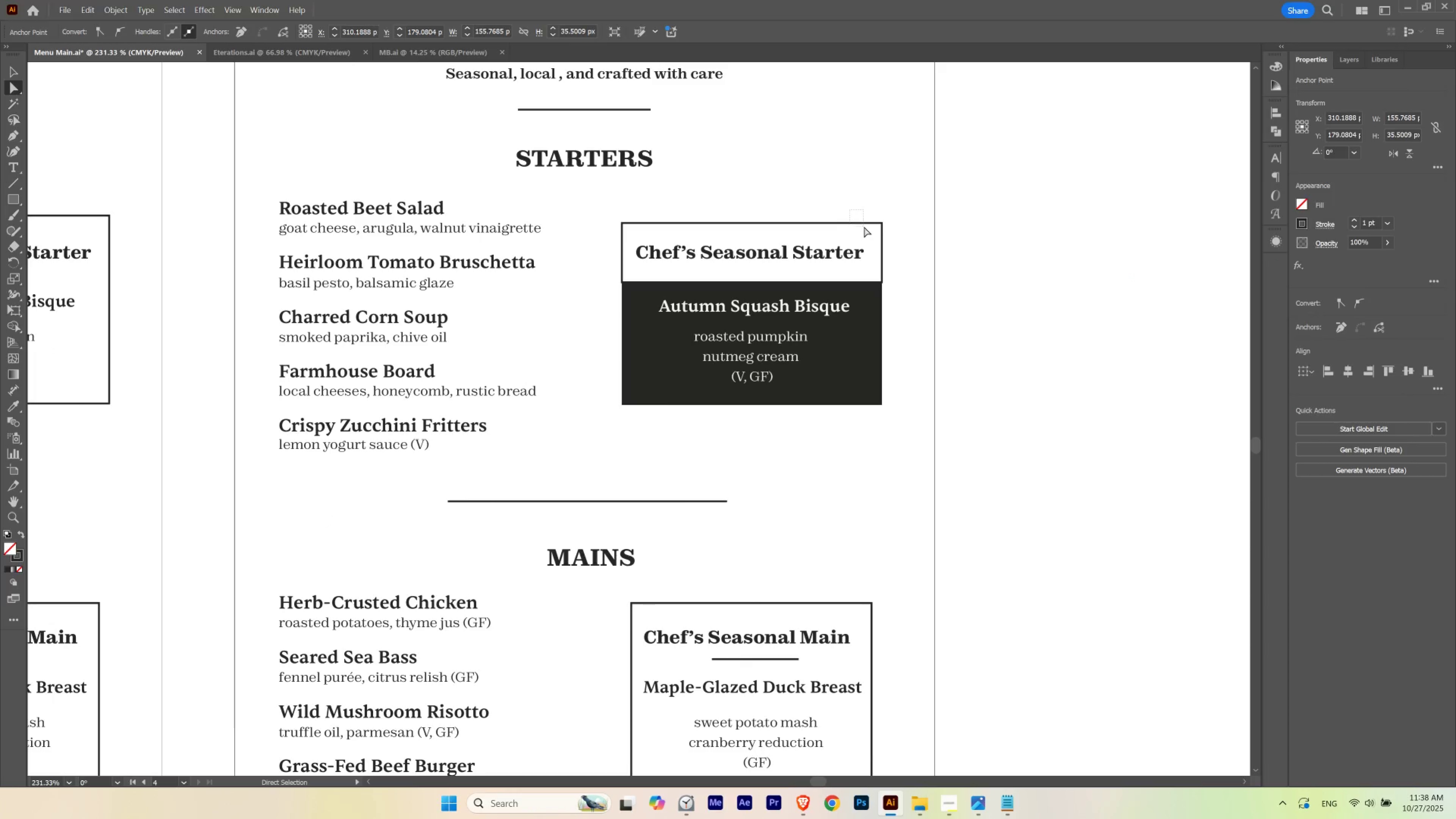 
left_click_drag(start_coordinate=[835, 255], to_coordinate=[772, 297])
 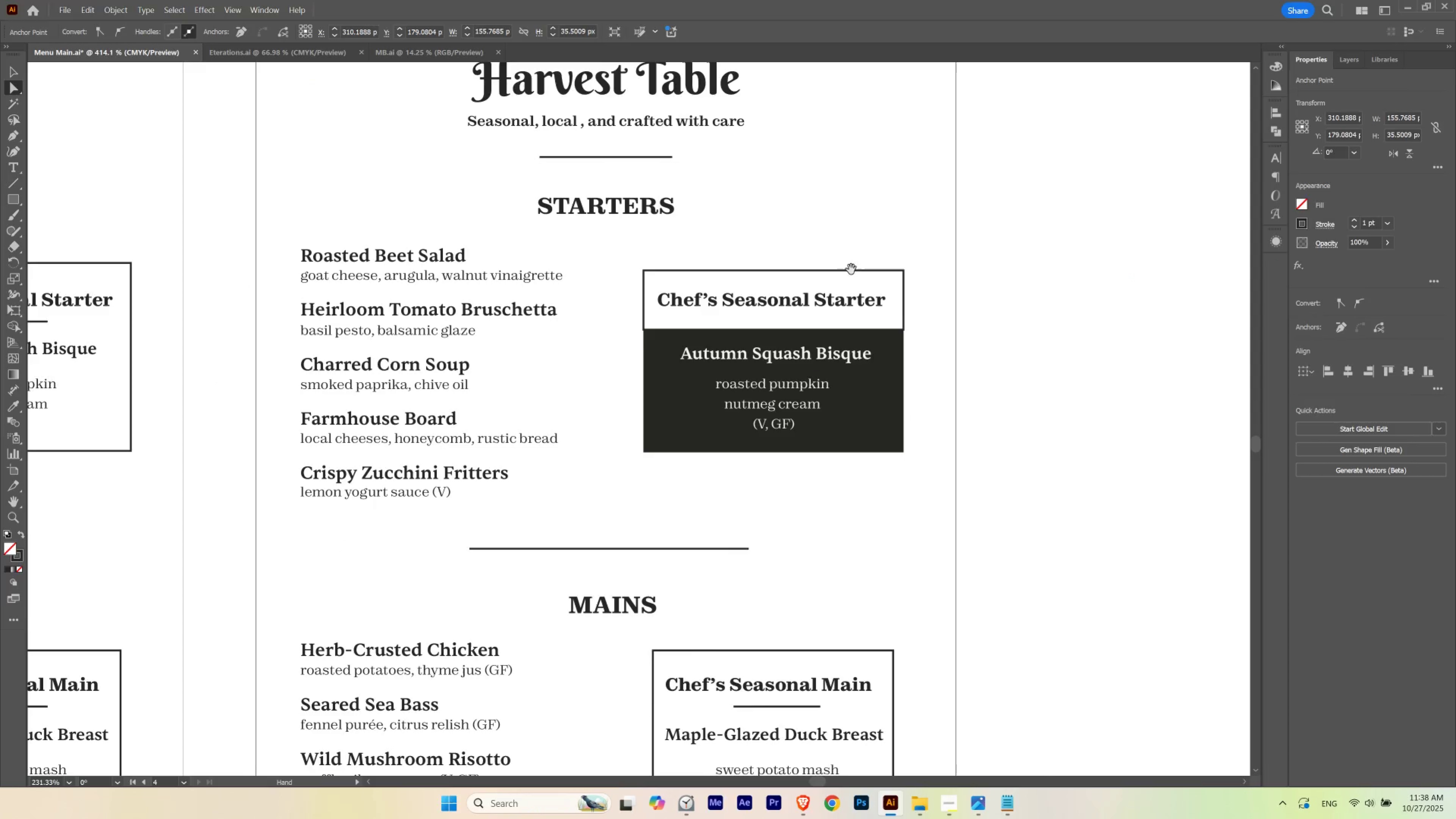 
left_click_drag(start_coordinate=[851, 266], to_coordinate=[829, 219])
 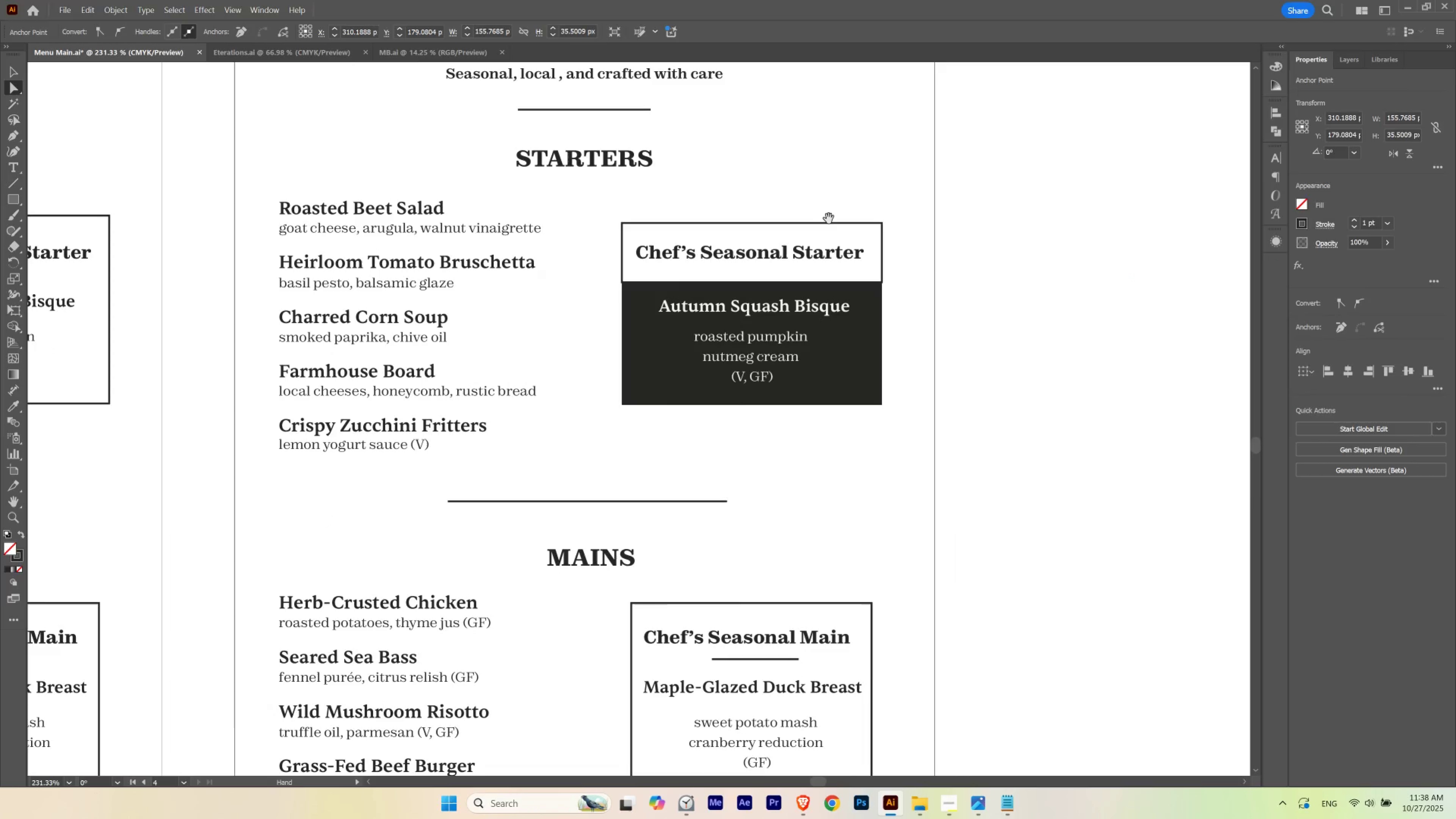 
key(Space)
 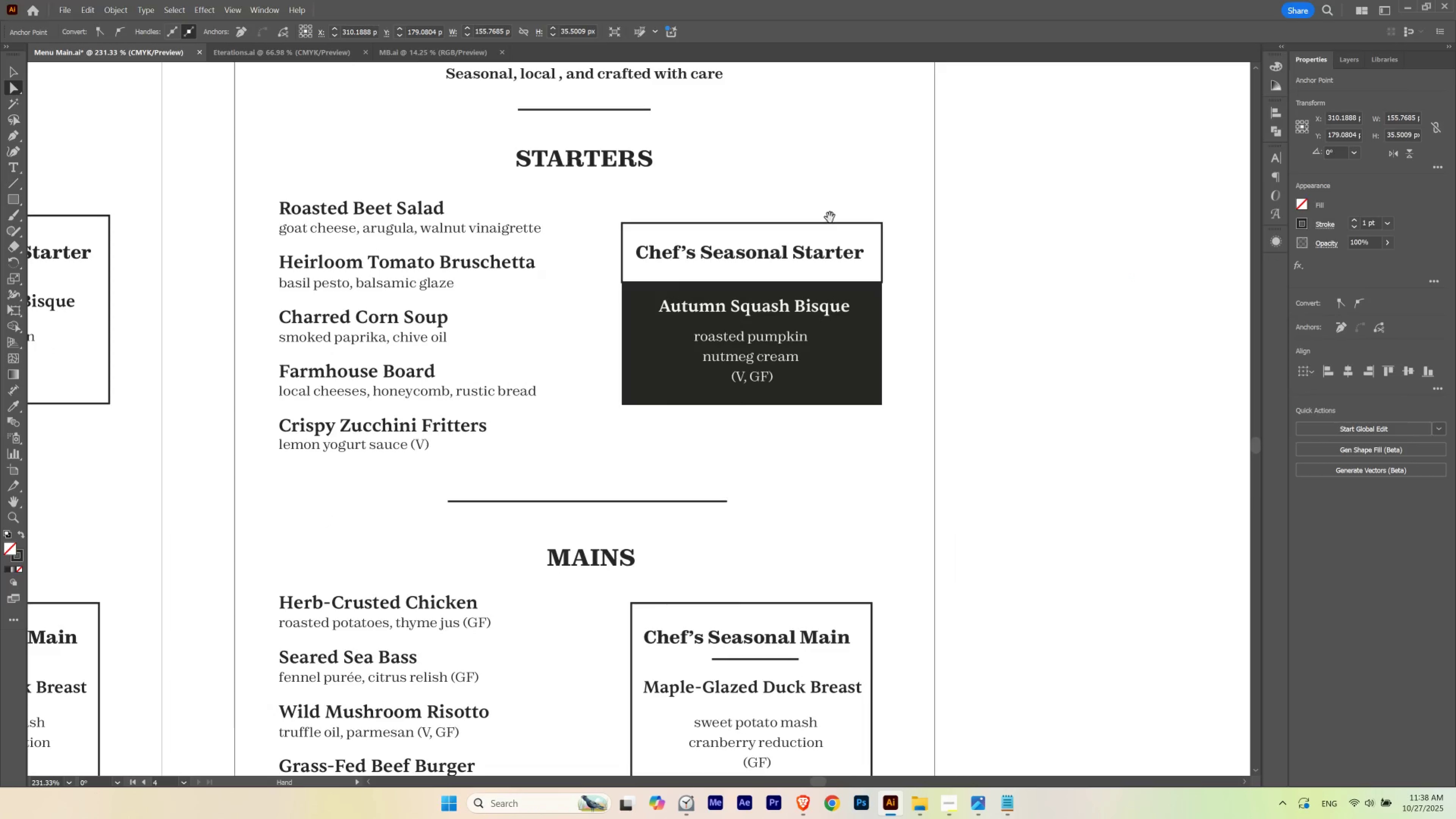 
key(Space)
 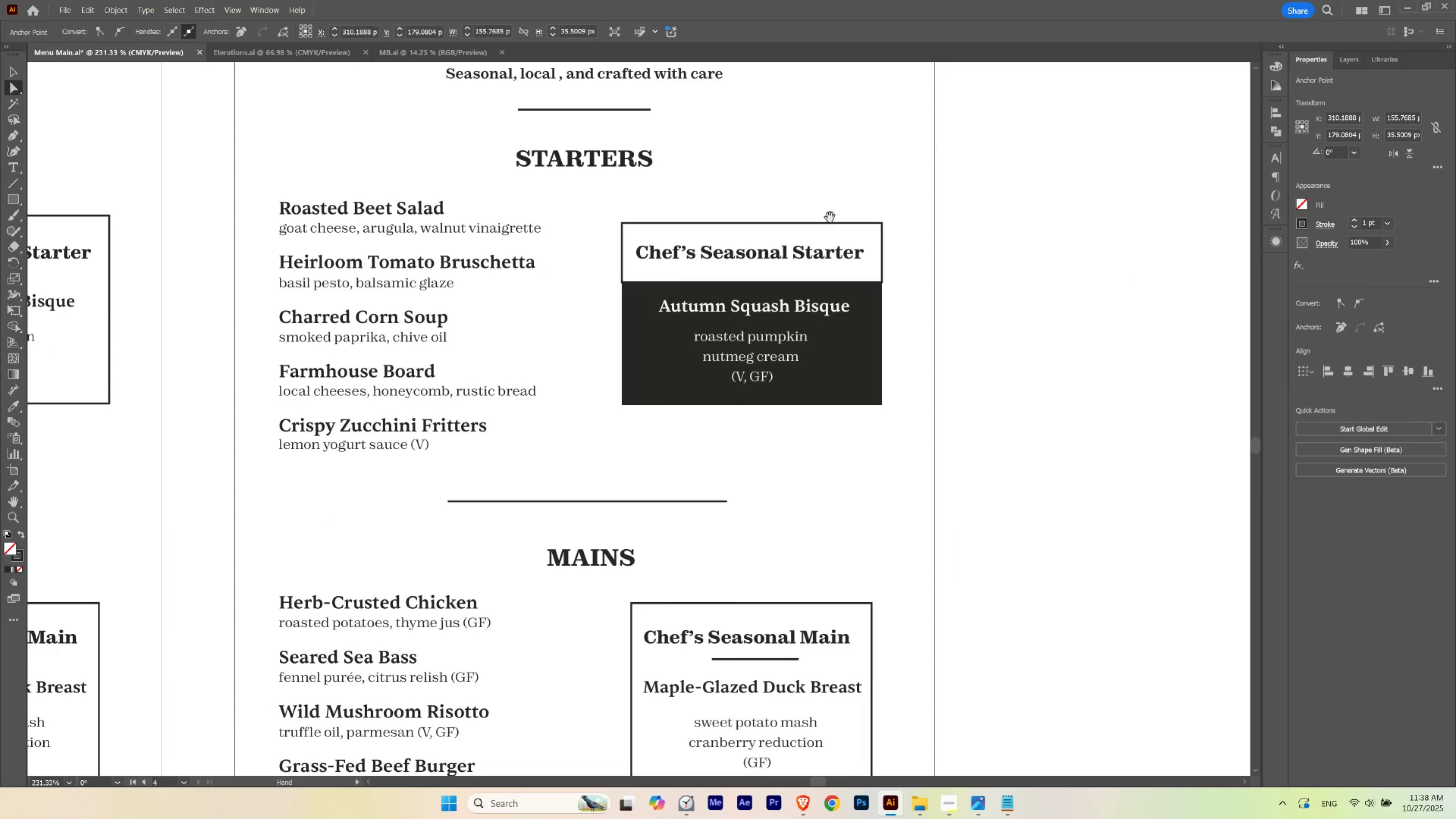 
key(Space)
 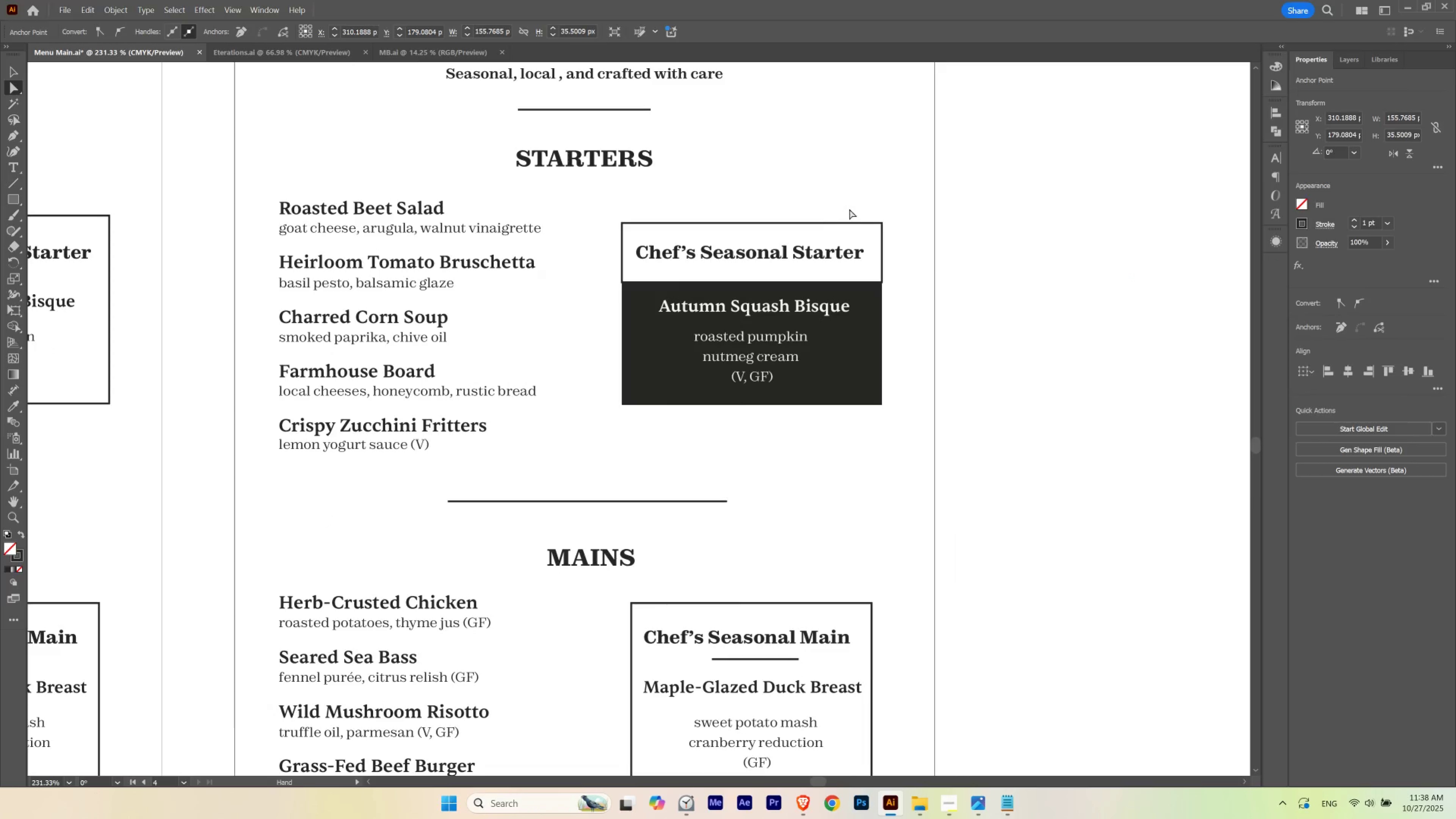 
key(Space)
 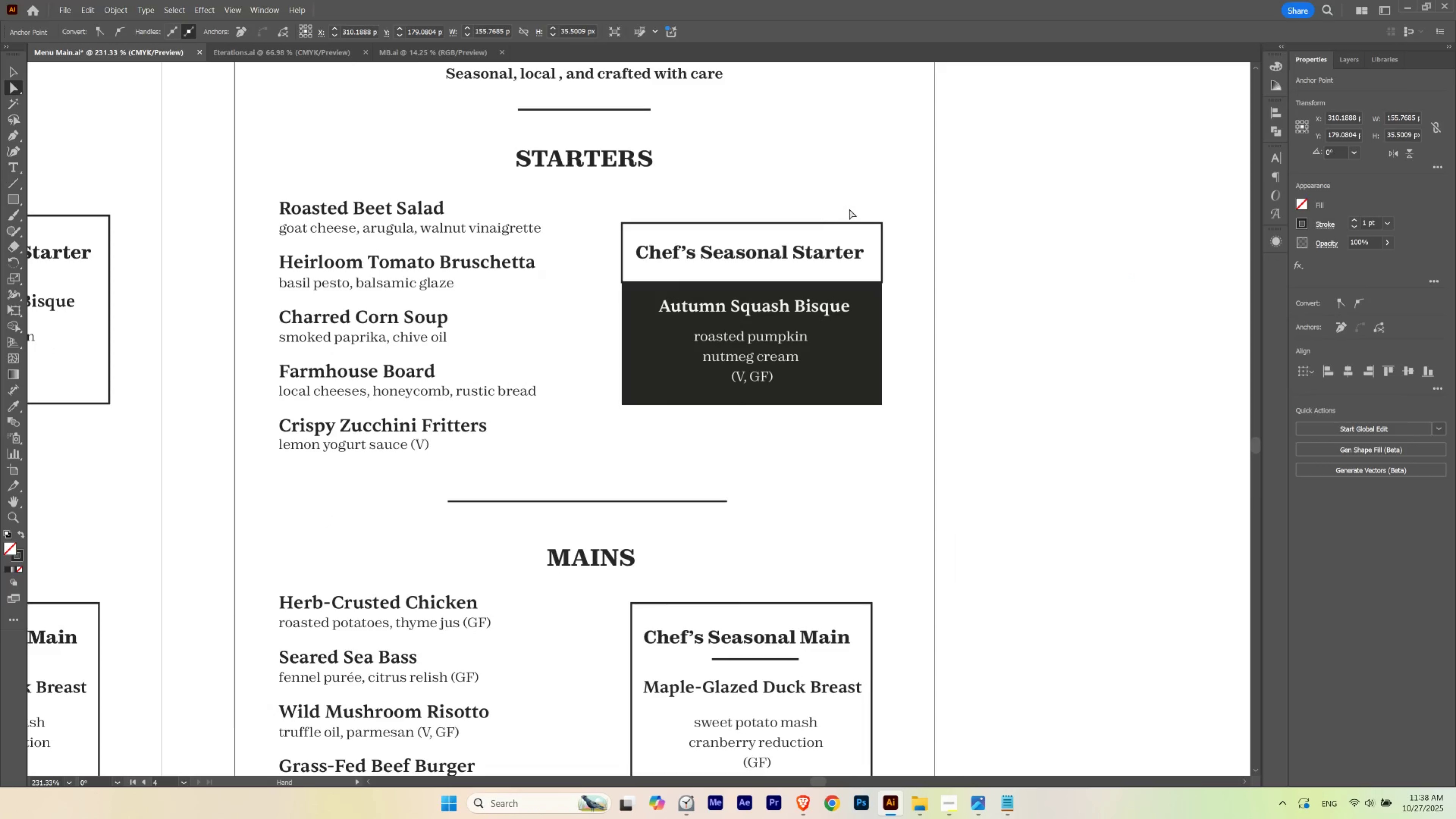 
key(Space)
 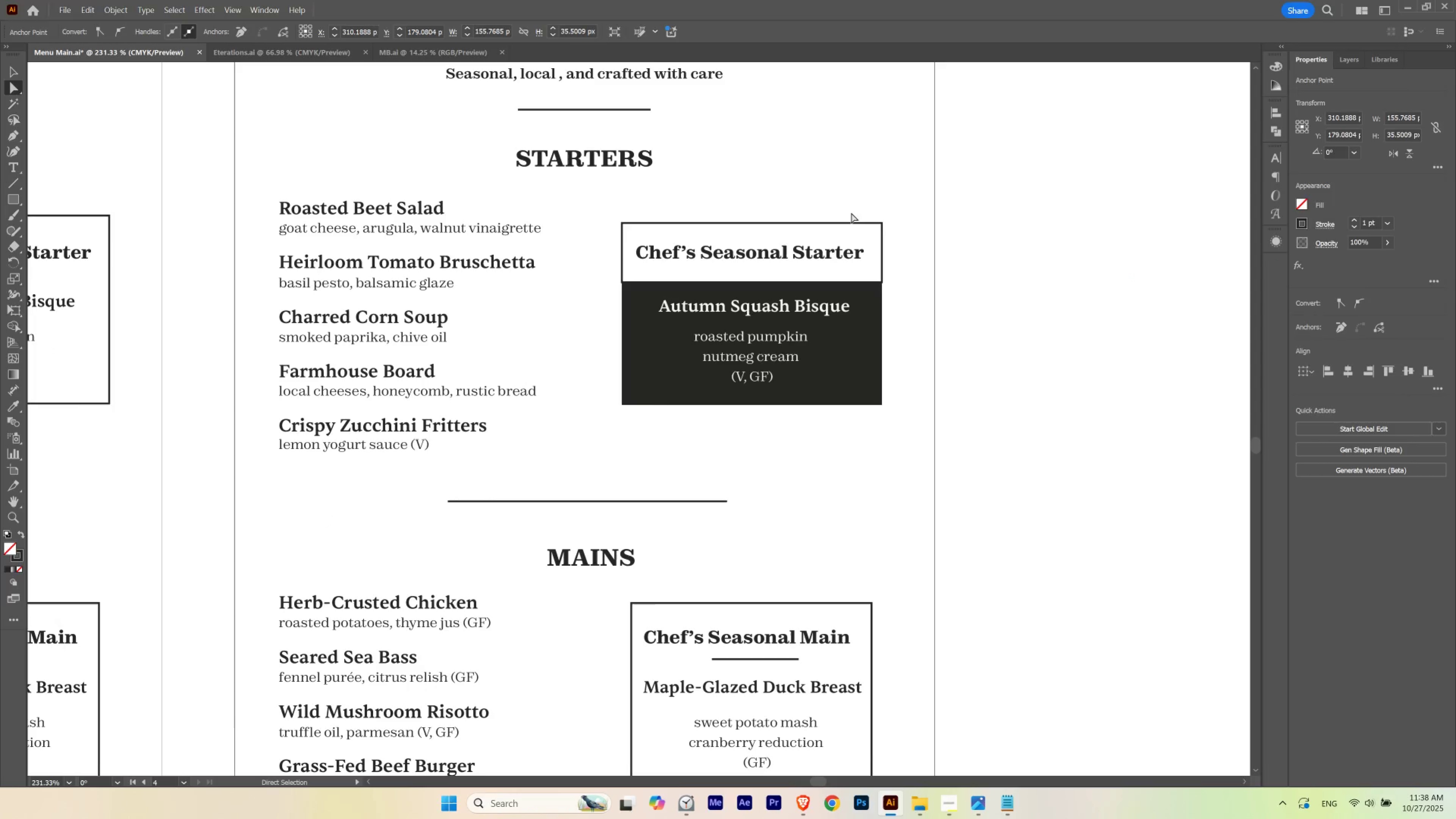 
left_click_drag(start_coordinate=[849, 210], to_coordinate=[864, 228])
 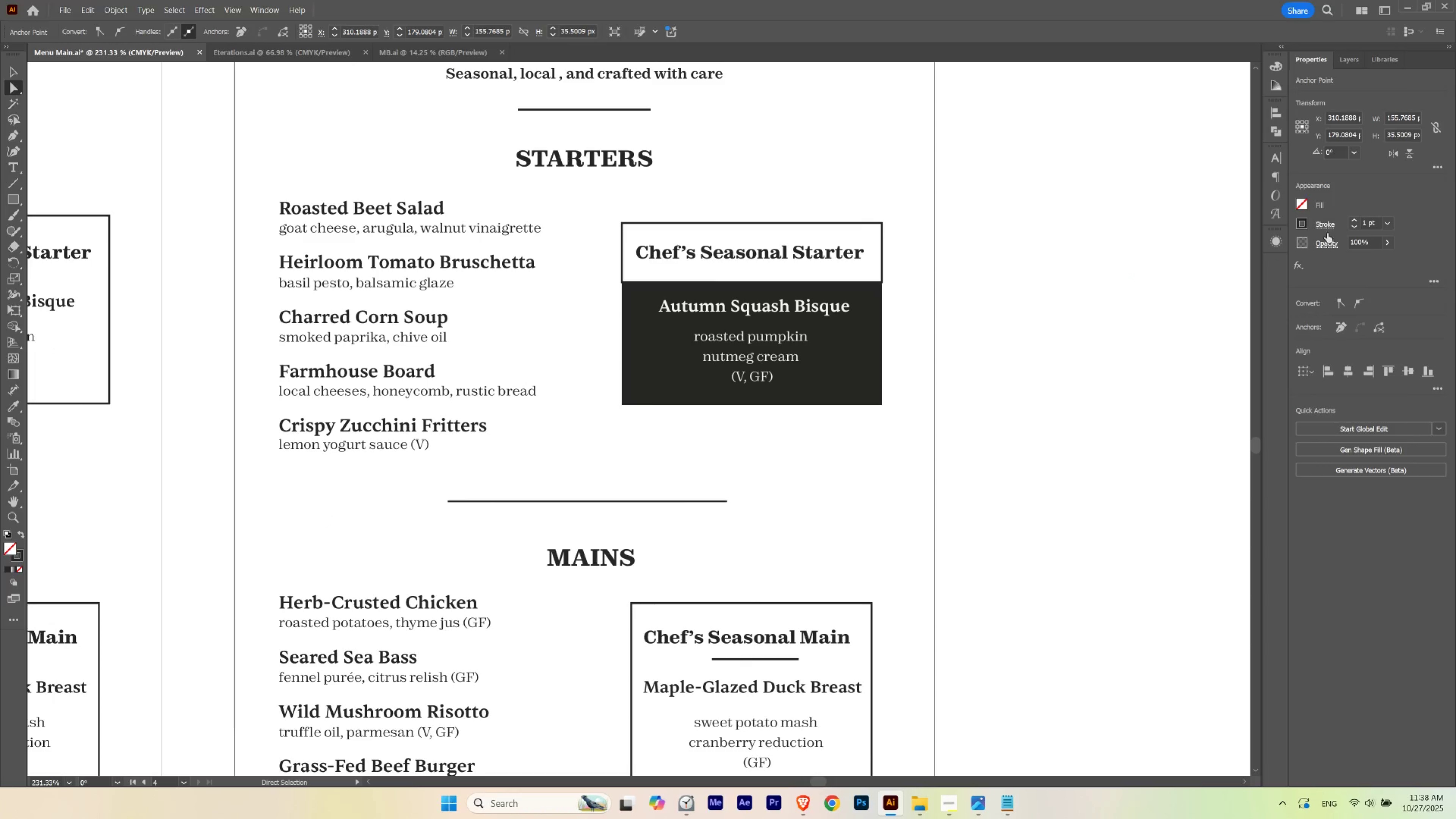 
left_click([1327, 224])
 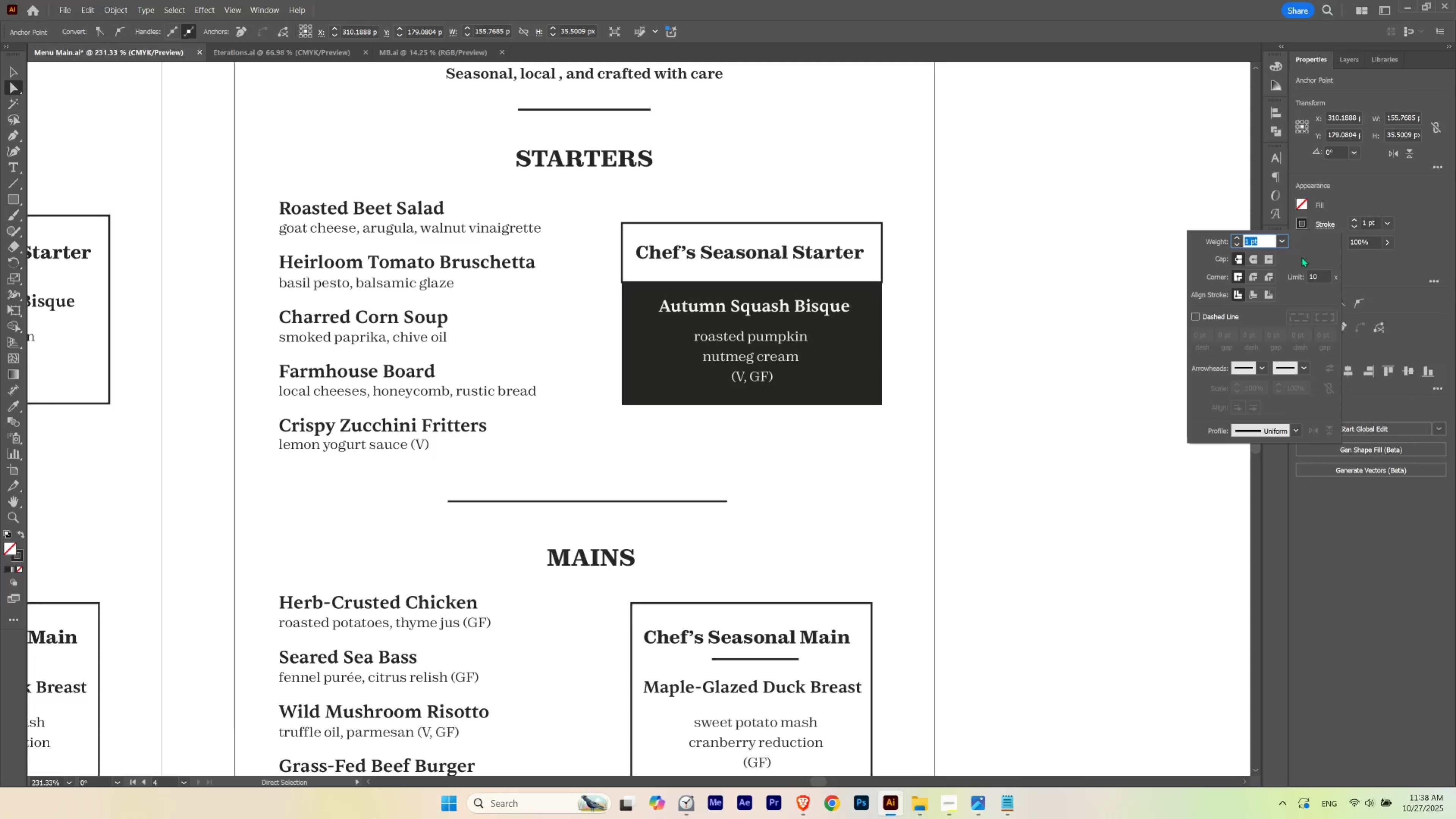 
left_click([1196, 317])
 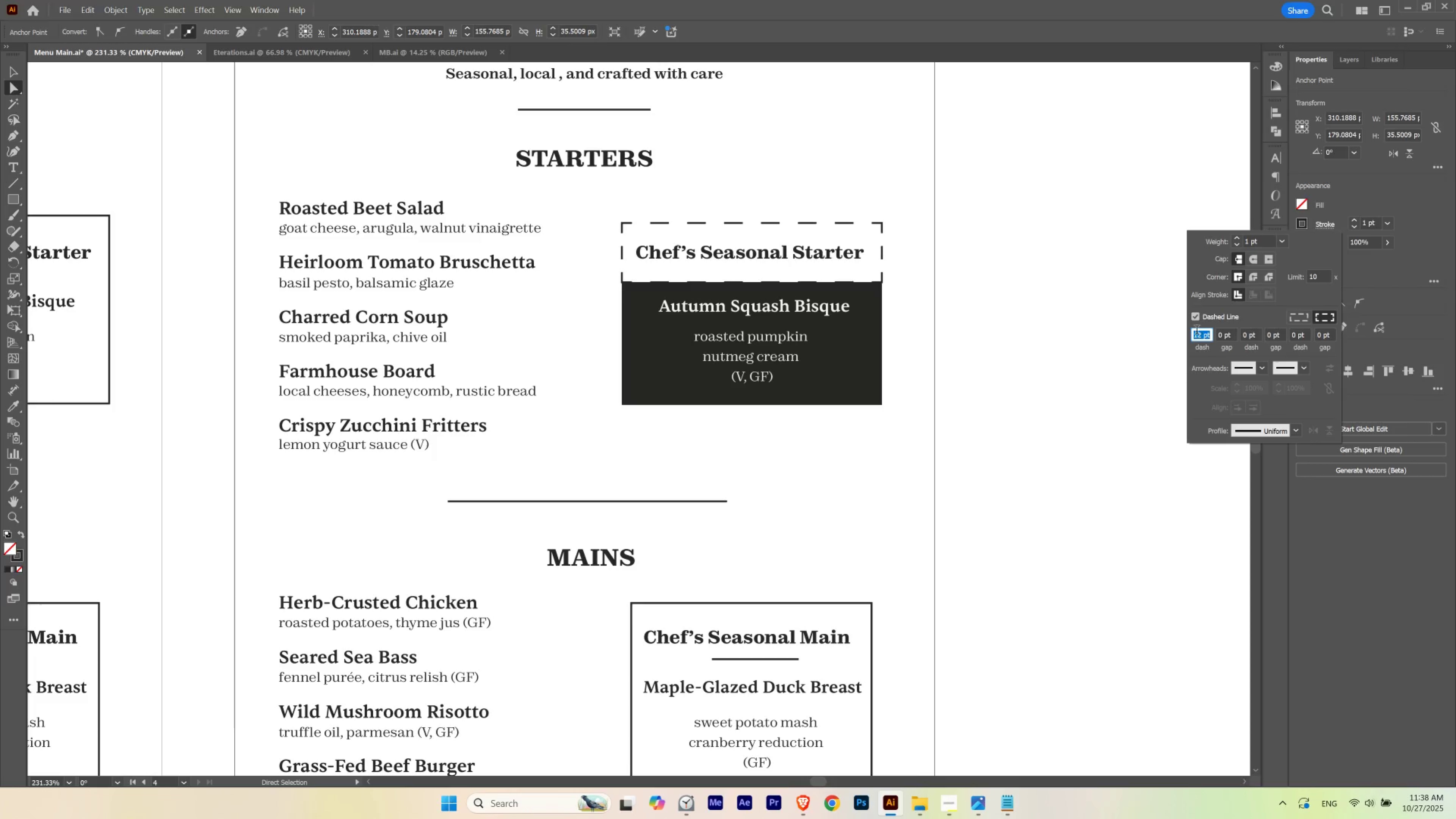 
scroll: coordinate [1204, 336], scroll_direction: down, amount: 2.0
 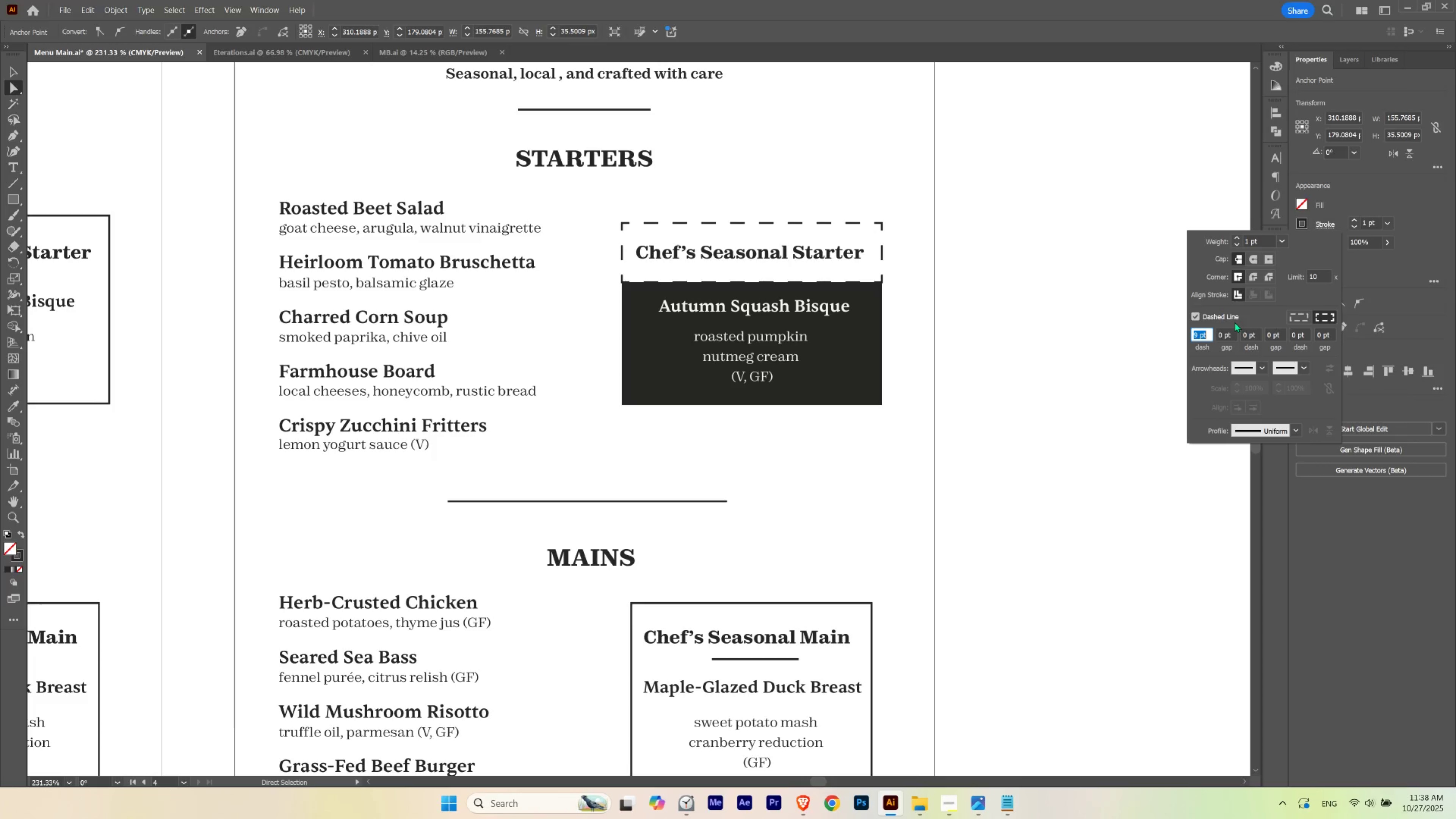 
left_click([1077, 391])
 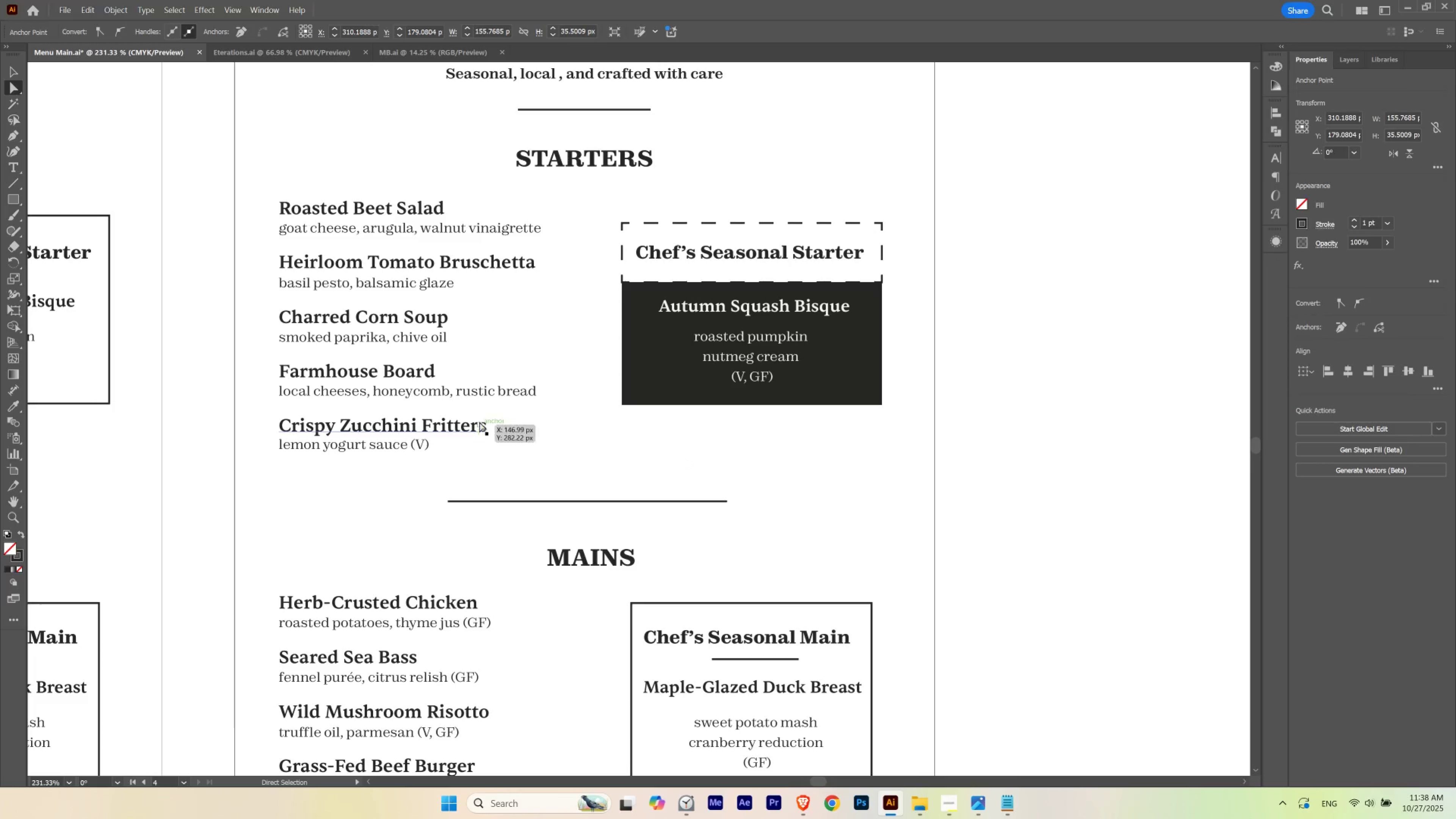 
hold_key(key=ControlLeft, duration=1.42)
 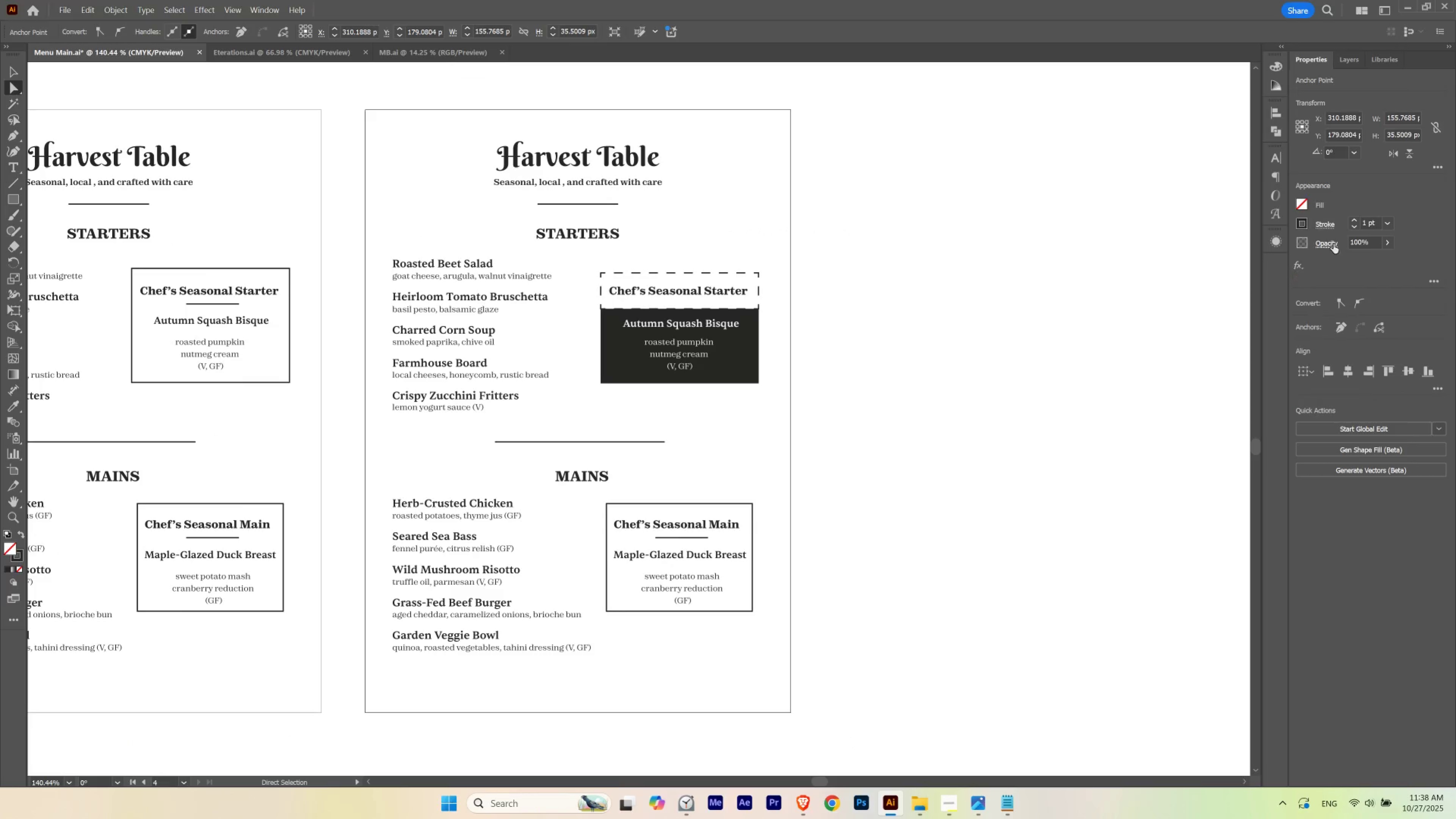 
hold_key(key=Space, duration=1.49)
 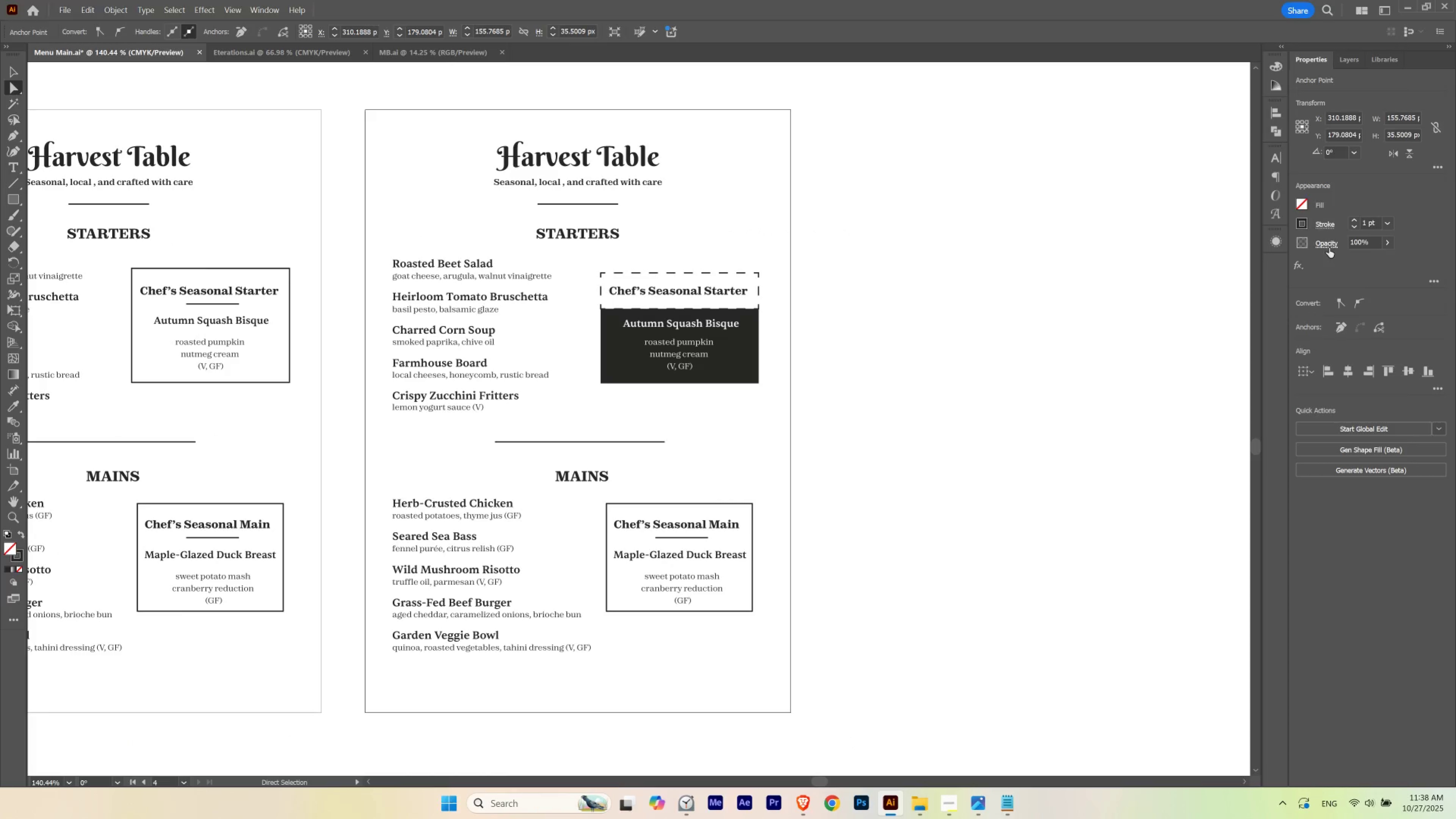 
left_click_drag(start_coordinate=[568, 350], to_coordinate=[514, 388])
 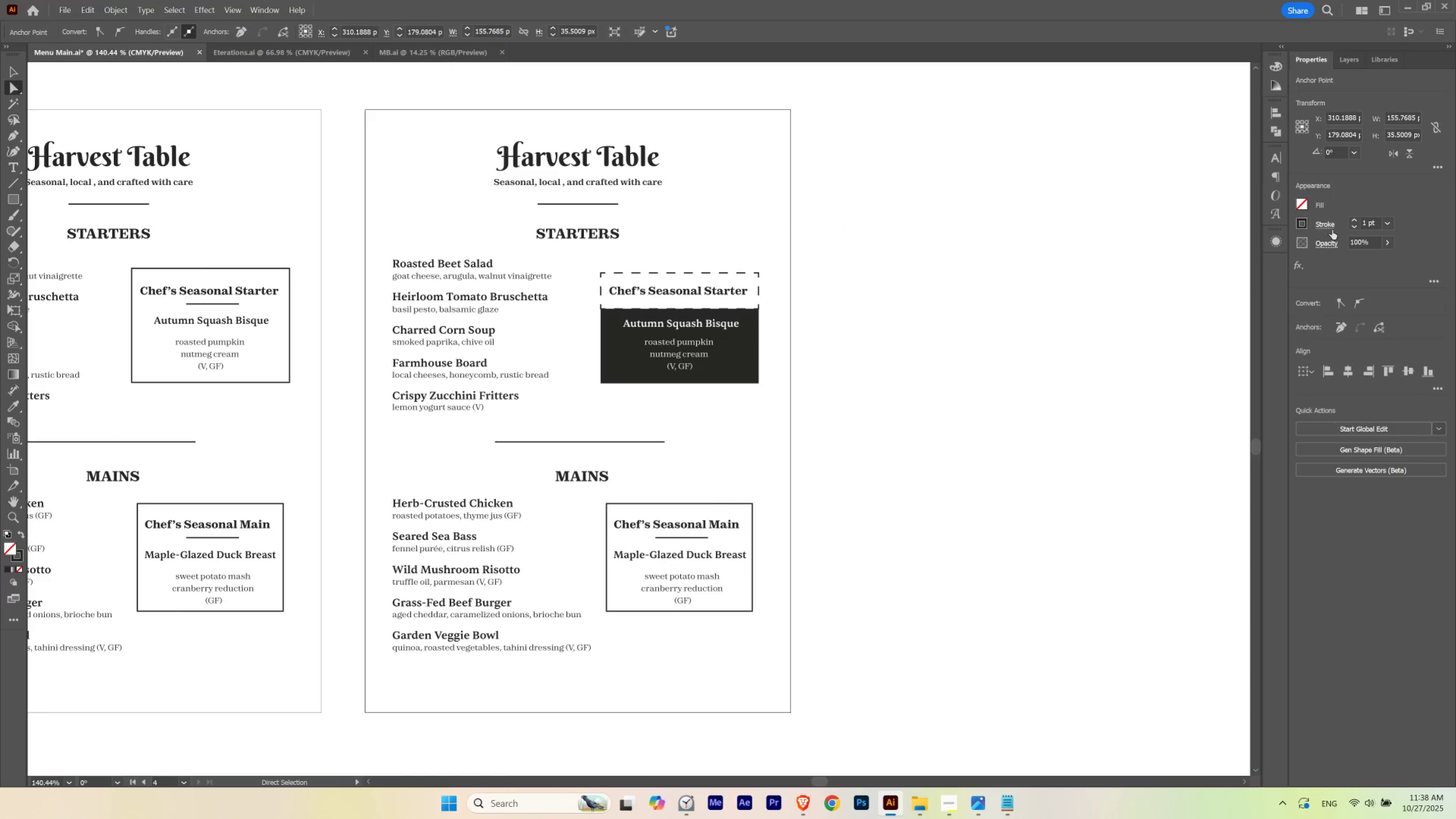 
left_click([1332, 230])
 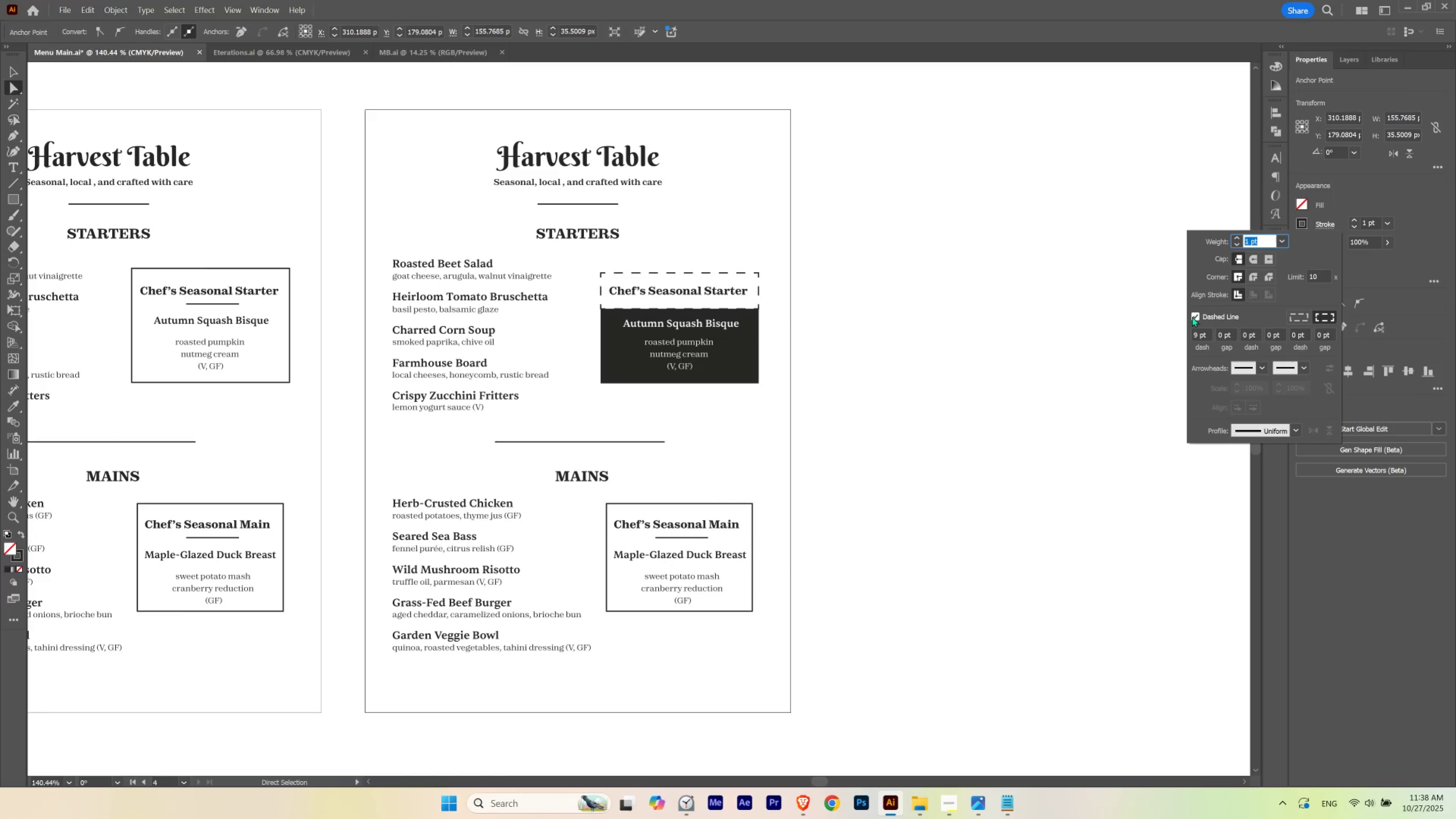 
left_click([1192, 316])
 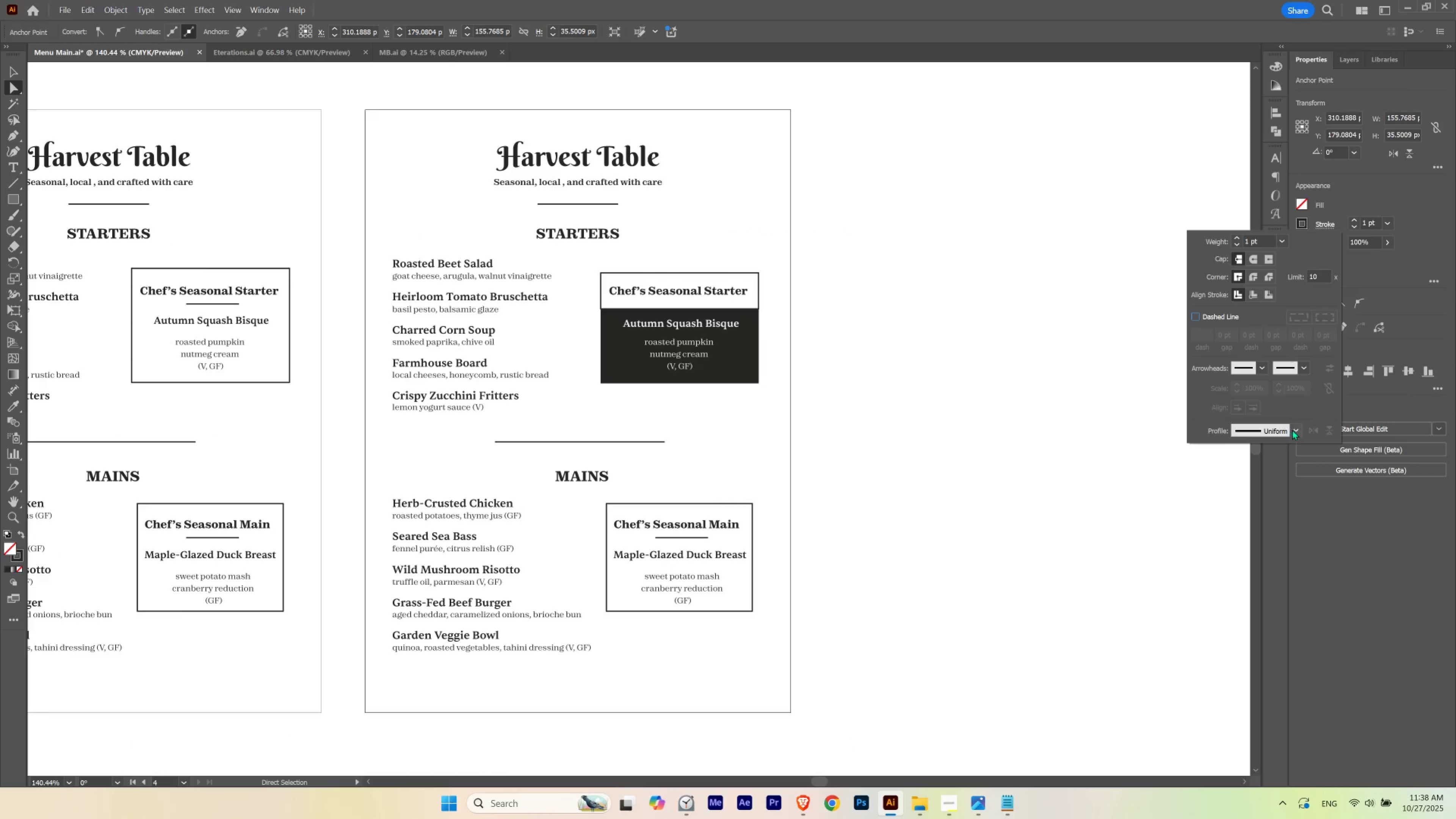 
left_click([1292, 429])
 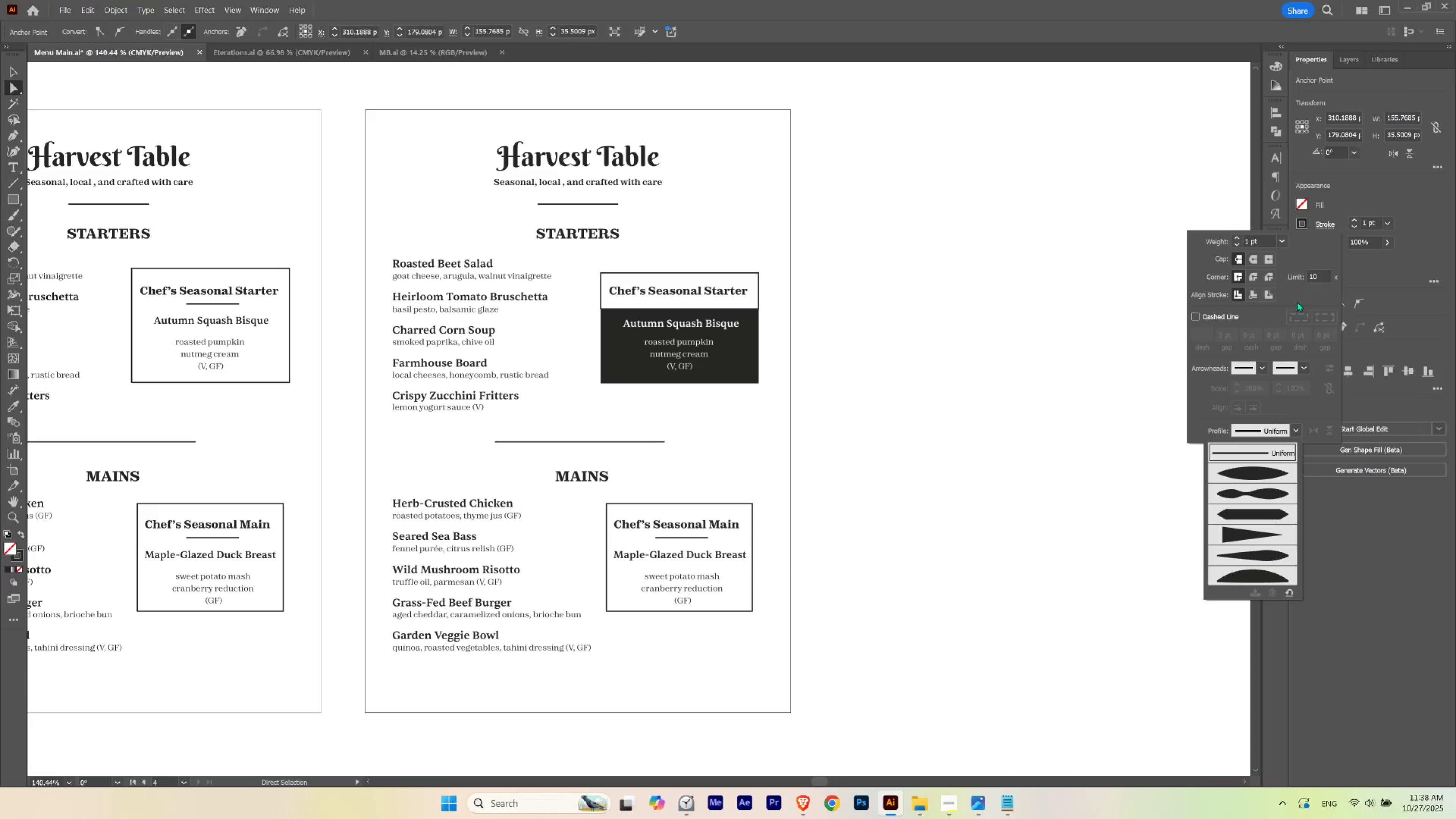 
left_click([1298, 296])
 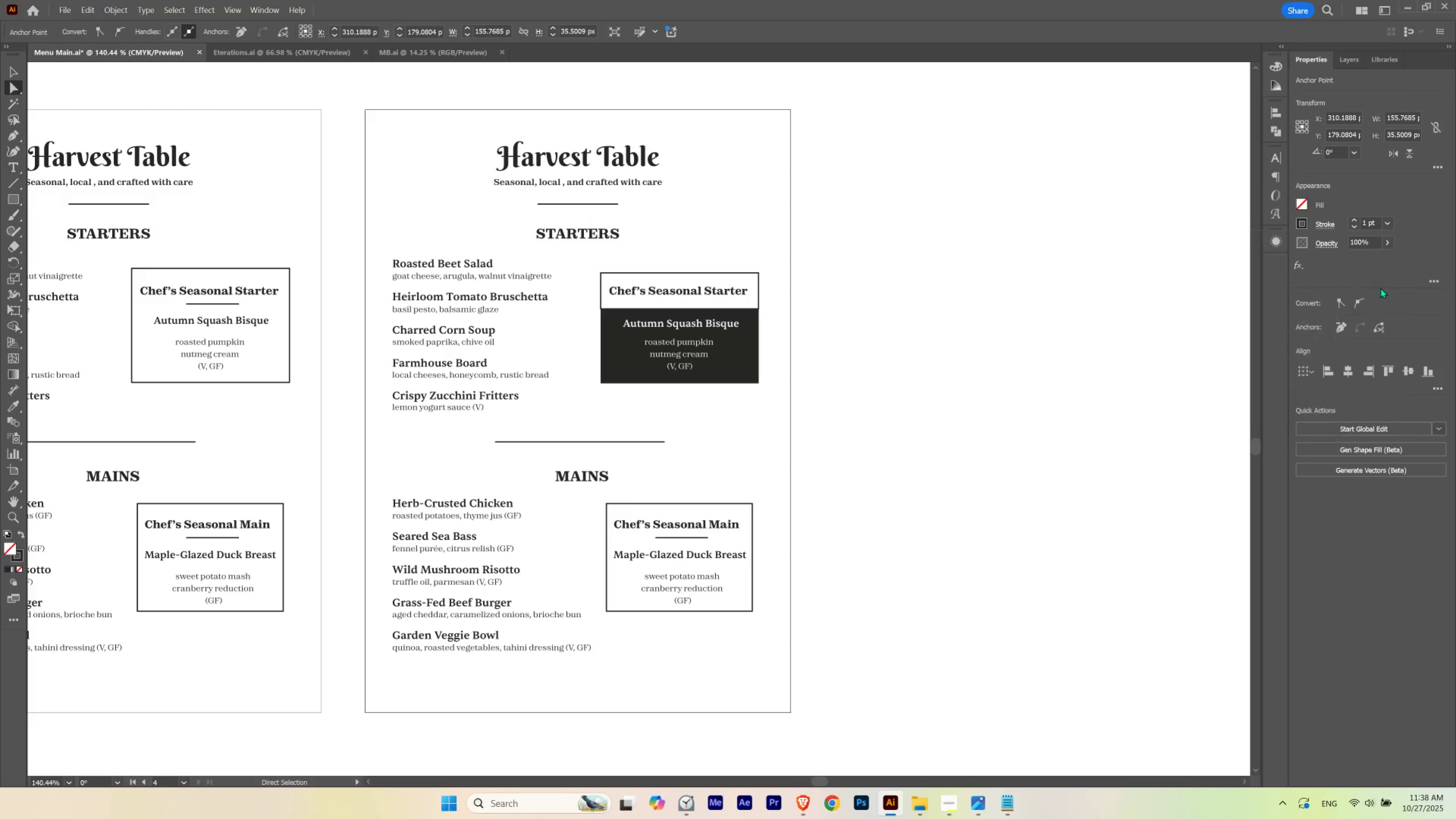 
left_click([1380, 288])
 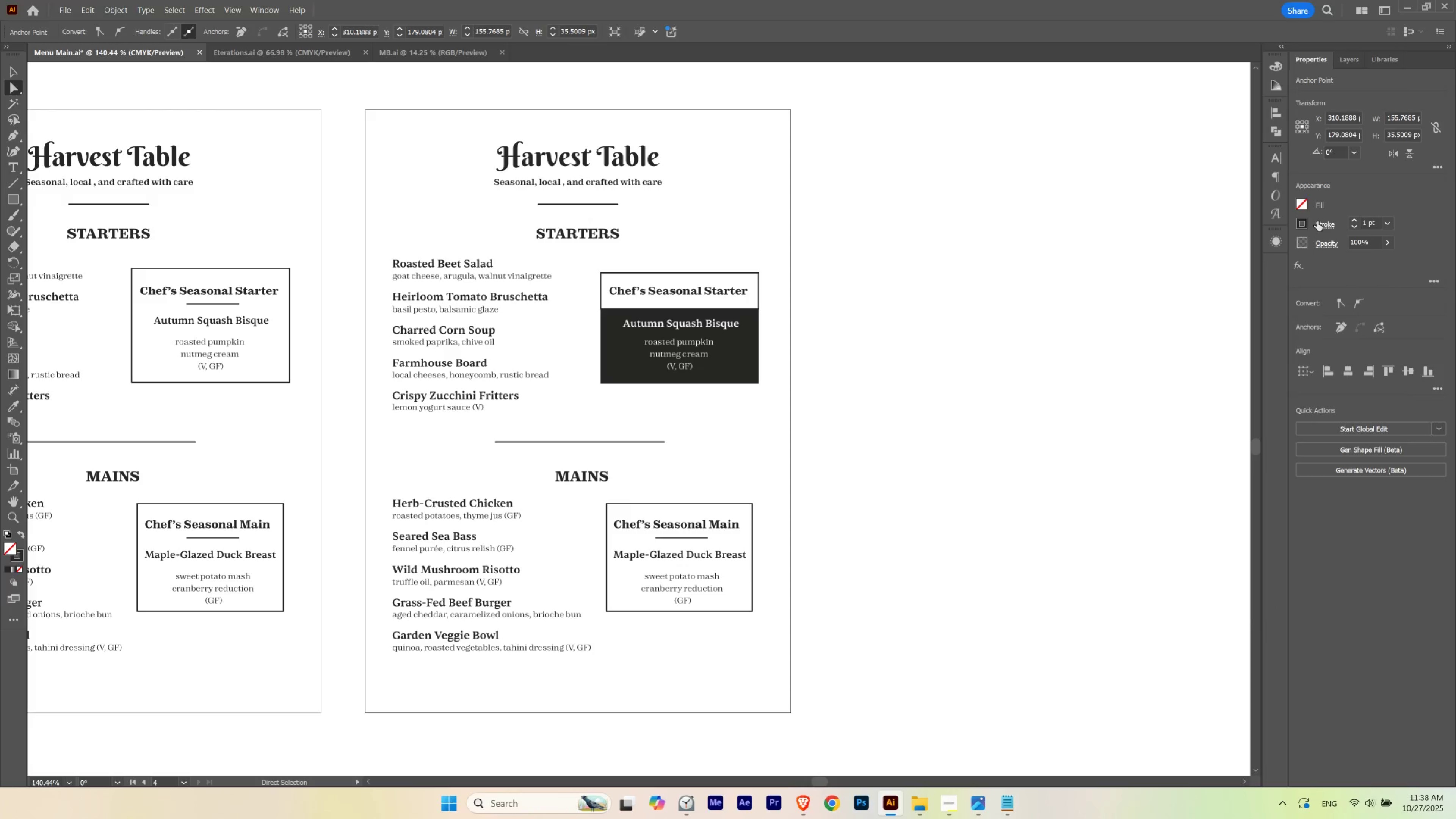 
left_click([1317, 221])
 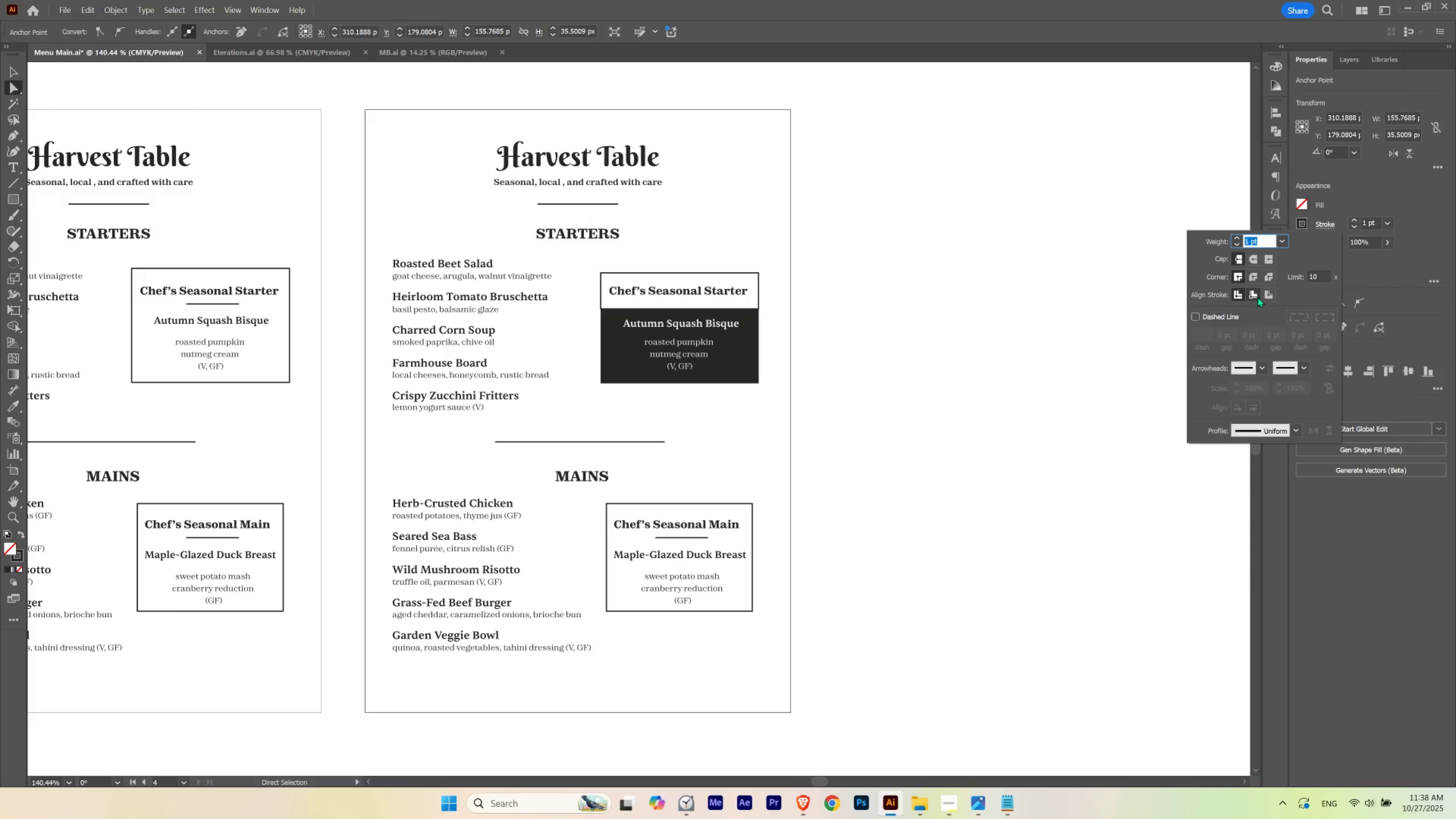 
left_click([1257, 296])
 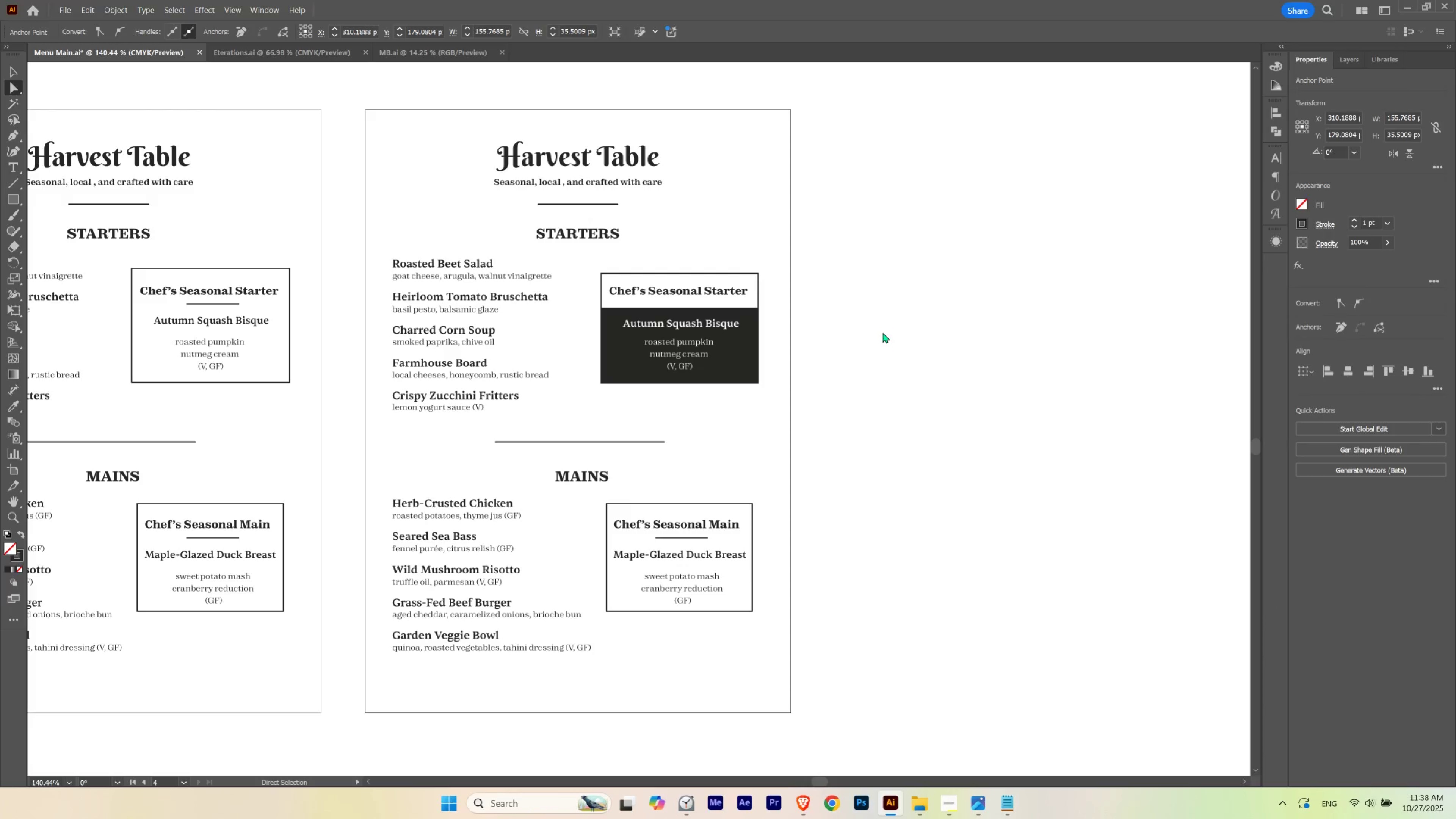 
left_click([882, 332])
 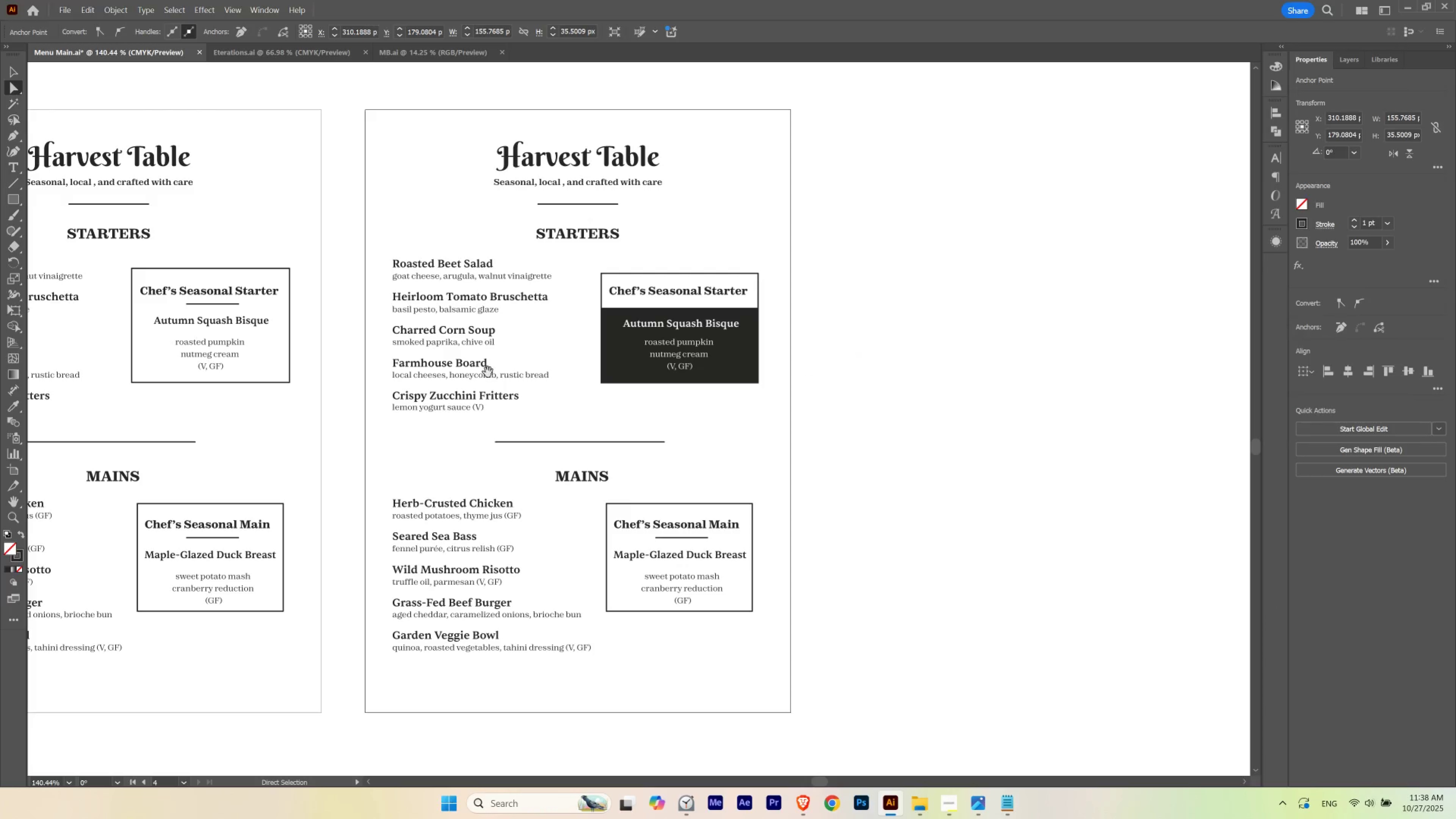 
hold_key(key=Space, duration=1.5)
 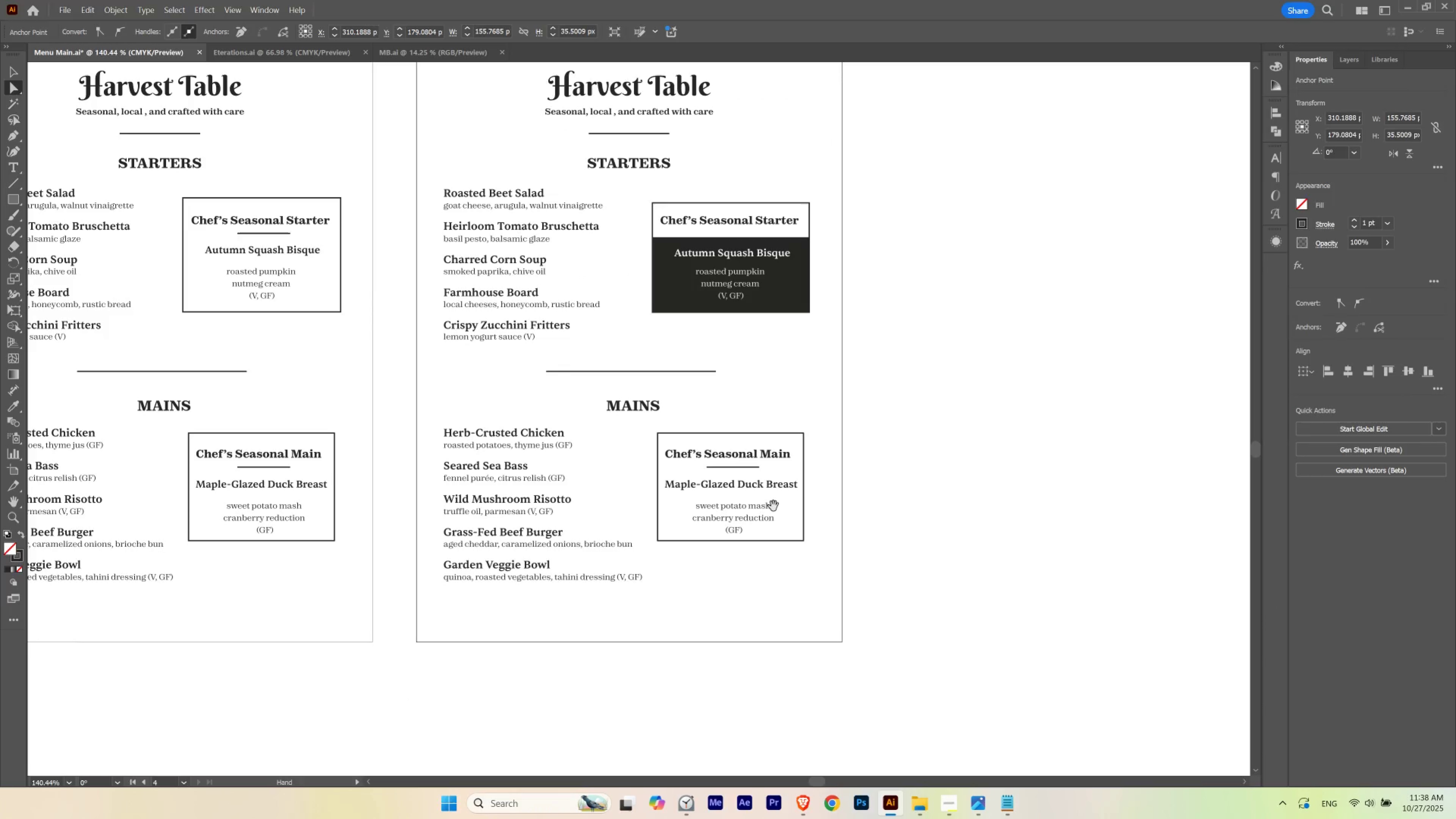 
left_click_drag(start_coordinate=[487, 351], to_coordinate=[528, 340])
 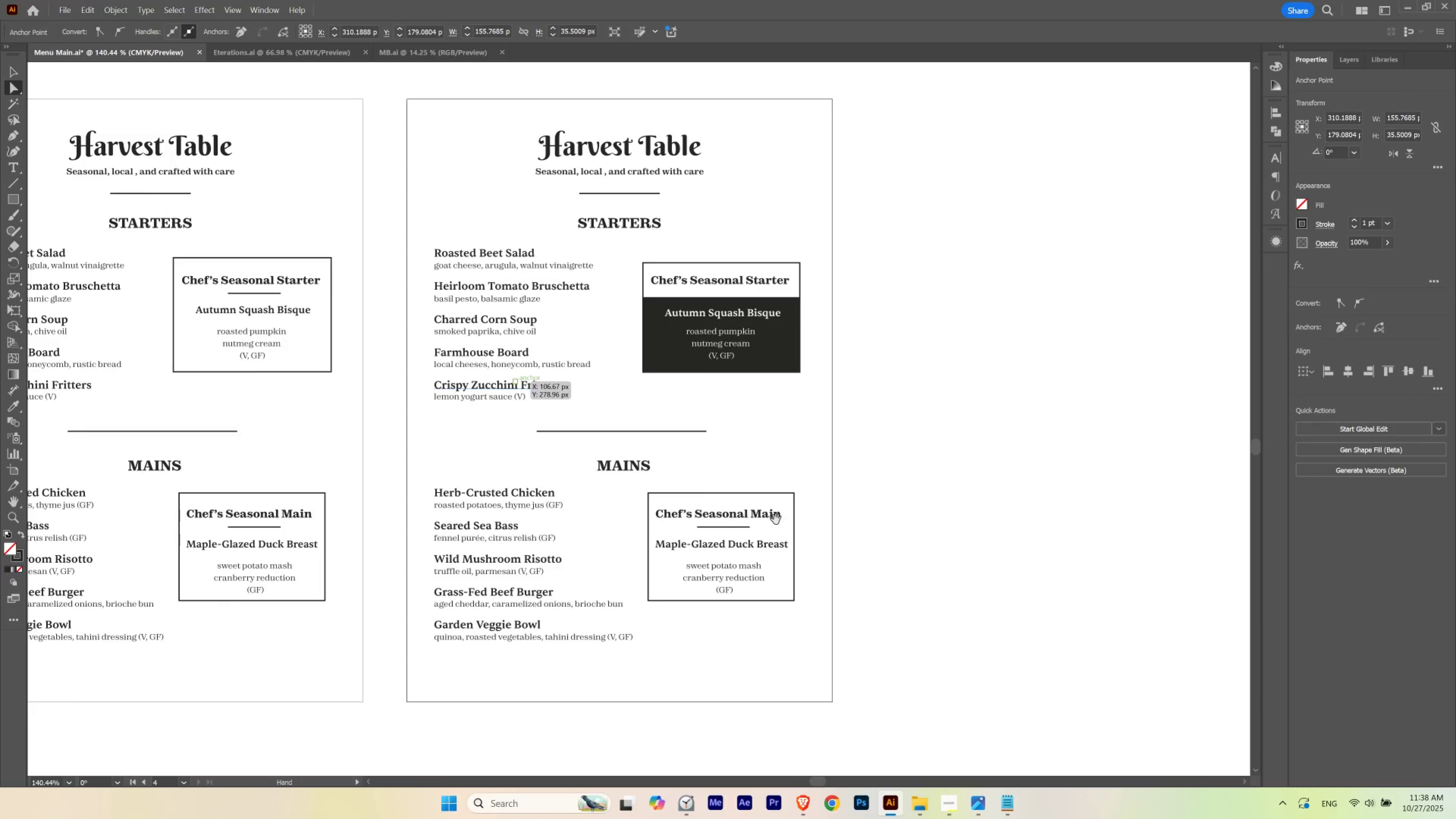 
left_click_drag(start_coordinate=[776, 518], to_coordinate=[786, 458])
 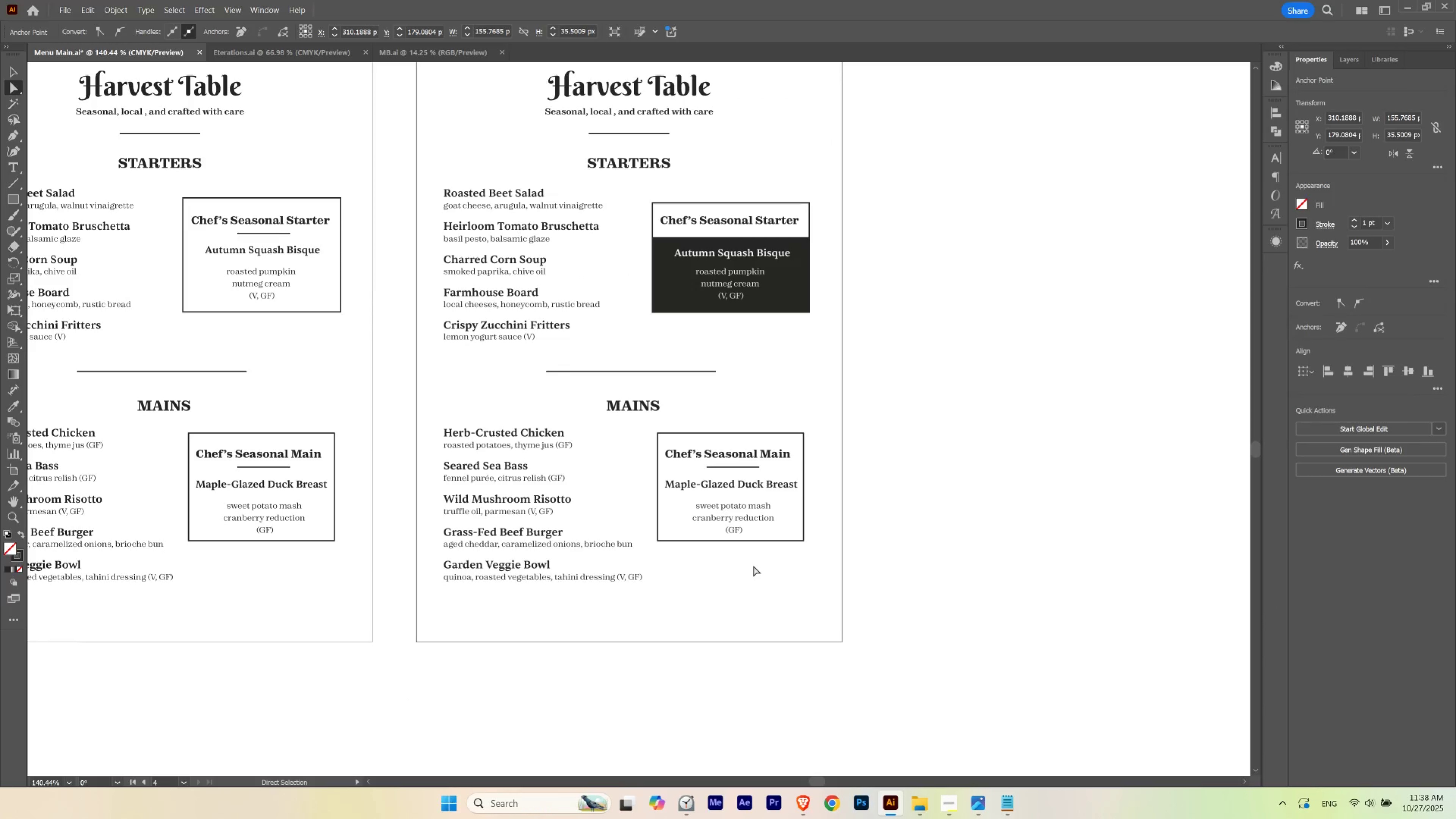 
hold_key(key=Space, duration=0.61)
 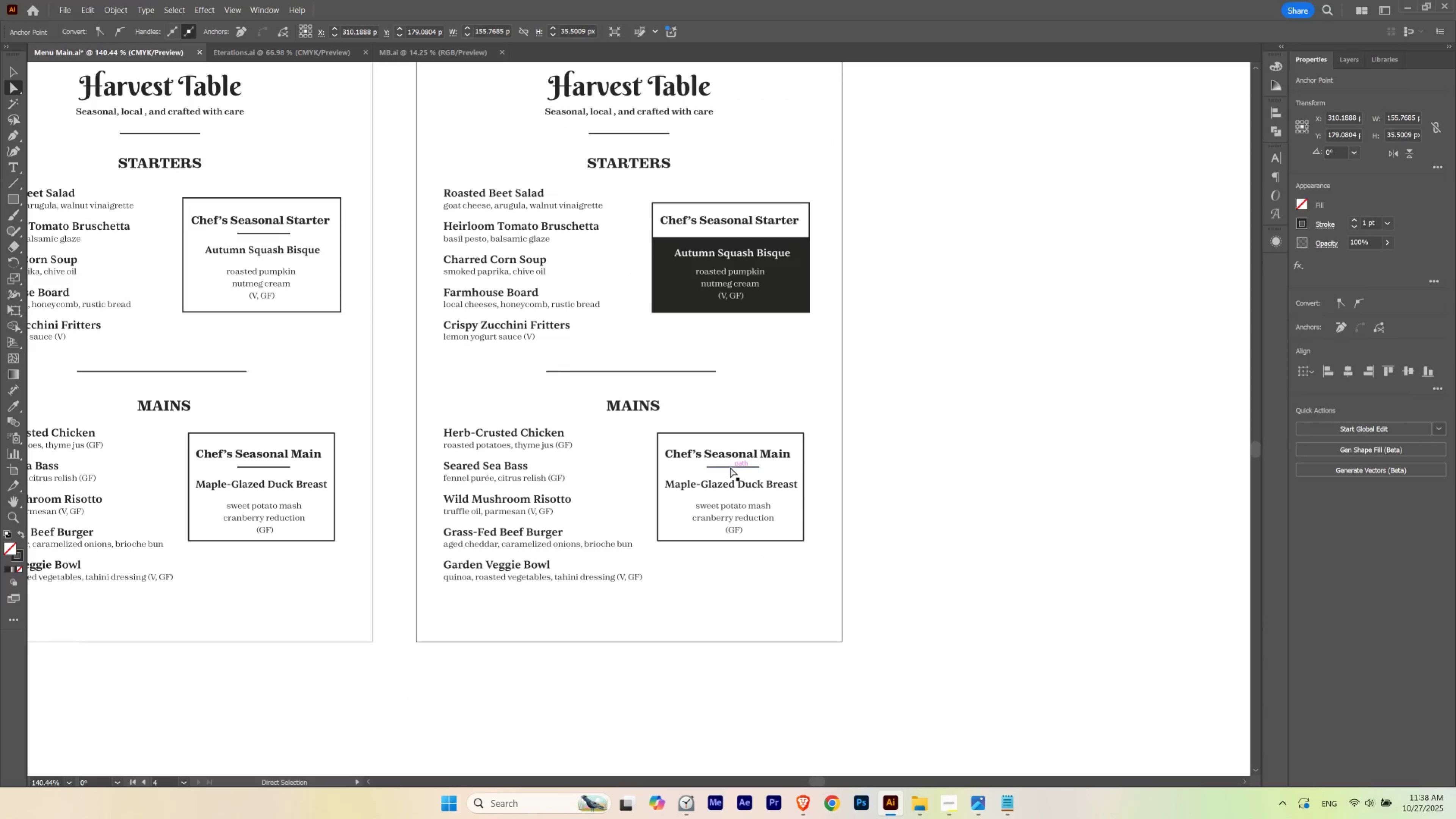 
left_click([730, 467])
 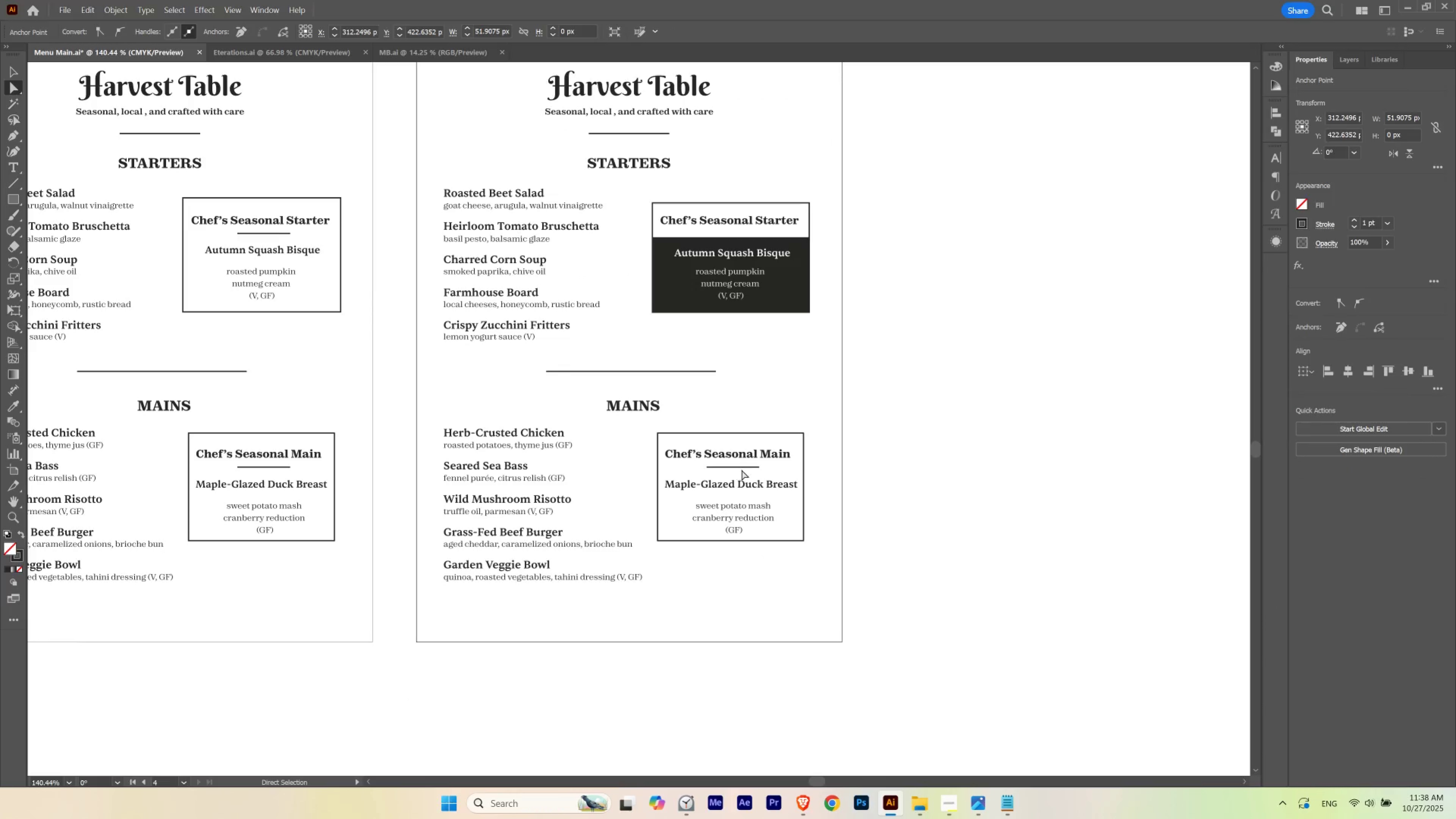 
key(Delete)
 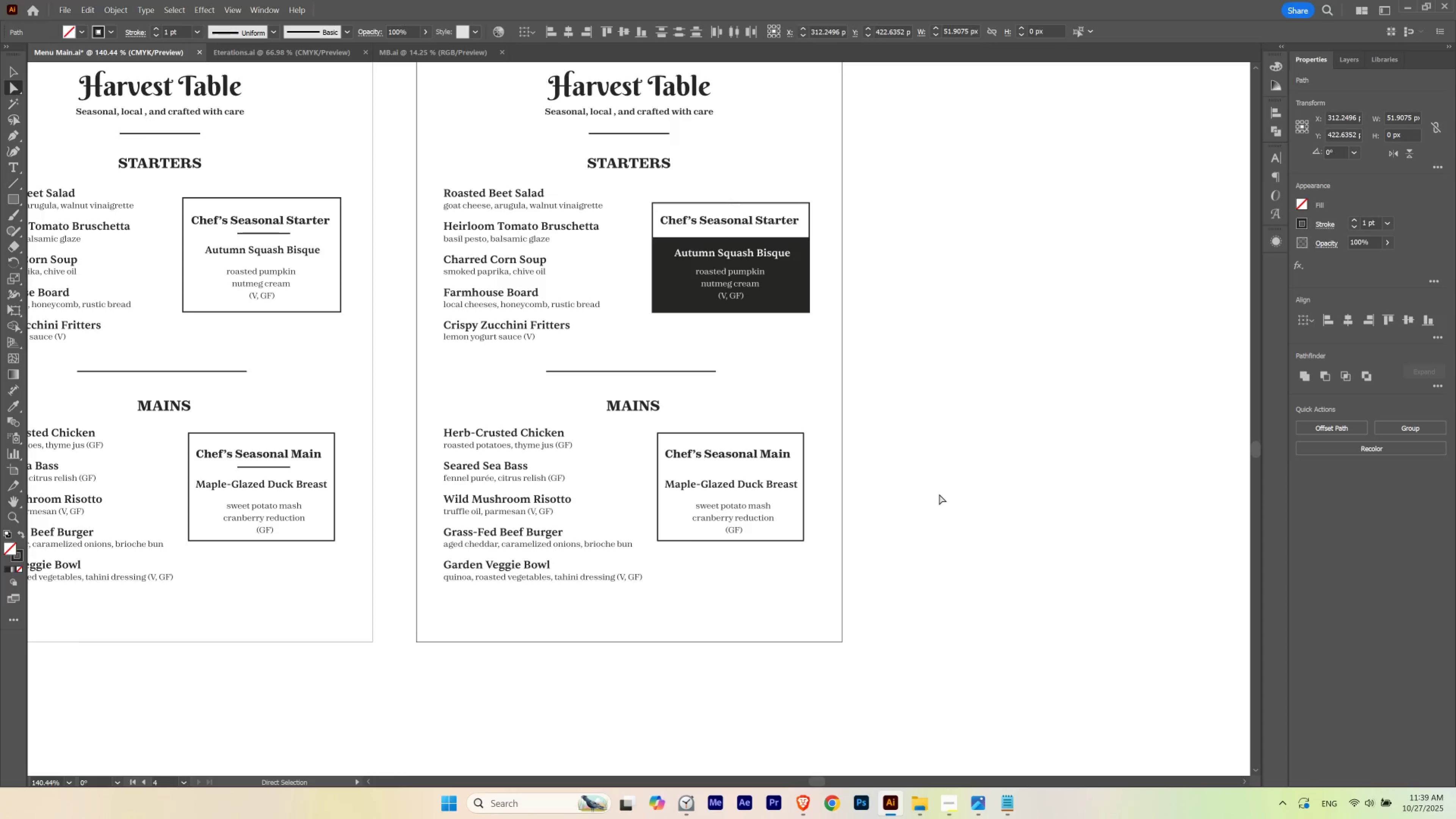 
left_click([939, 494])
 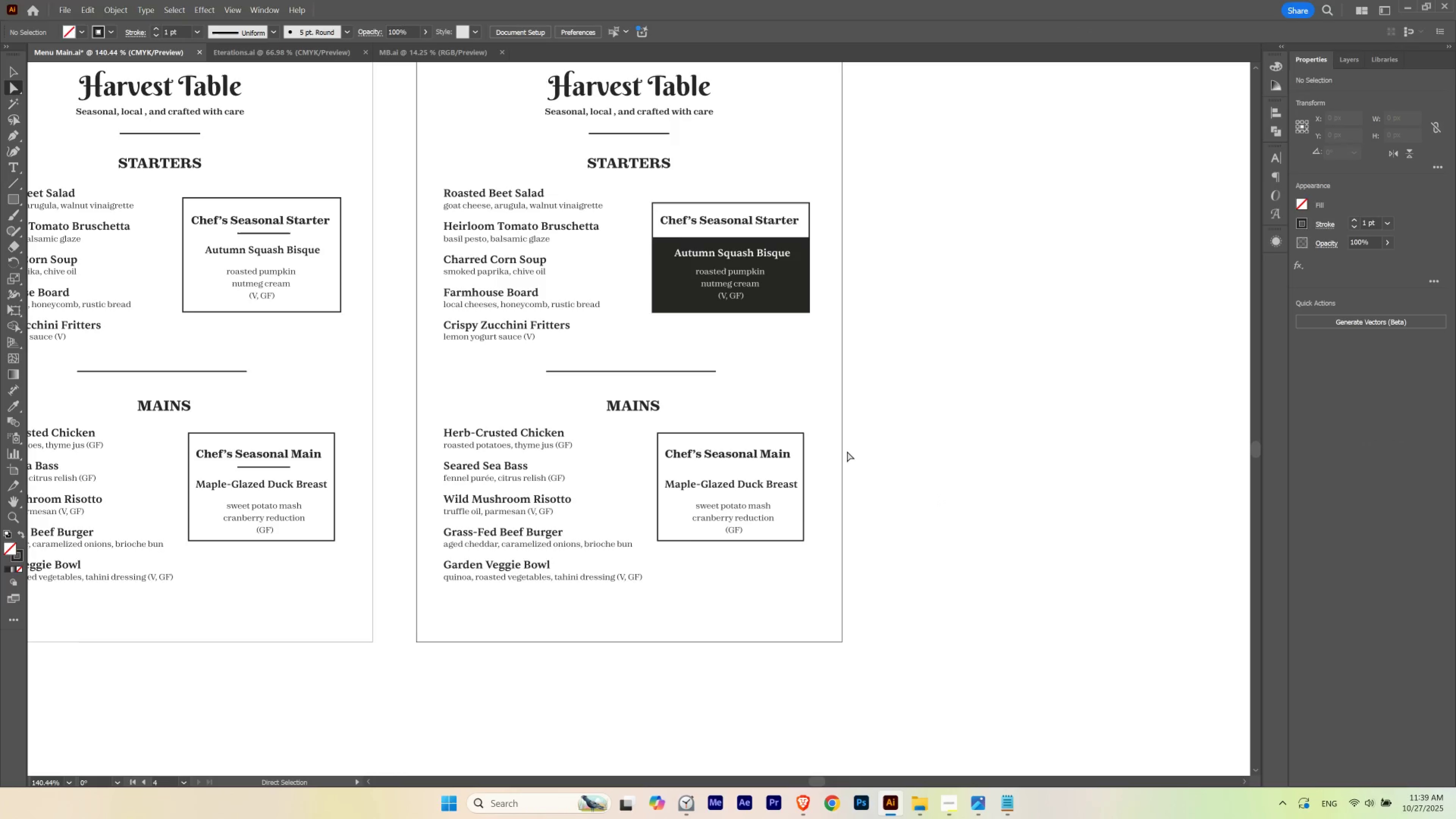 
hold_key(key=Space, duration=2.02)
 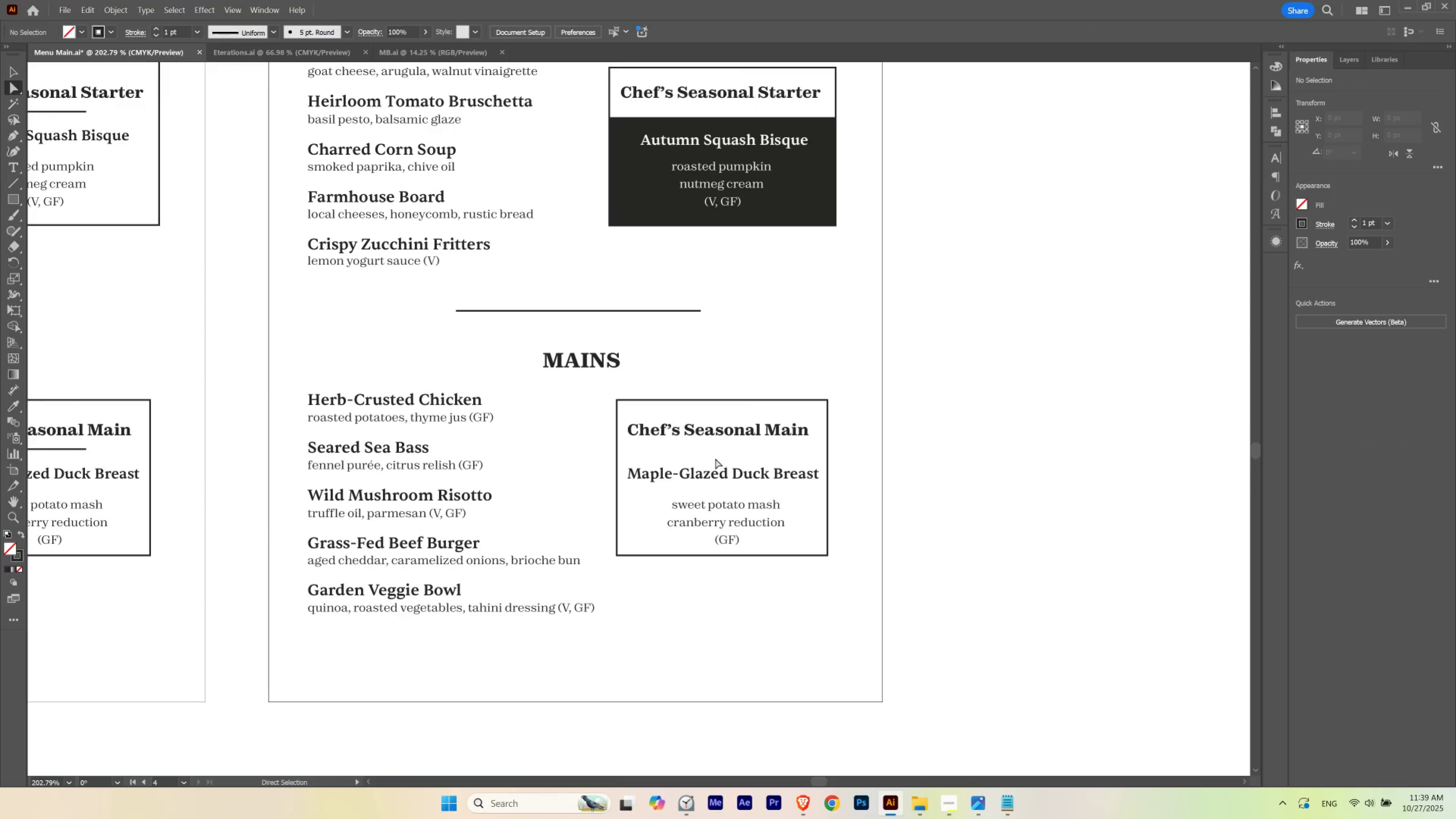 
left_click_drag(start_coordinate=[834, 454], to_coordinate=[836, 438])
 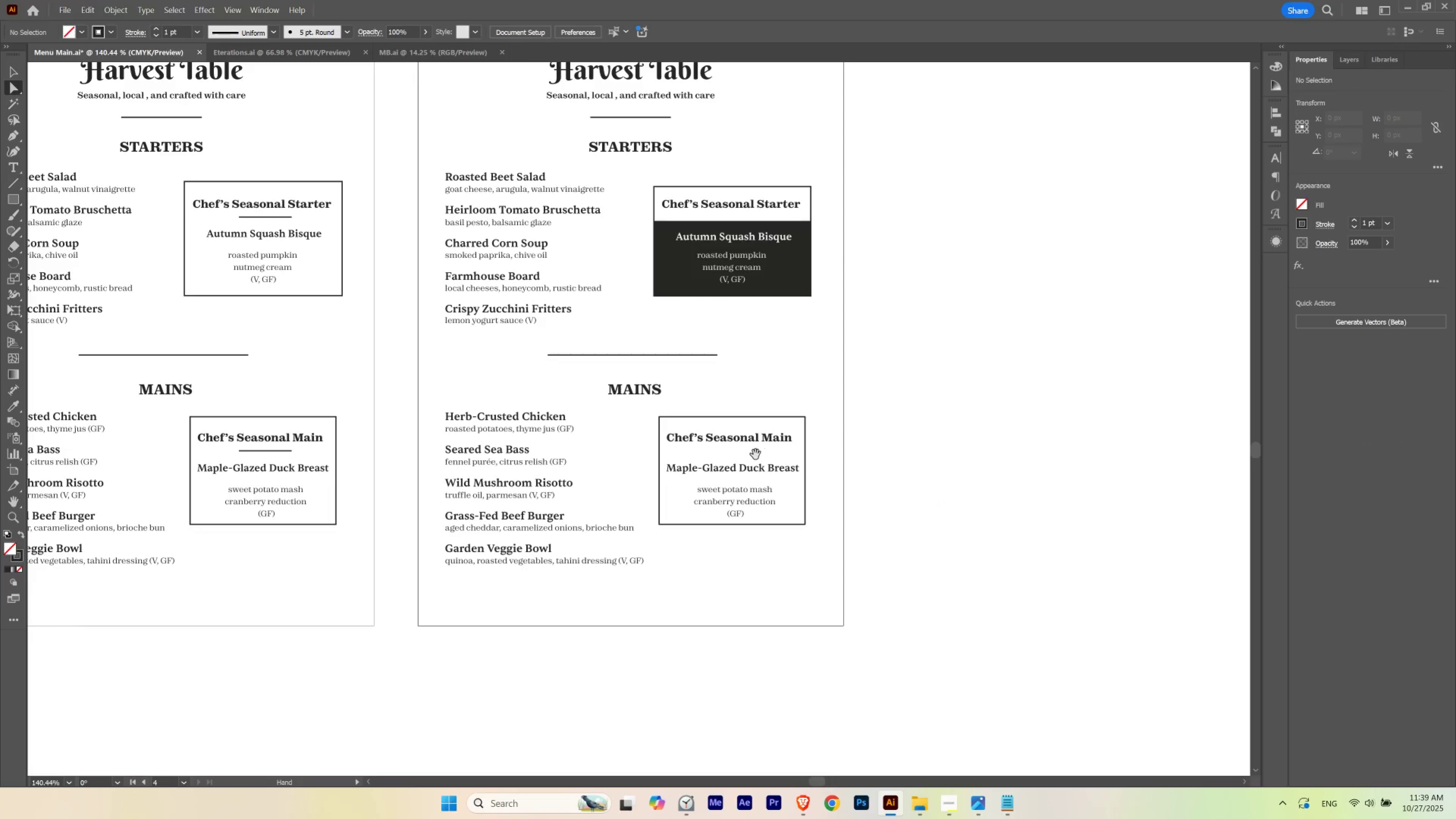 
hold_key(key=ControlLeft, duration=0.91)
left_click_drag(start_coordinate=[754, 454], to_coordinate=[795, 460])
 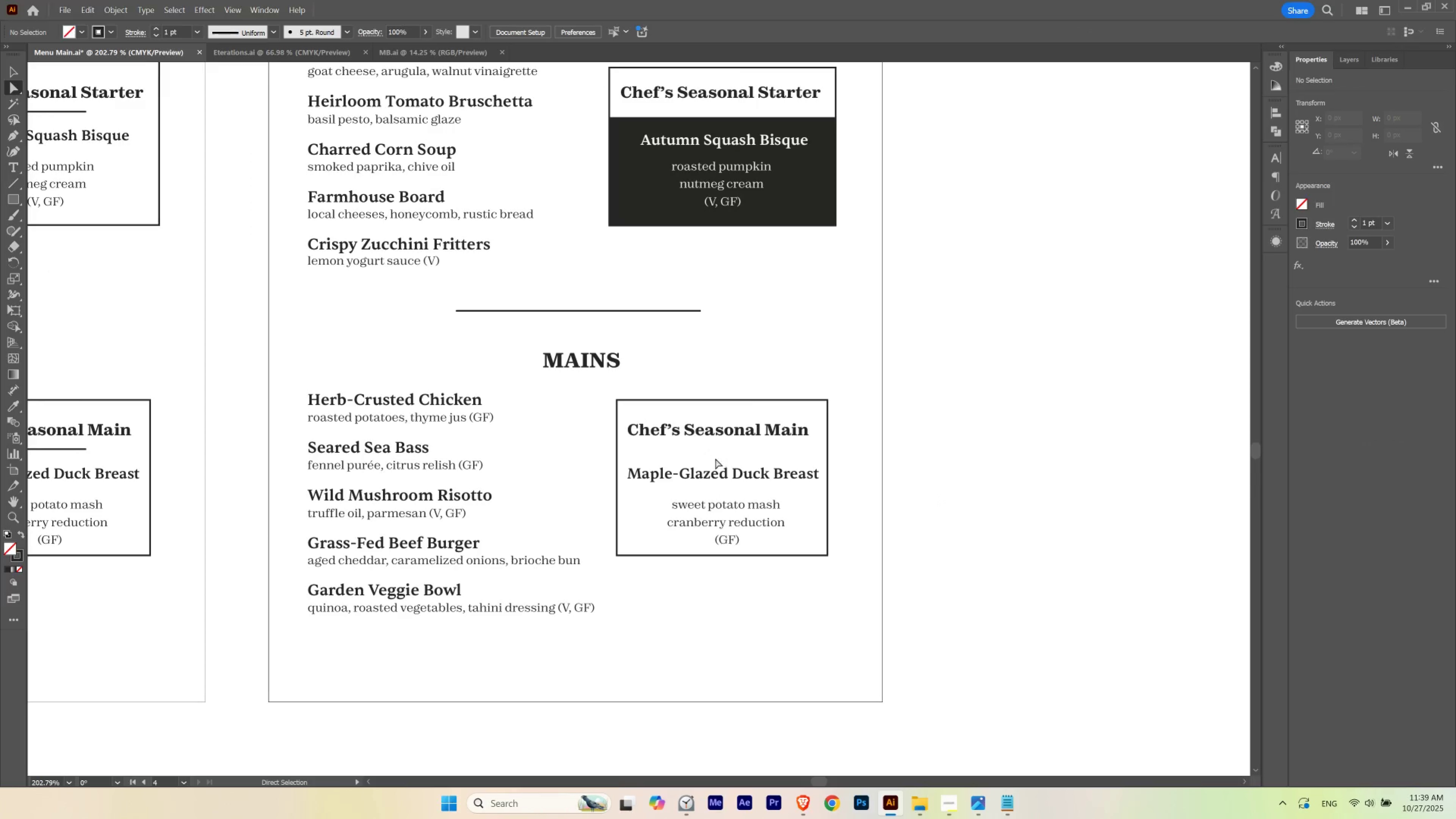 
hold_key(key=Space, duration=0.61)
 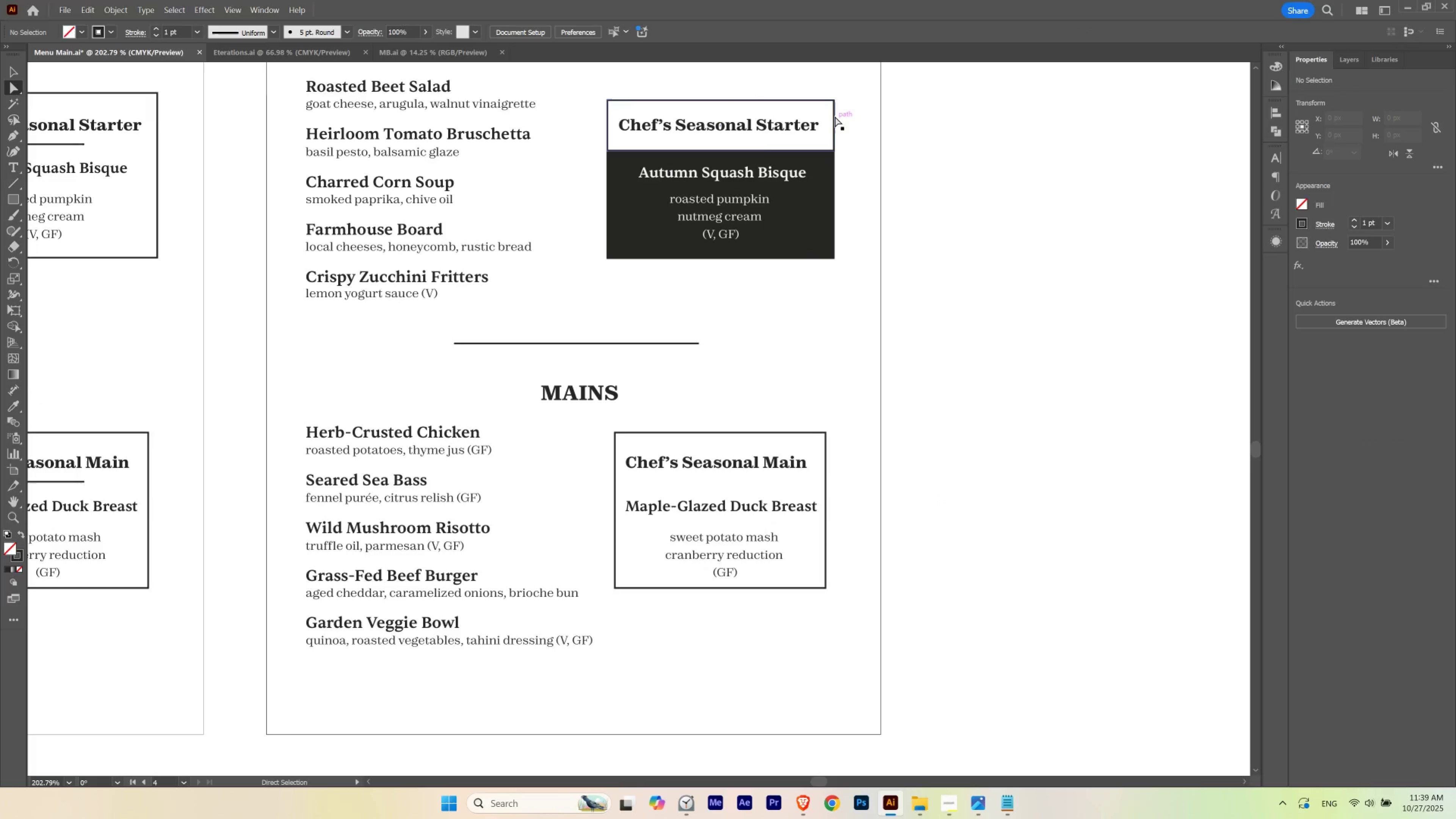 
left_click_drag(start_coordinate=[777, 362], to_coordinate=[775, 395])
 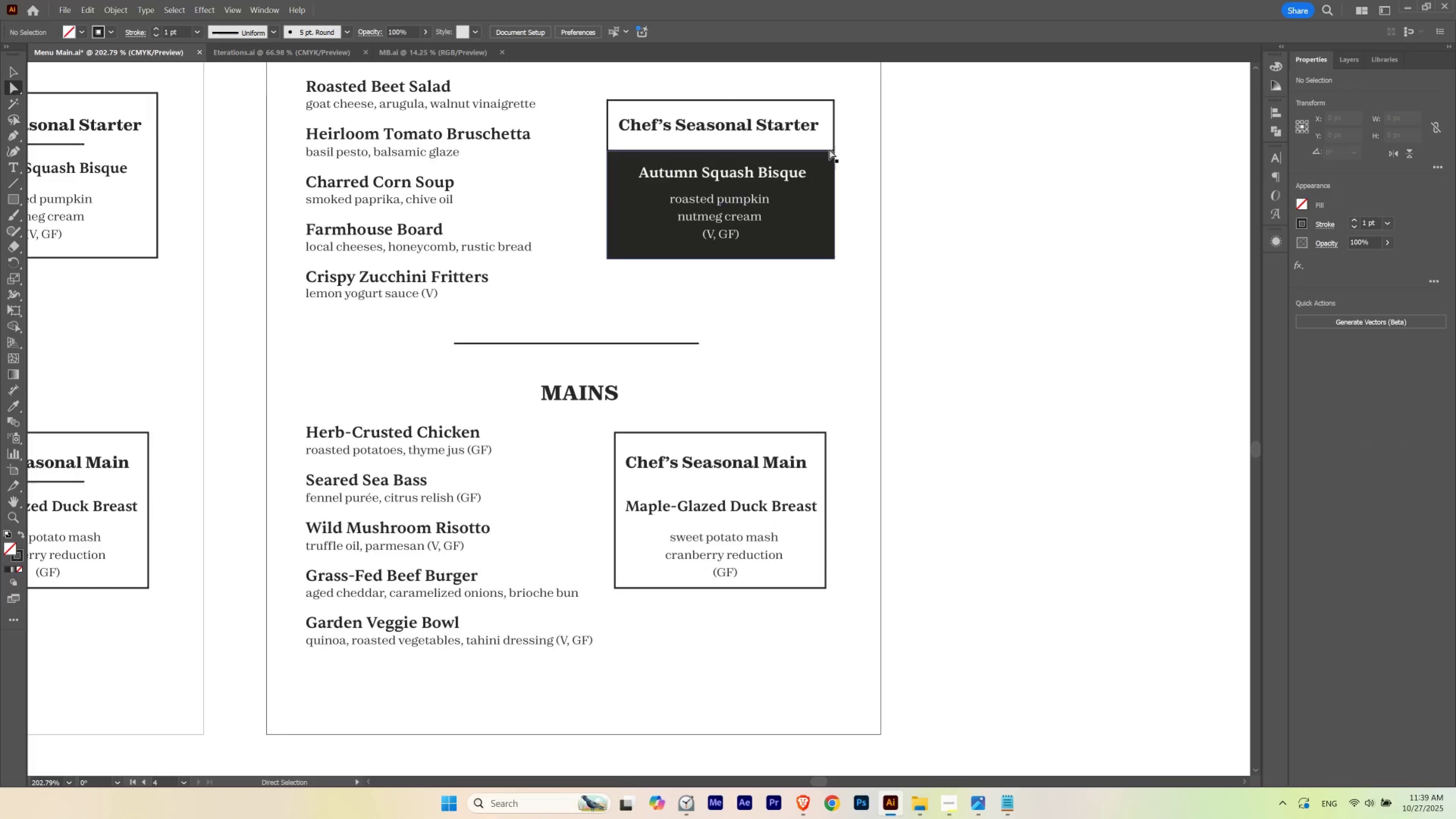 
hold_key(key=AltLeft, duration=0.78)
 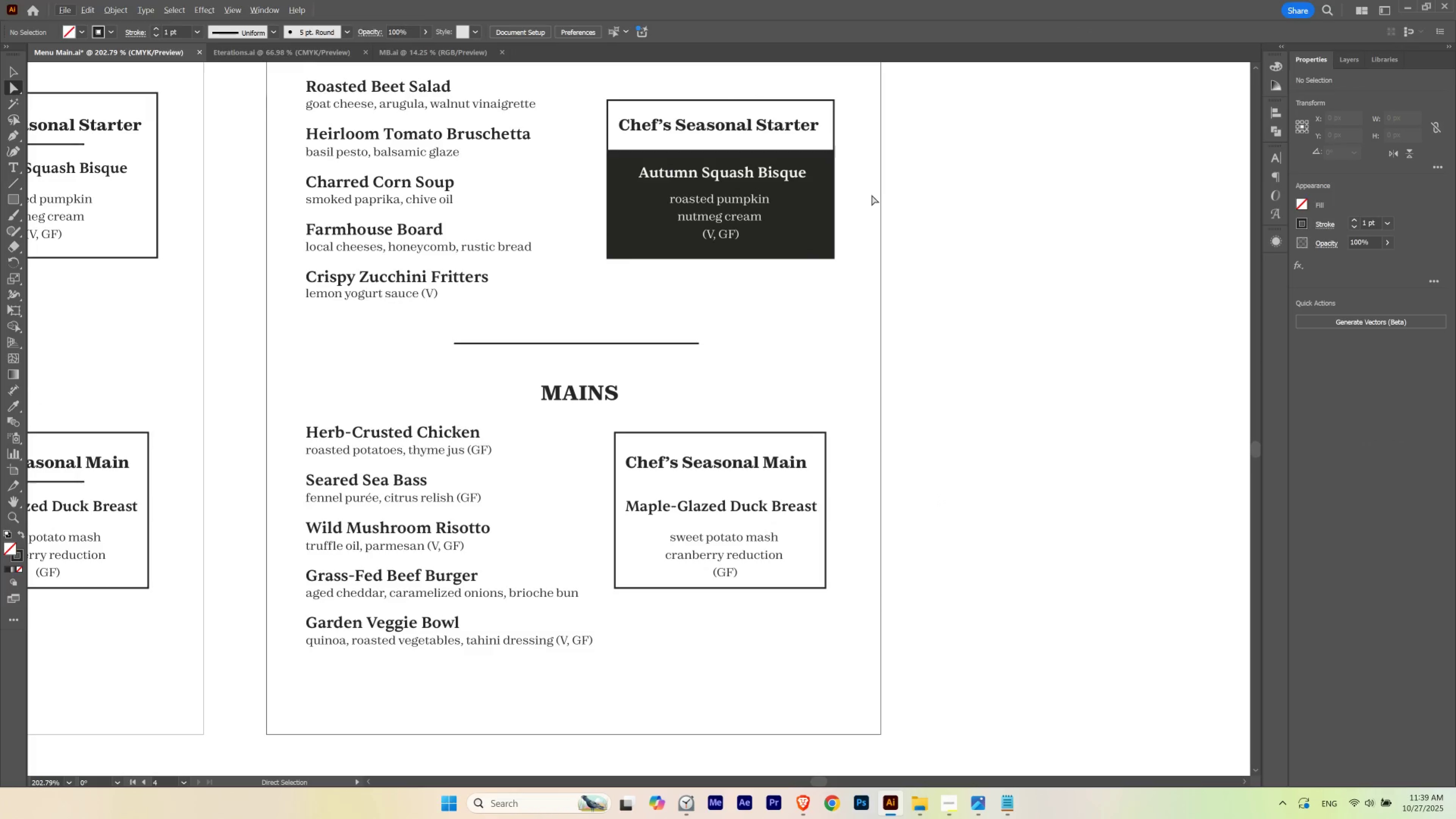 
key(V)
 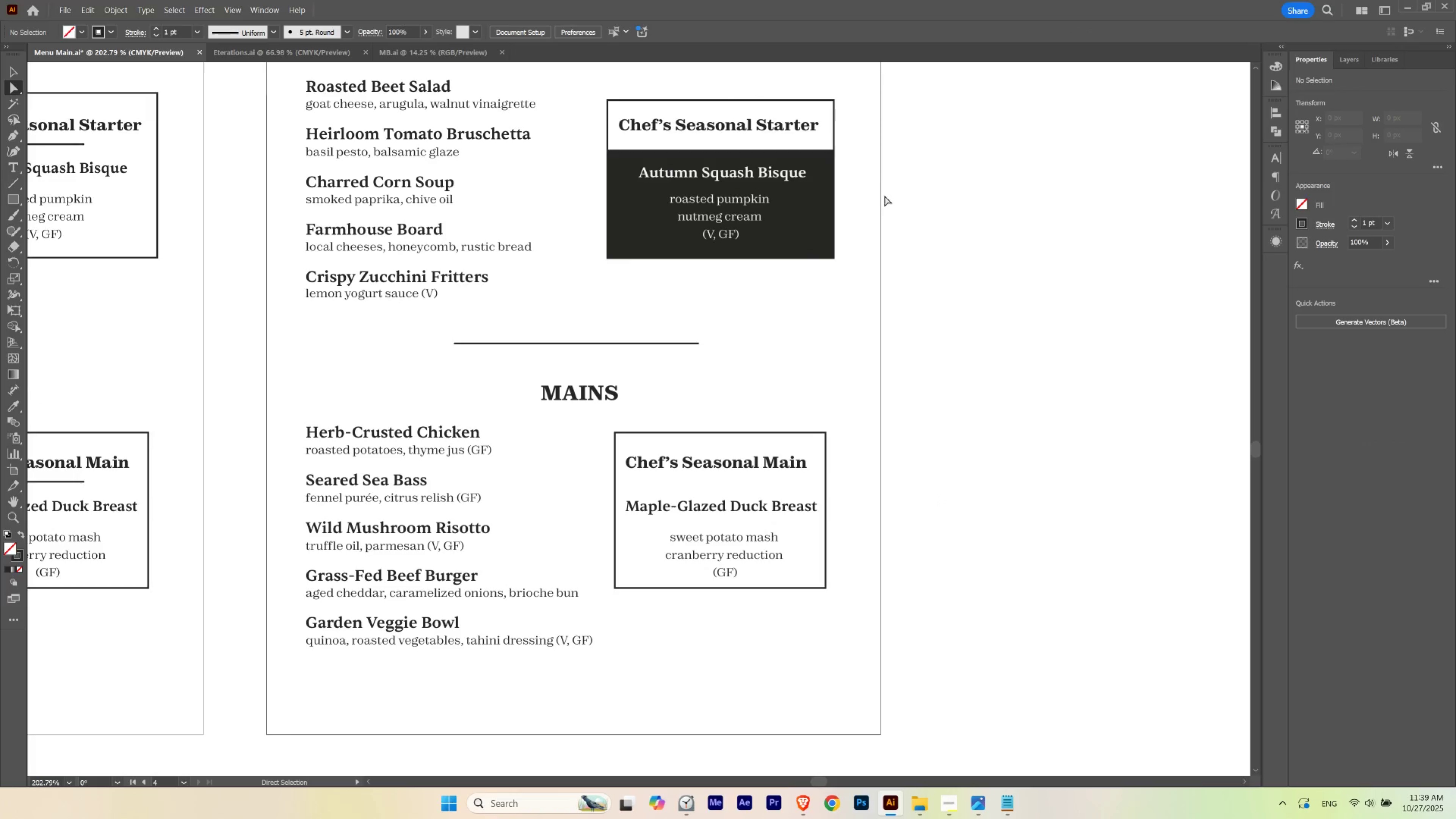 
double_click([886, 189])
 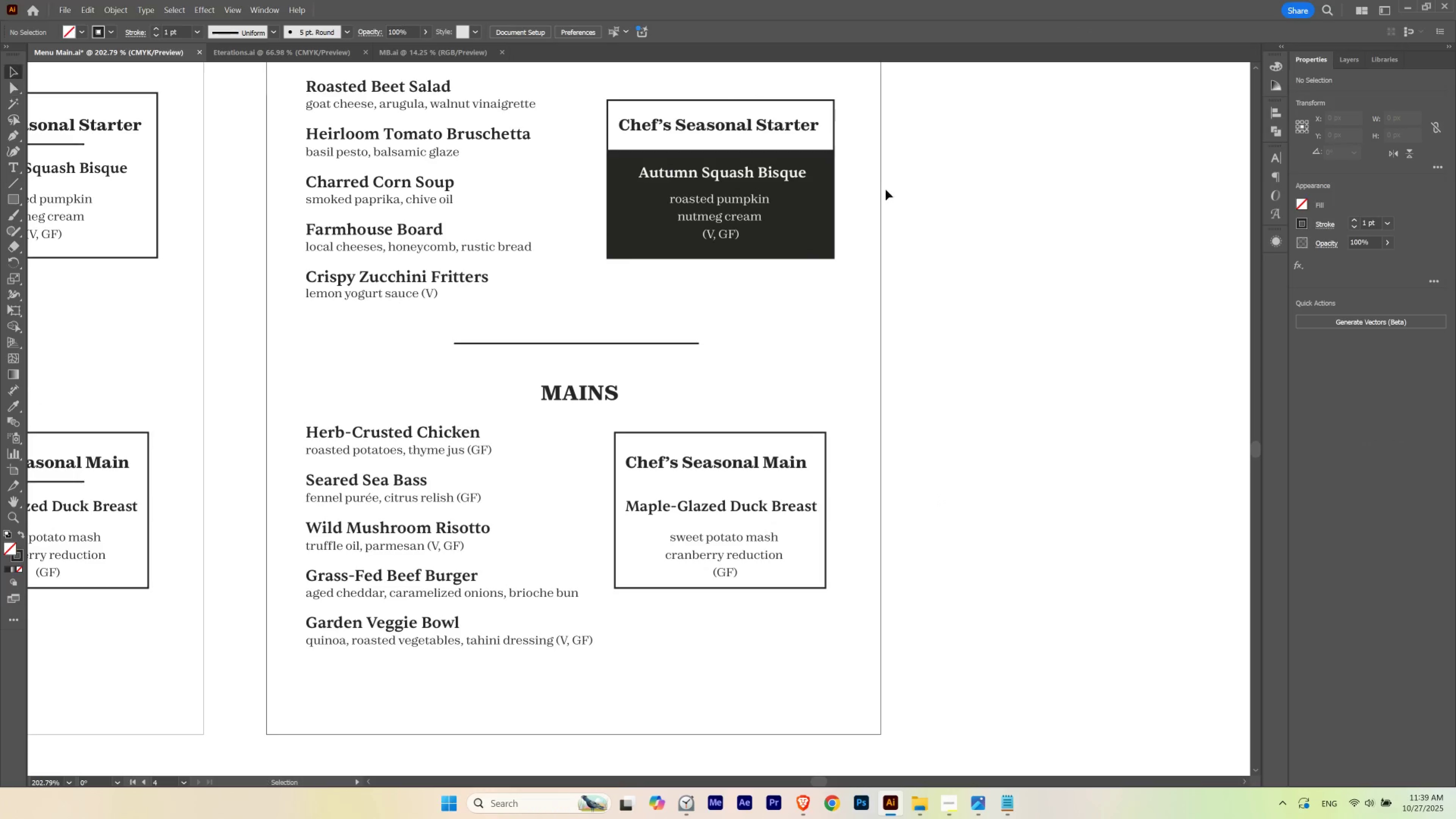 
key(V)
 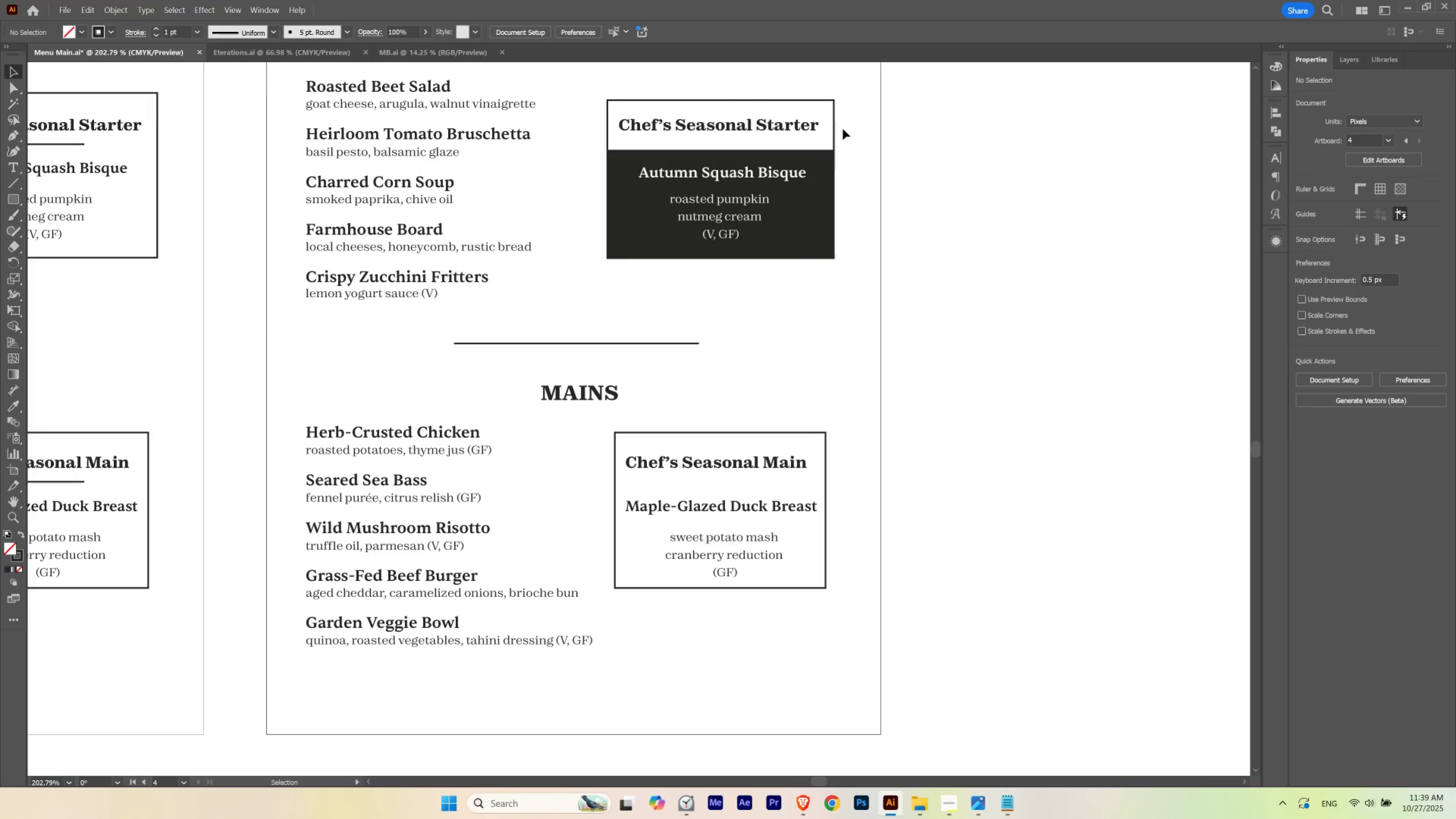 
hold_key(key=AltLeft, duration=3.02)
left_click_drag(start_coordinate=[835, 119], to_coordinate=[805, 451])
 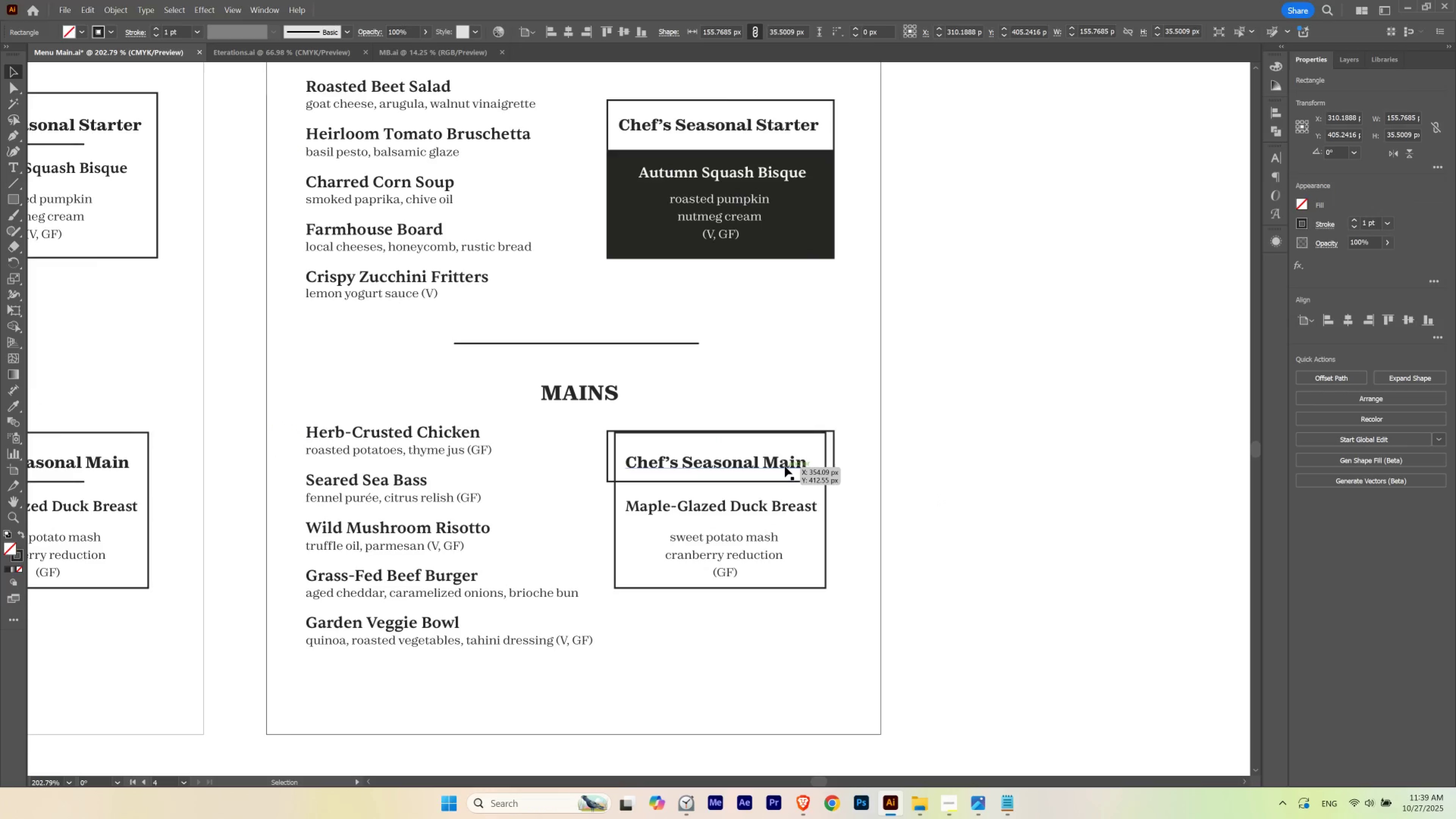 
hold_key(key=ShiftLeft, duration=1.5)
 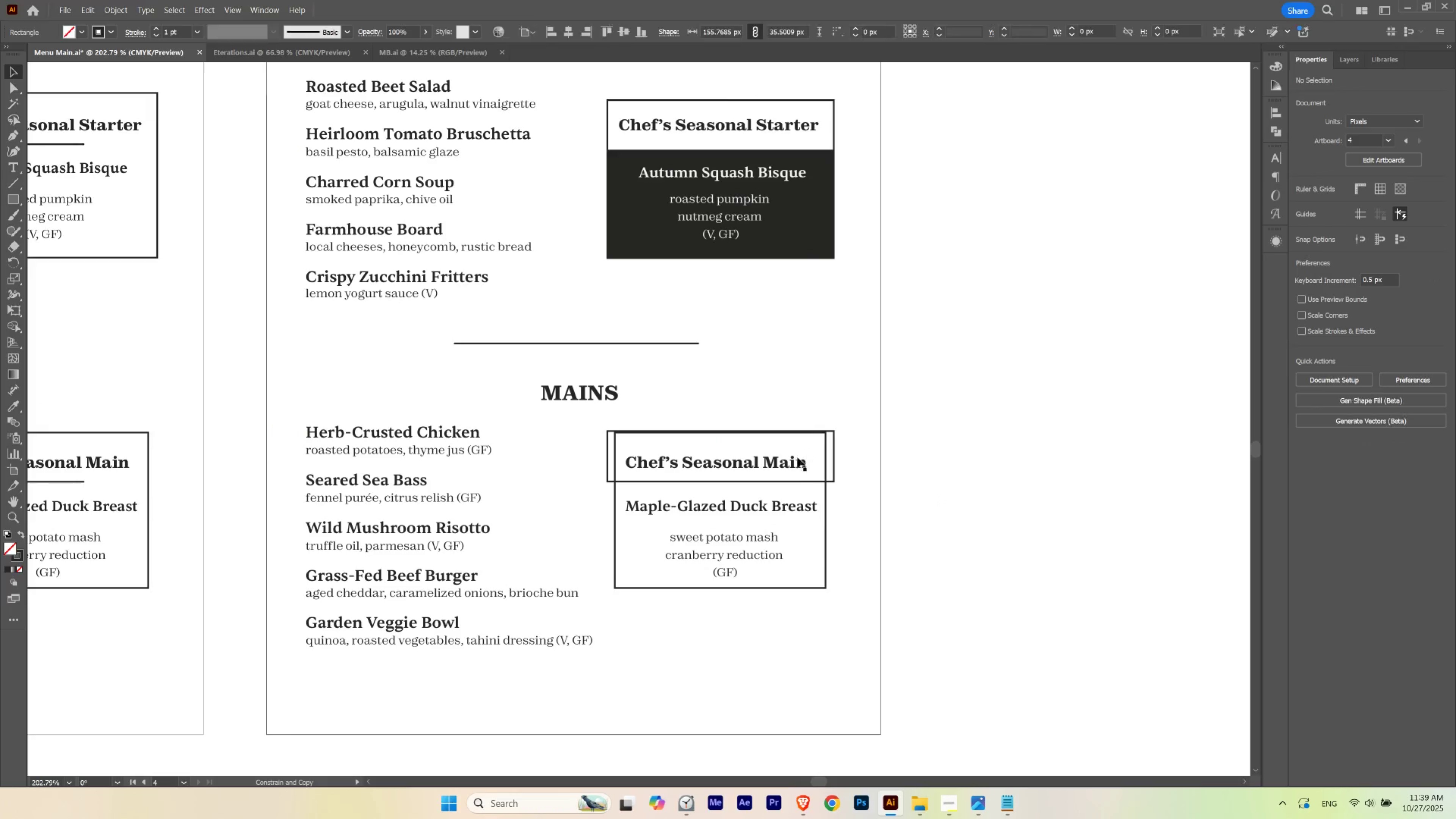 
hold_key(key=ShiftLeft, duration=0.62)
 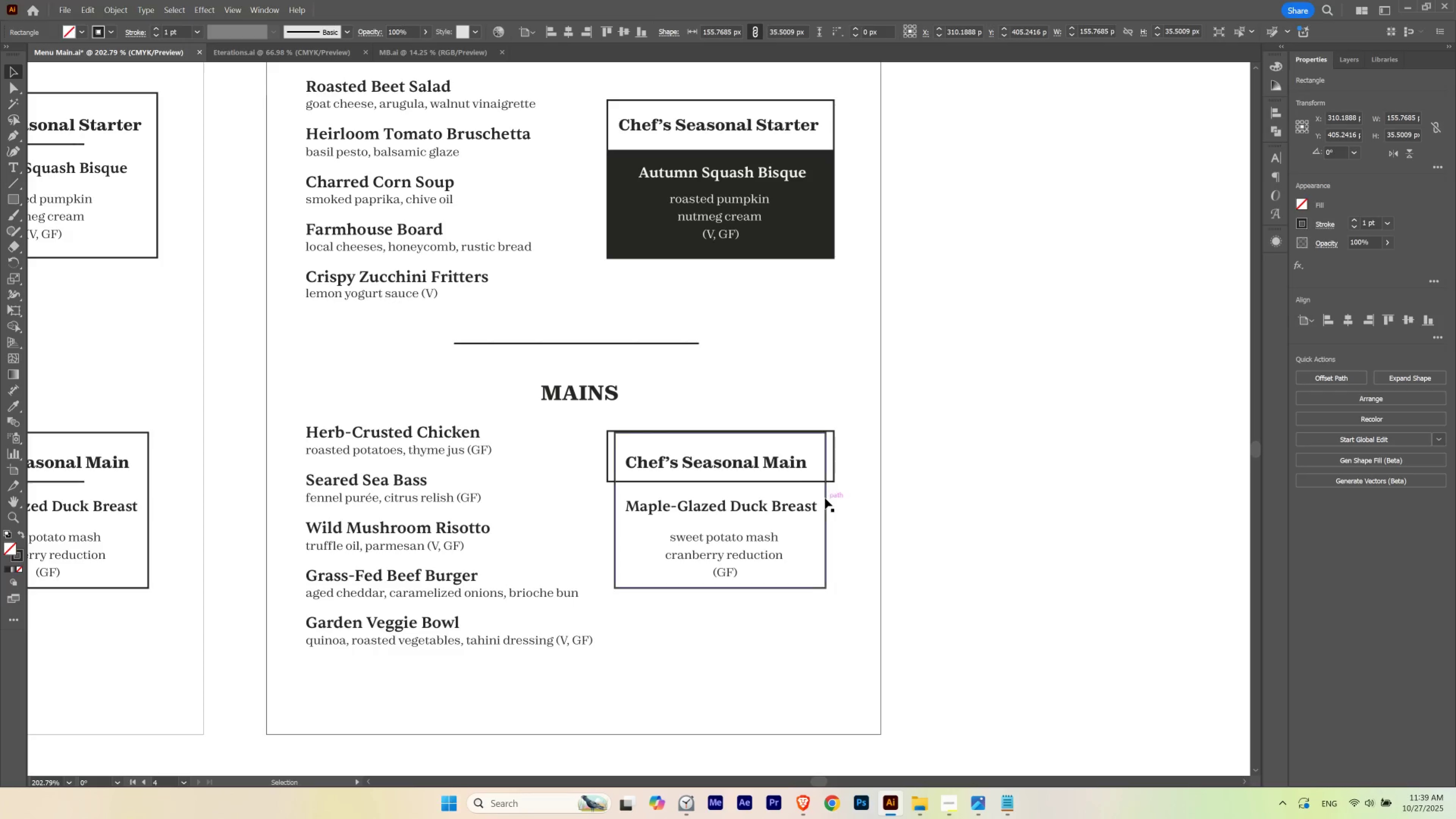 
left_click([826, 497])
 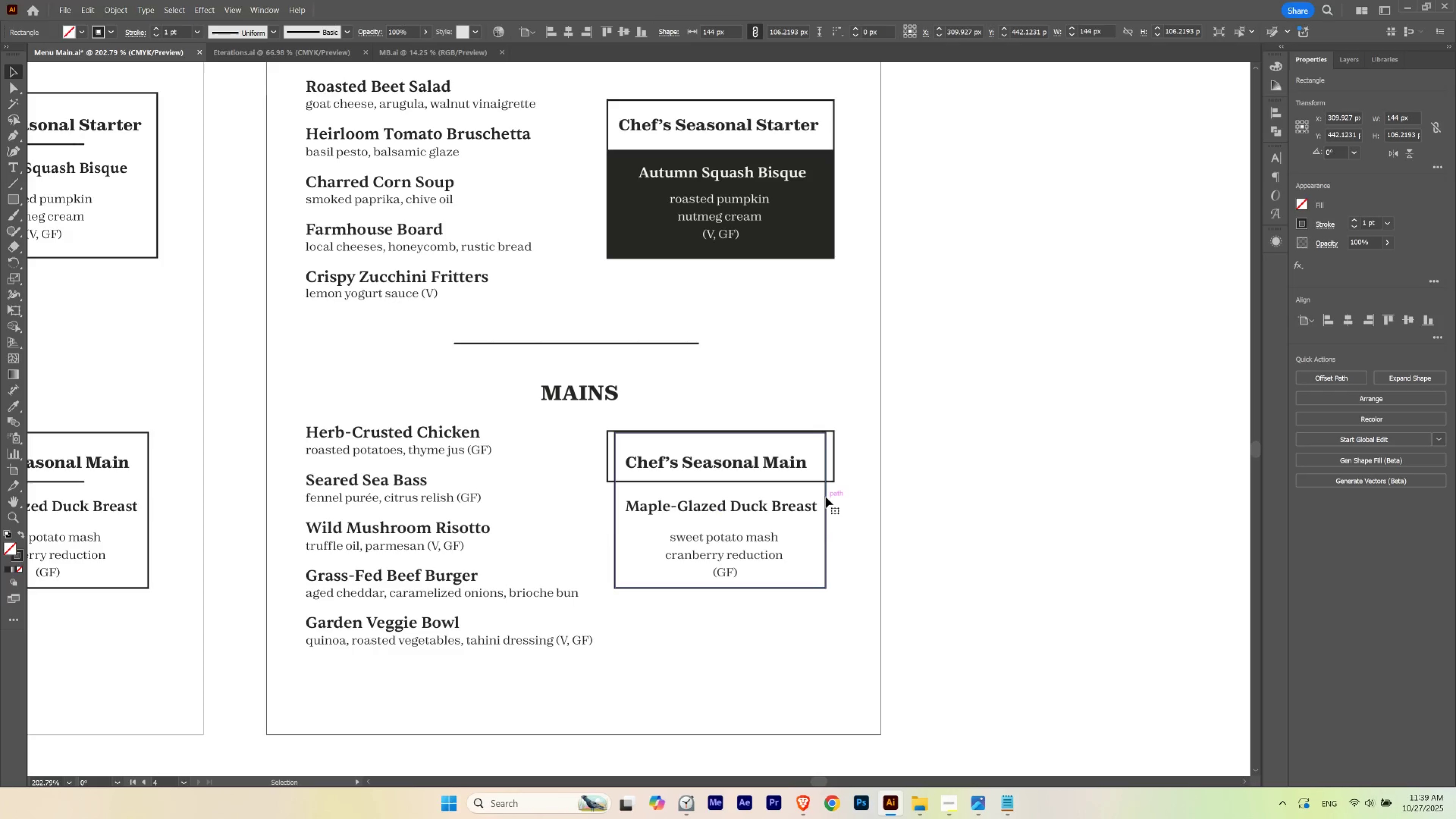 
left_click([826, 497])
 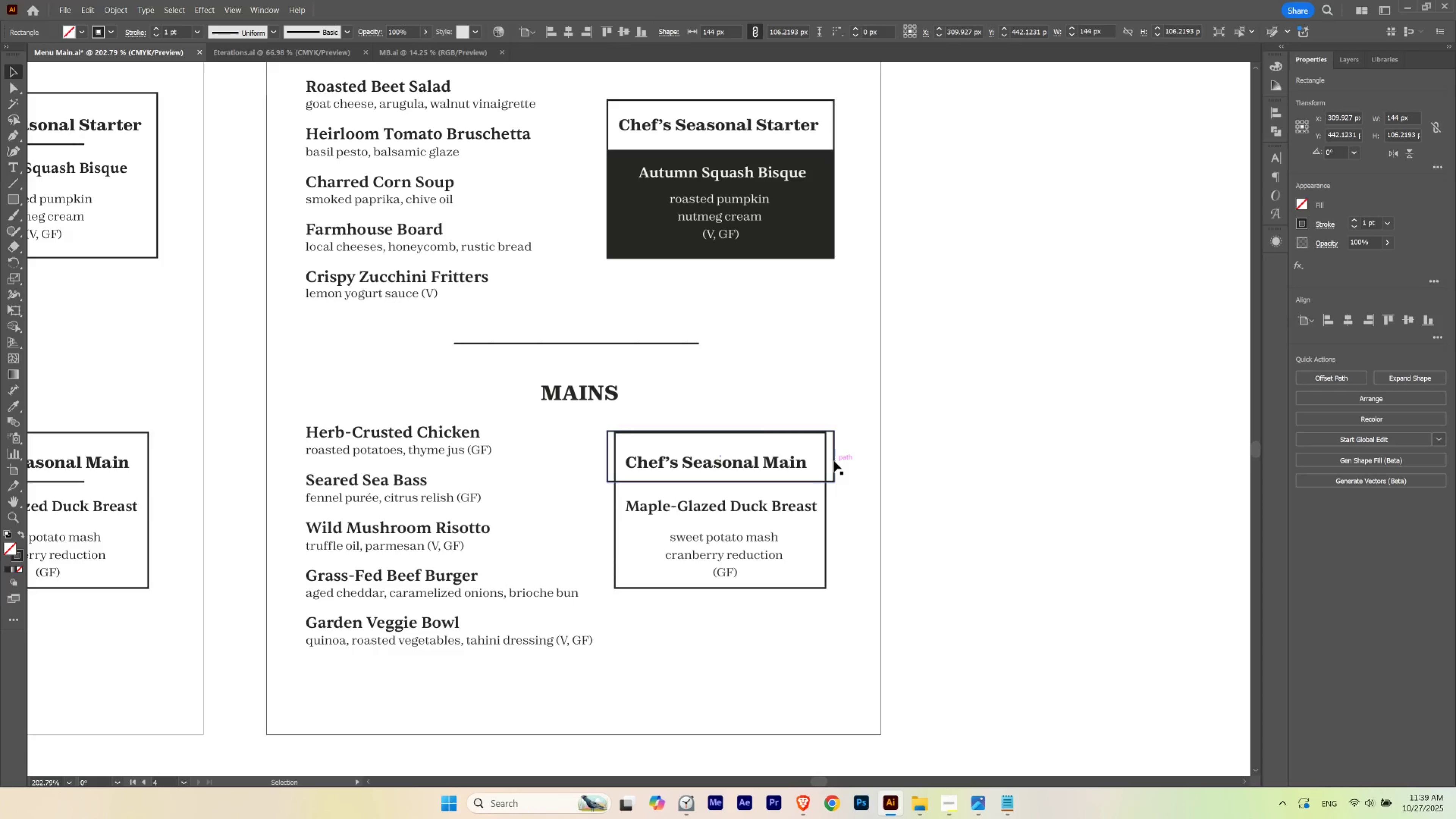 
left_click([834, 461])
 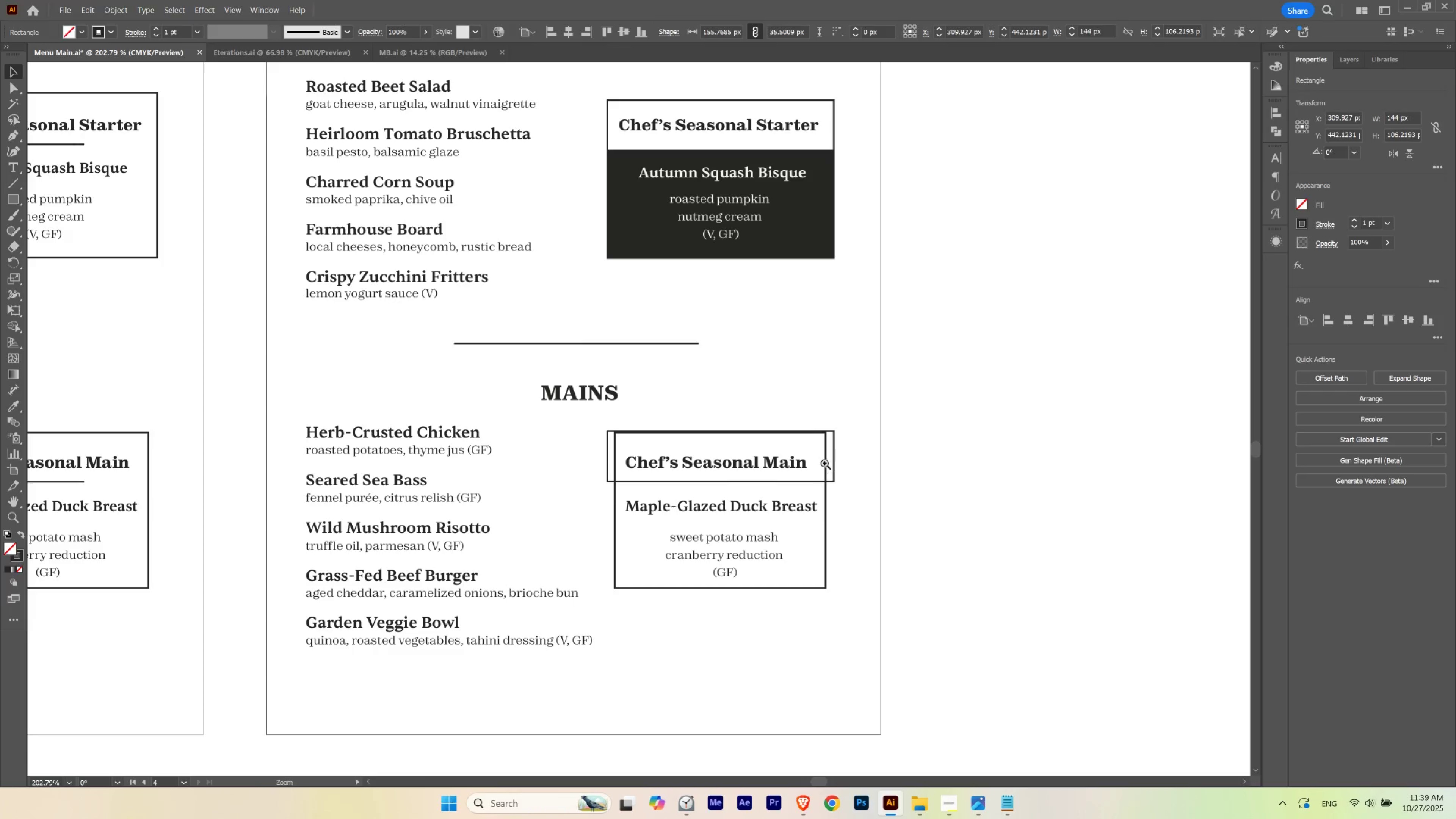 
hold_key(key=ControlLeft, duration=0.47)
 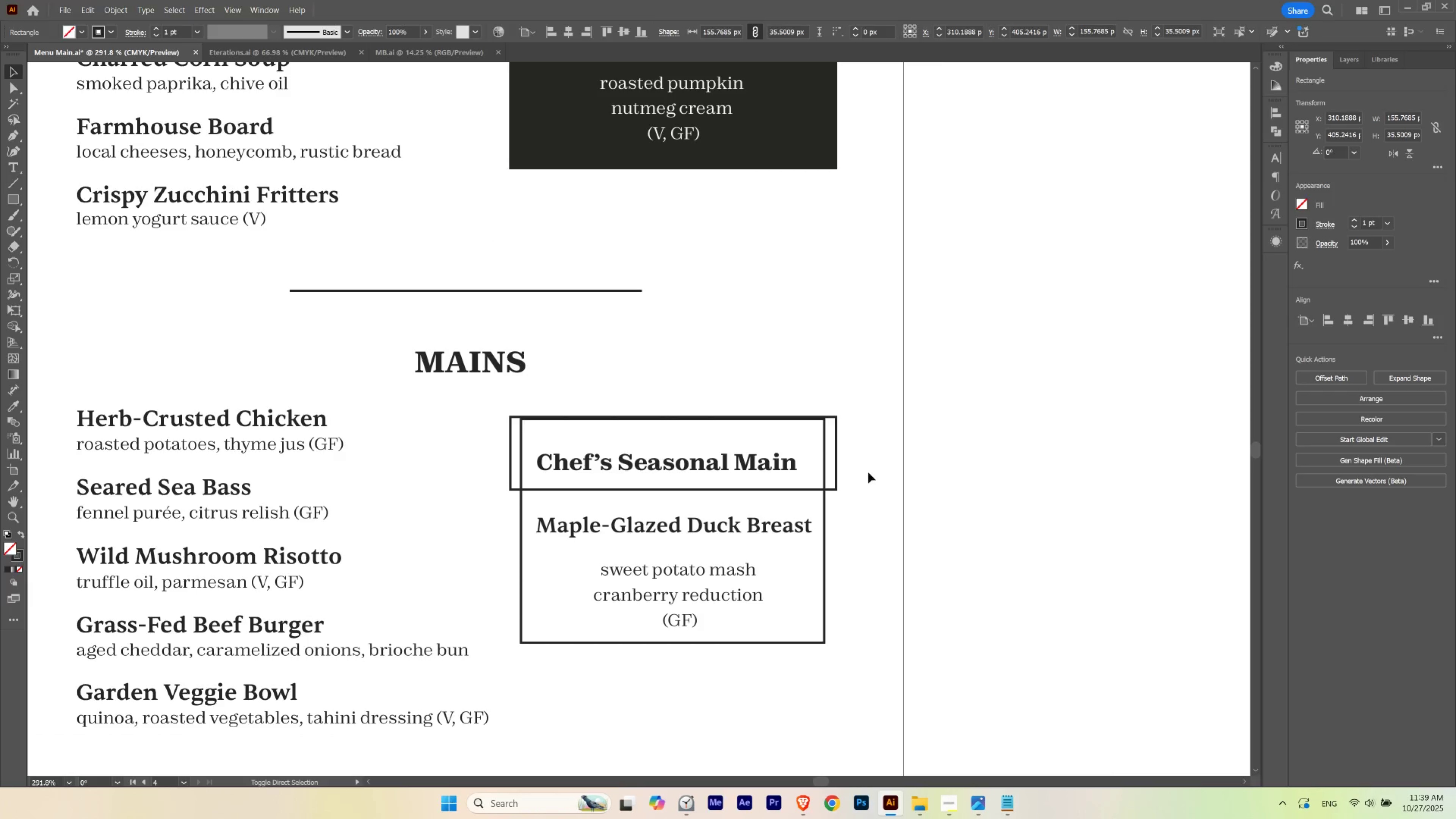 
hold_key(key=Space, duration=0.45)
 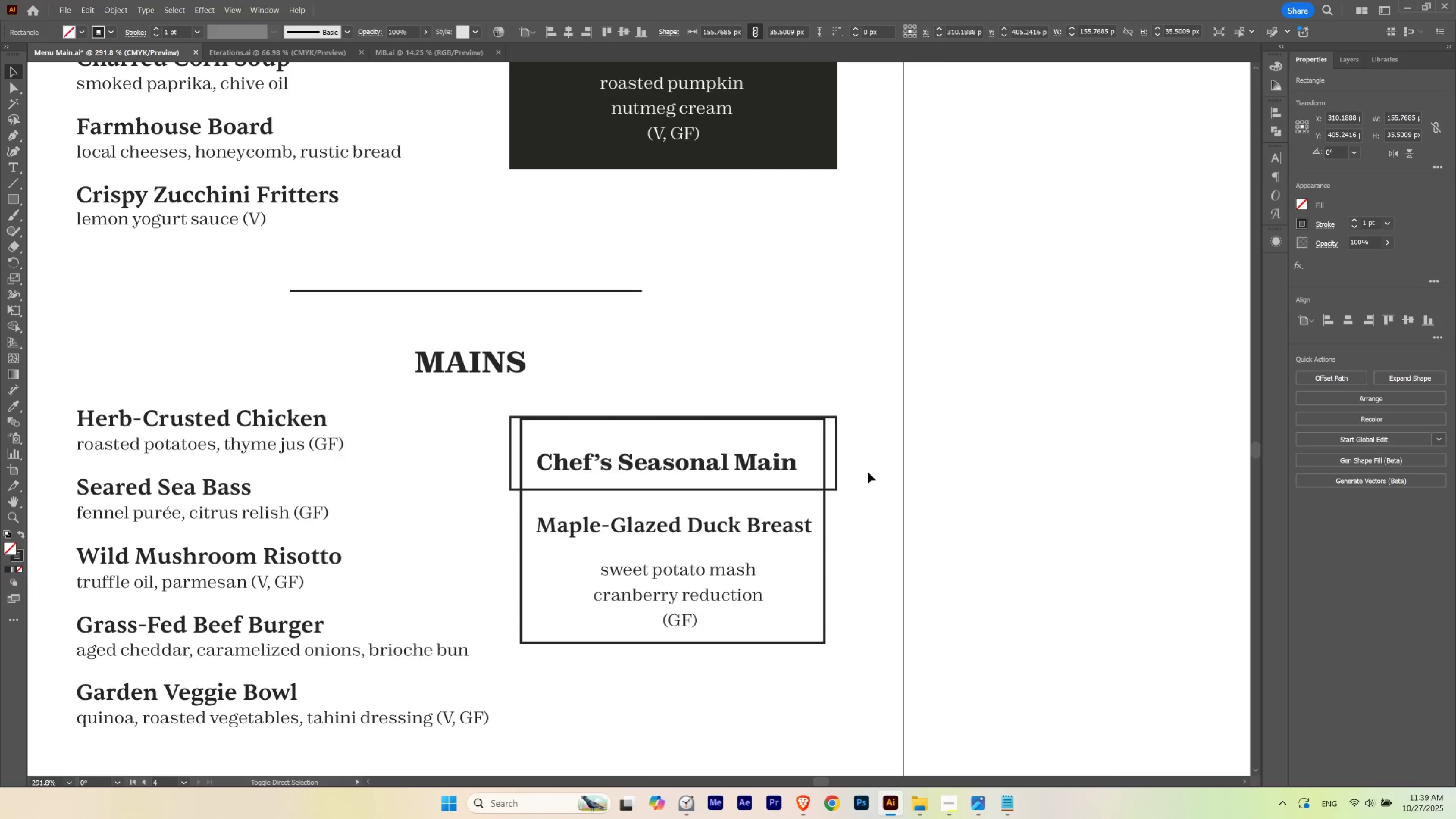 
left_click_drag(start_coordinate=[828, 463], to_coordinate=[868, 472])
 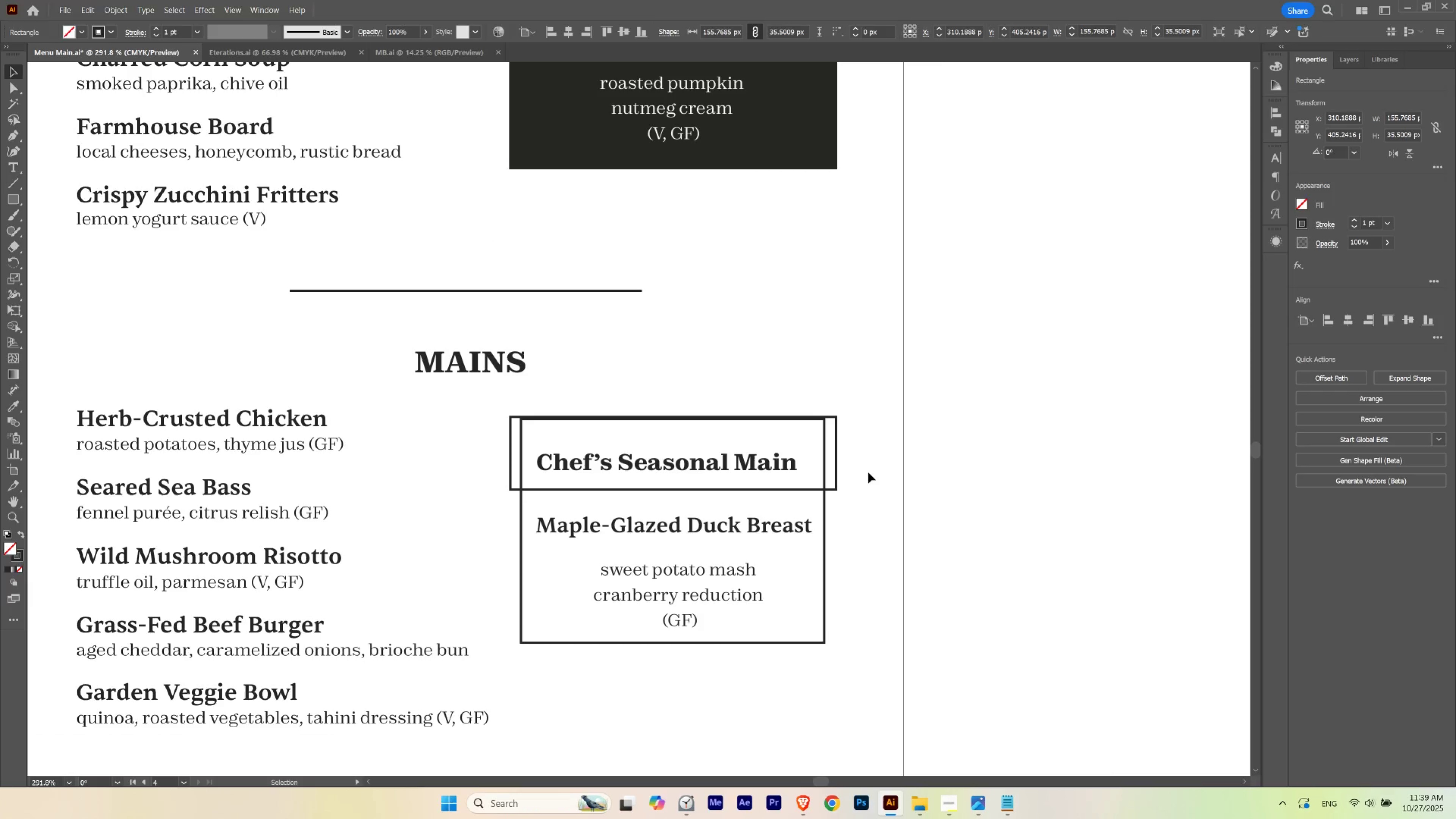 
key(Control+ControlLeft)
 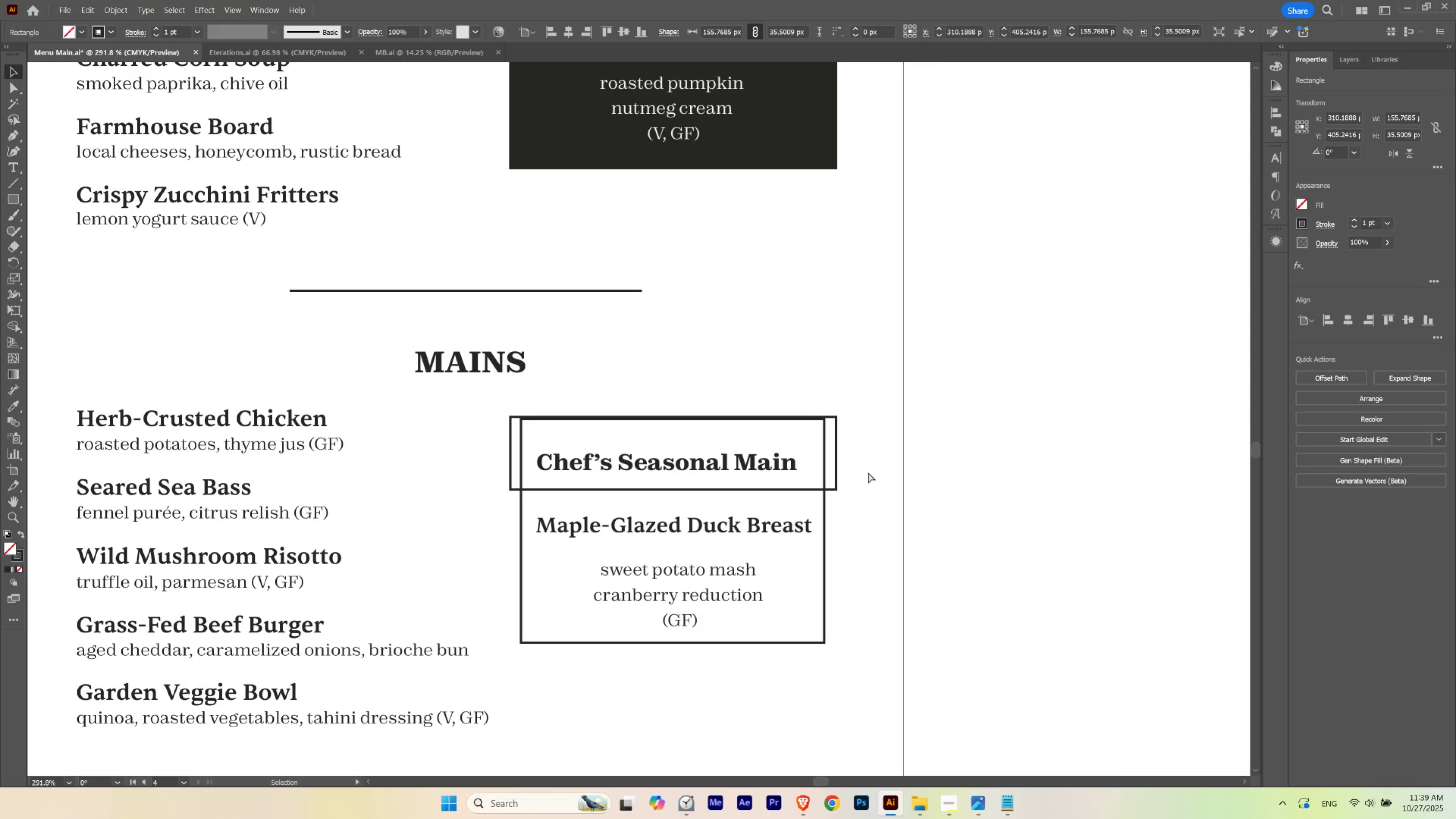 
key(Control+Shift+B)
 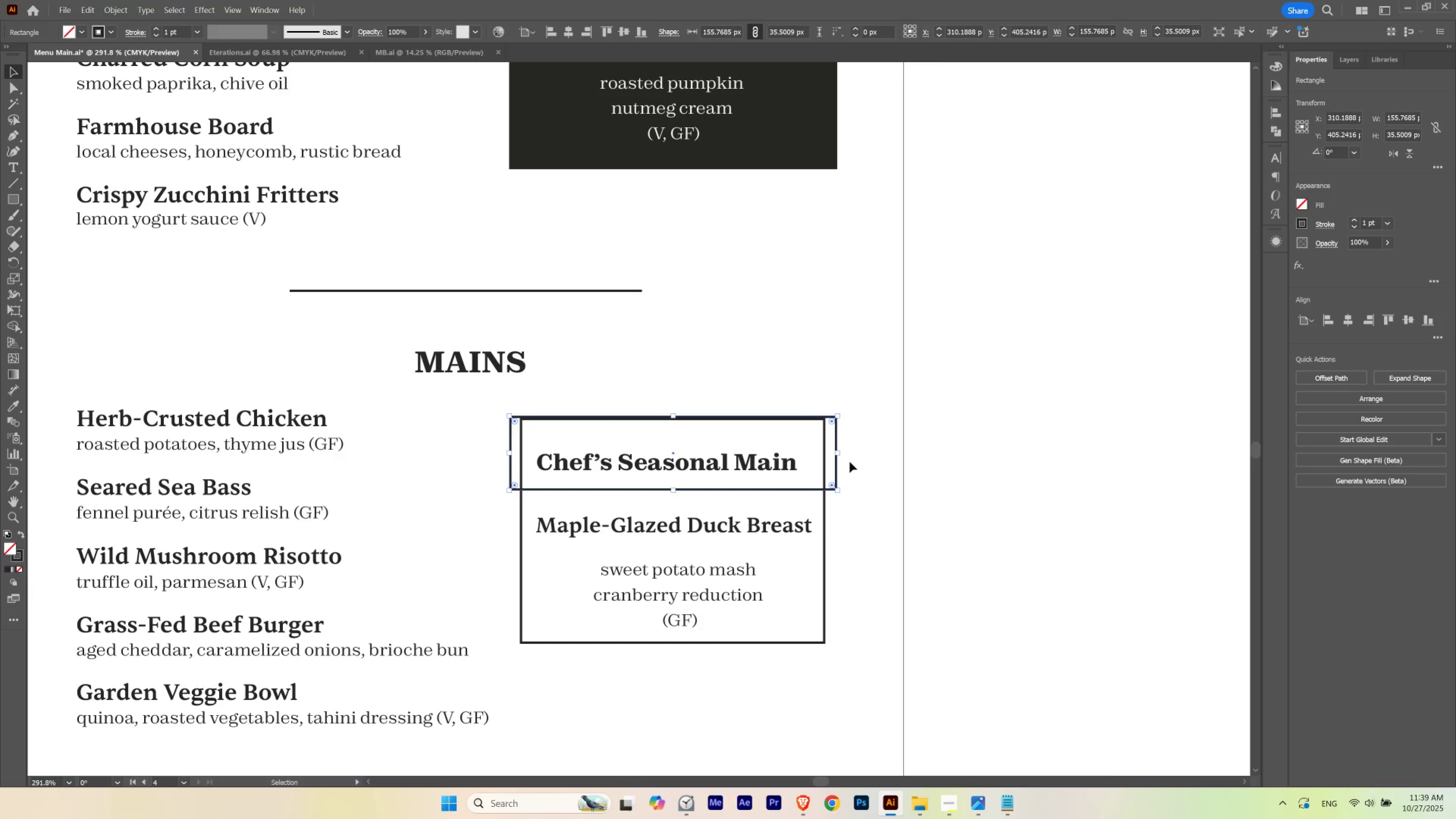 
key(Control+Shift+ShiftLeft)
 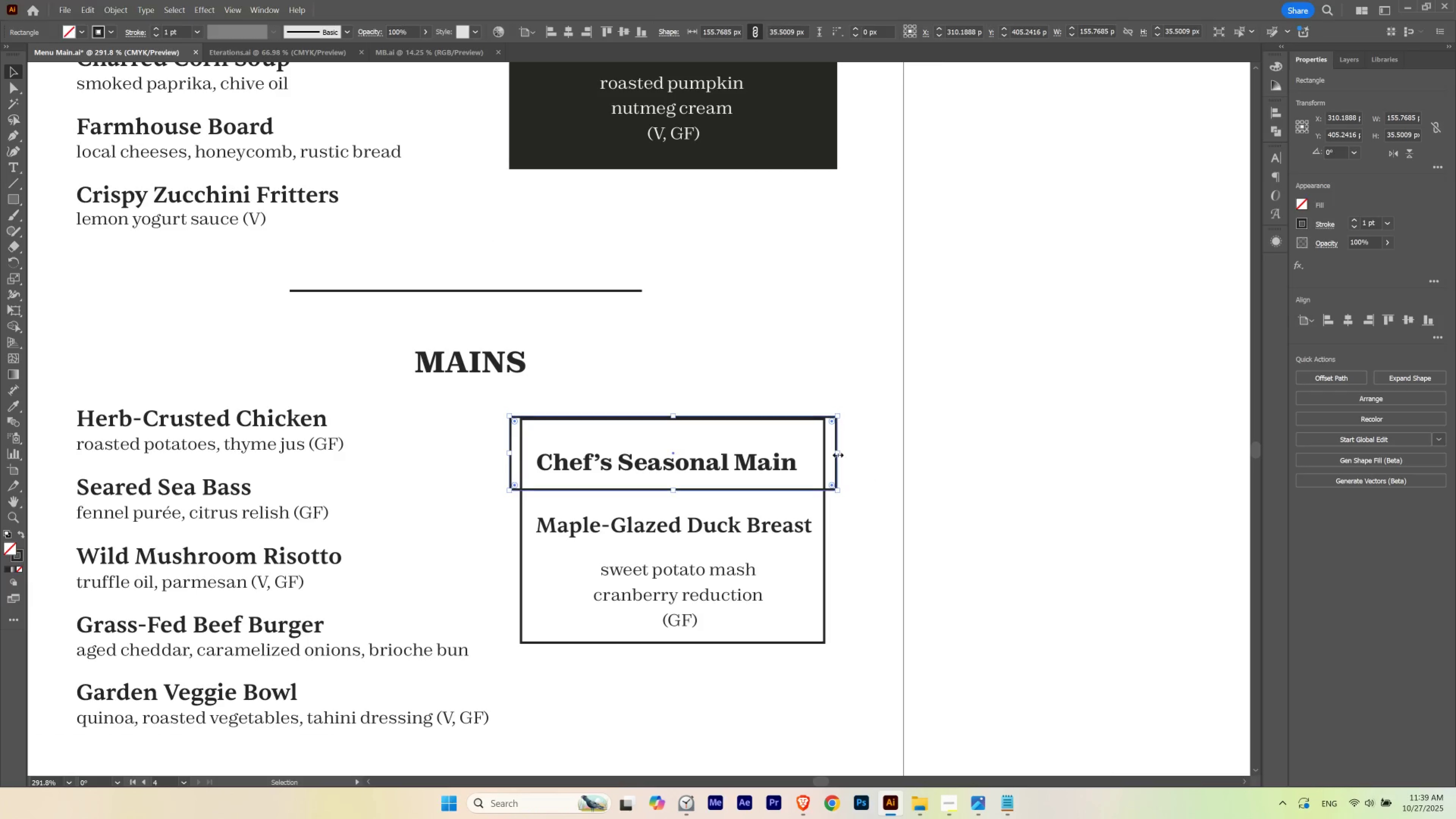 
hold_key(key=AltLeft, duration=1.5)
left_click_drag(start_coordinate=[836, 453], to_coordinate=[824, 454])
 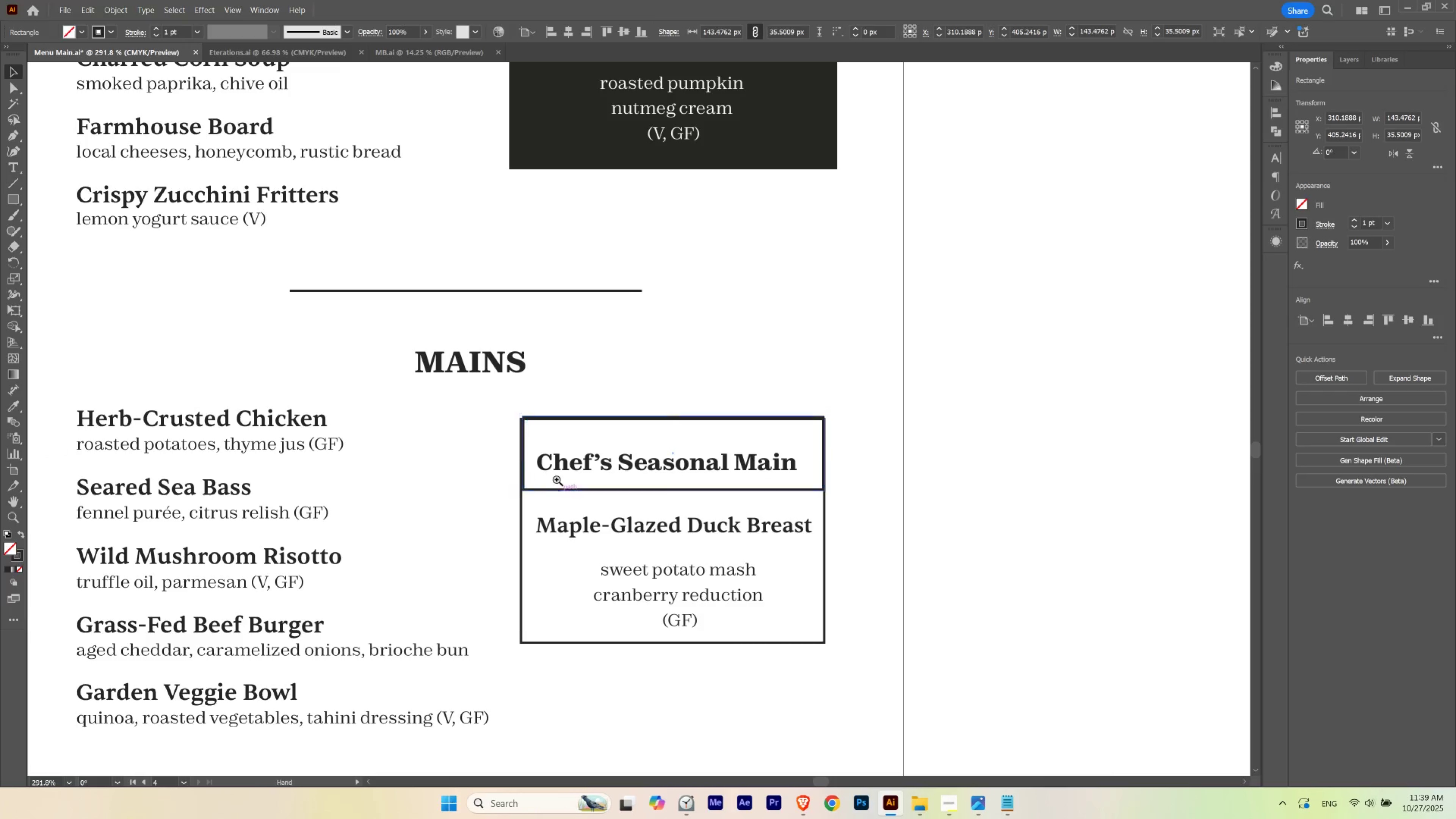 
hold_key(key=AltLeft, duration=1.52)
 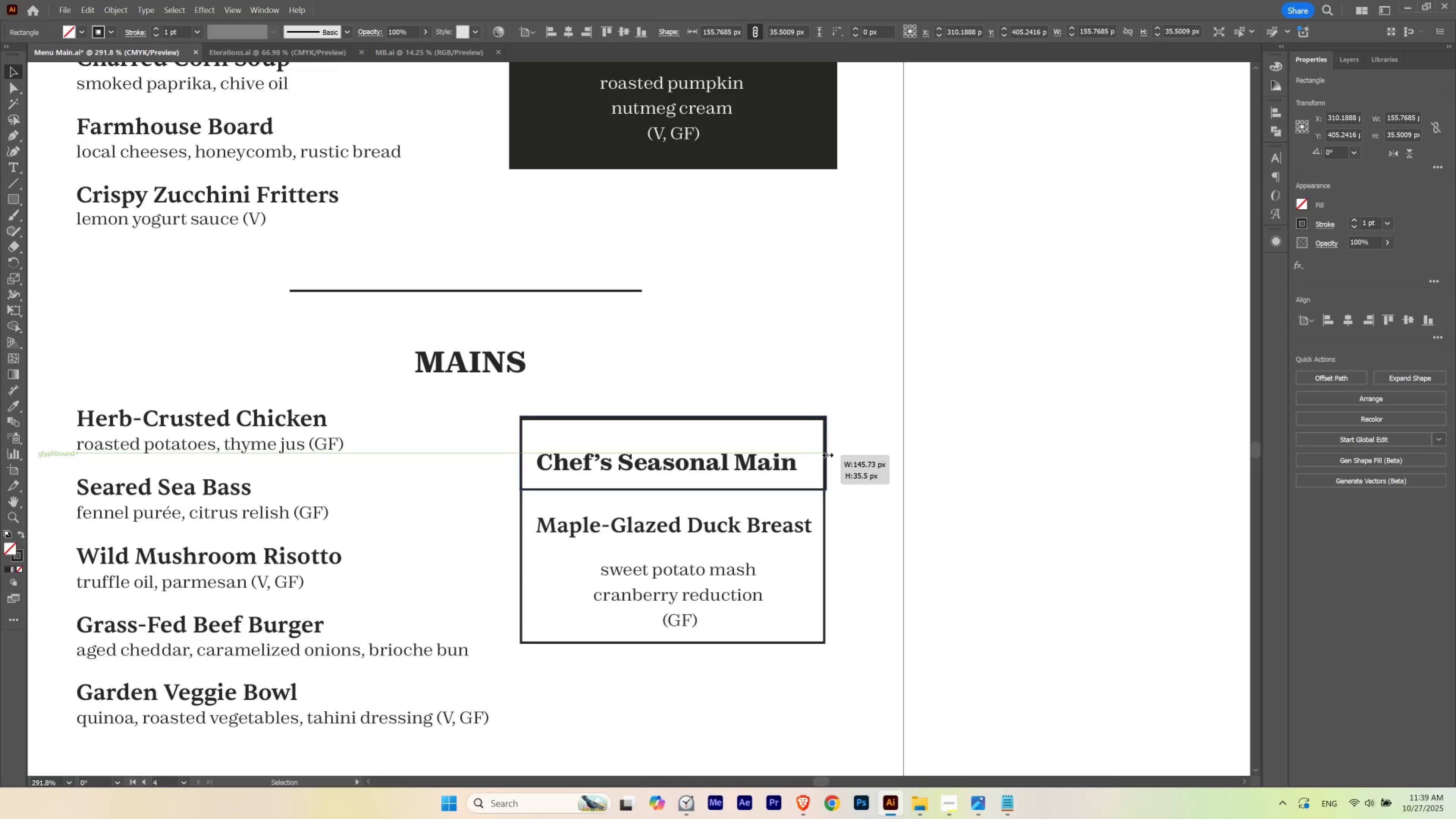 
hold_key(key=AltLeft, duration=1.53)
 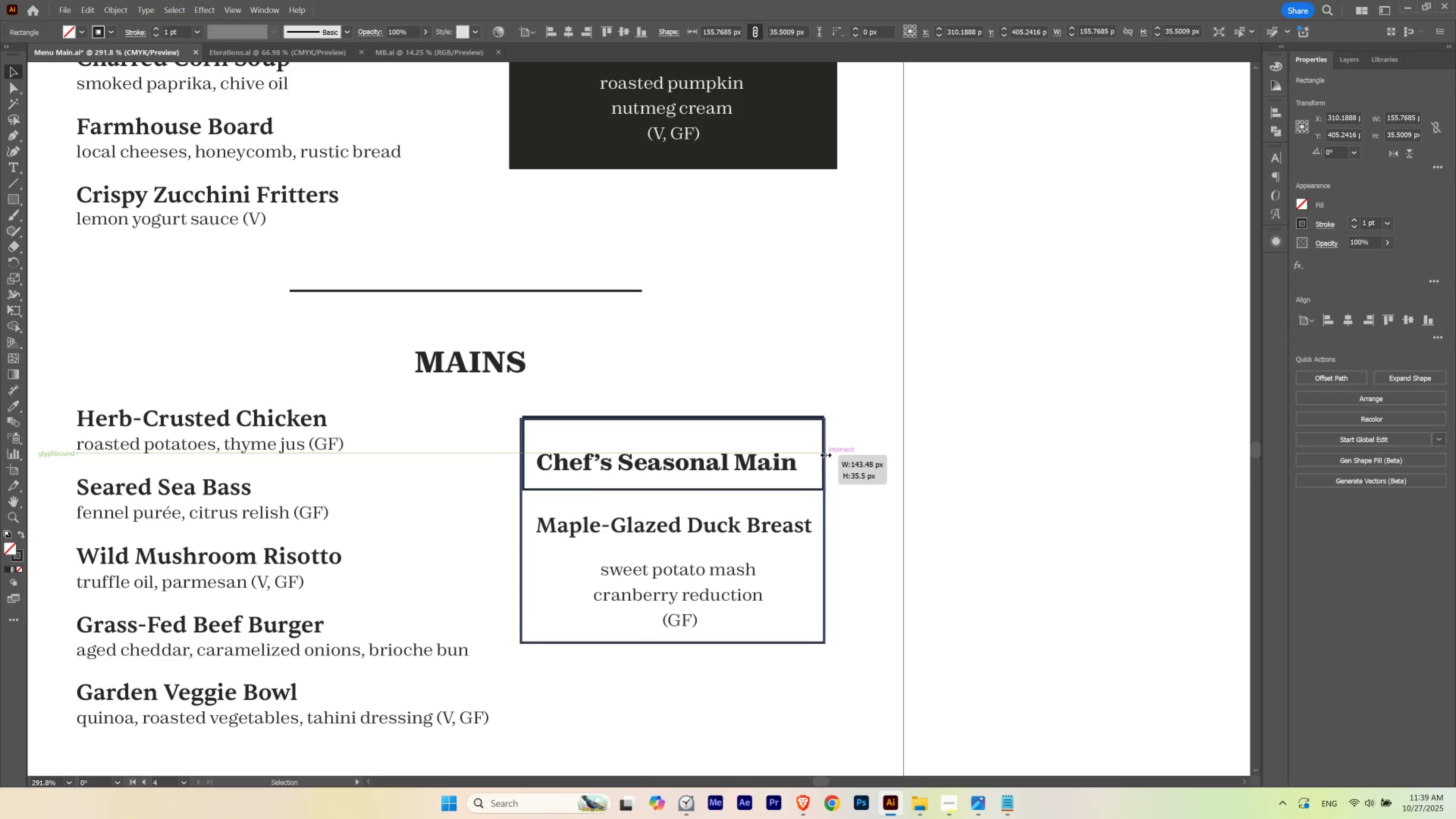 
hold_key(key=AltLeft, duration=0.93)
 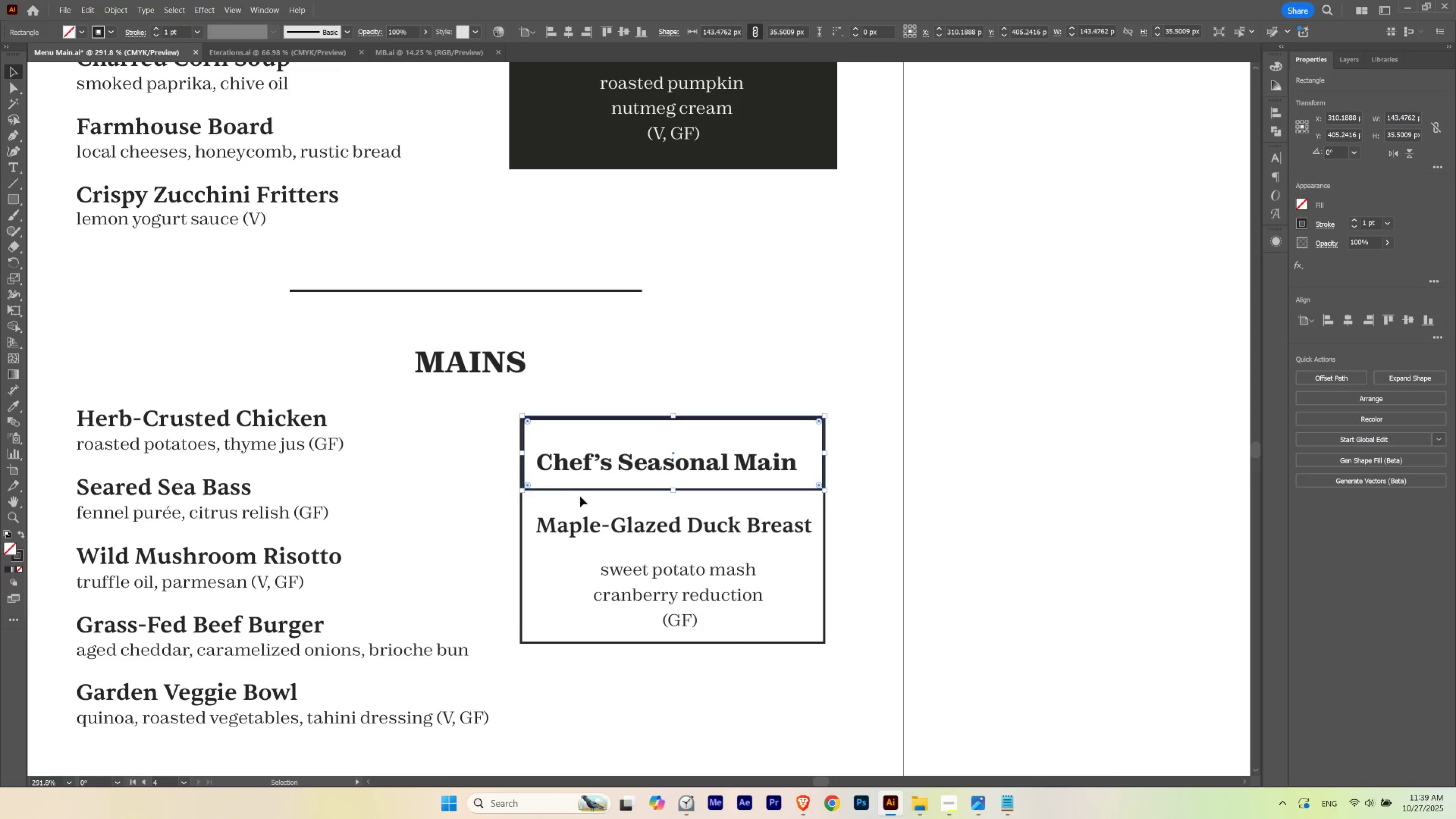 
hold_key(key=Space, duration=0.56)
 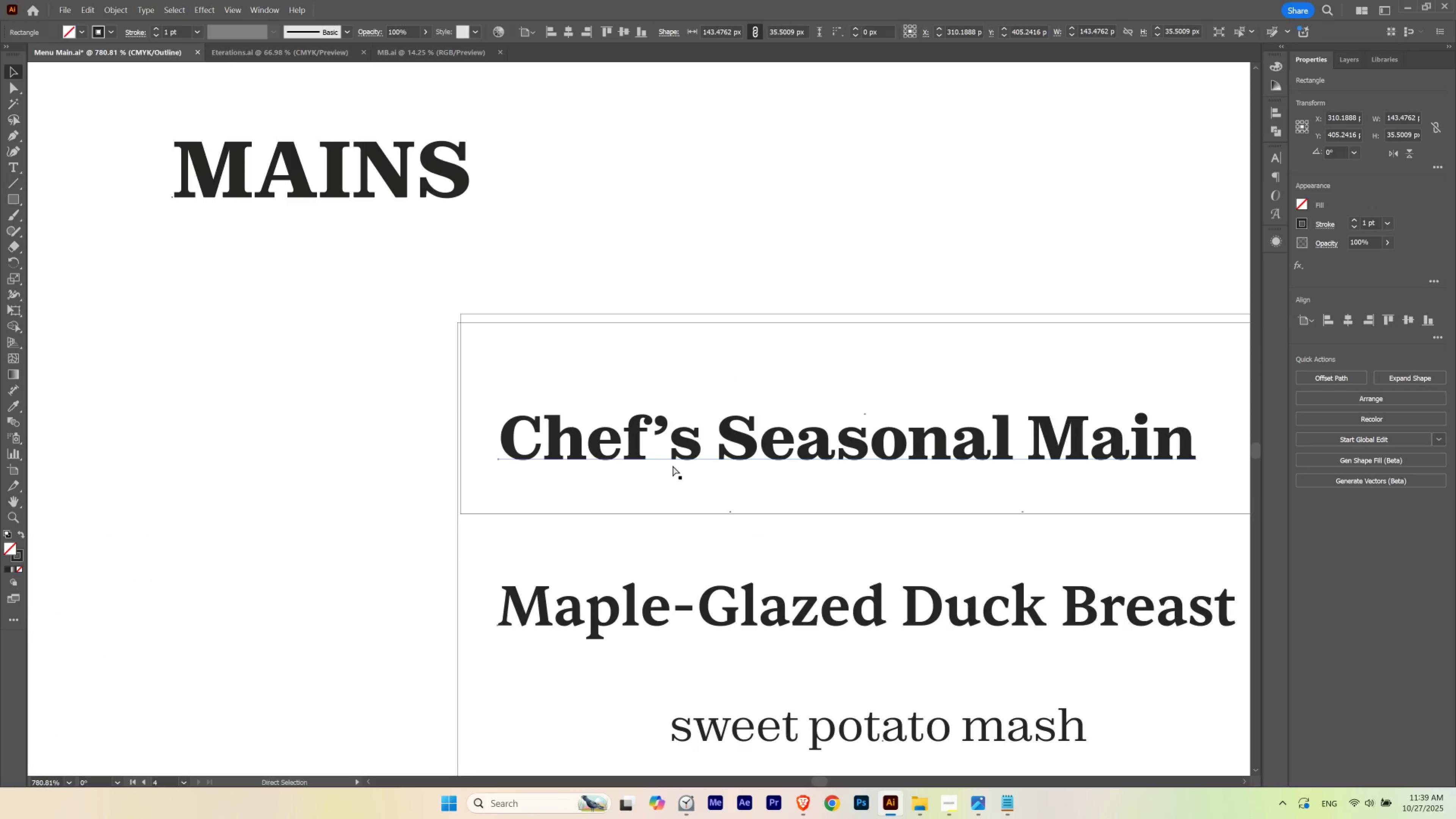 
hold_key(key=ControlLeft, duration=0.5)
left_click_drag(start_coordinate=[559, 476], to_coordinate=[669, 470])
 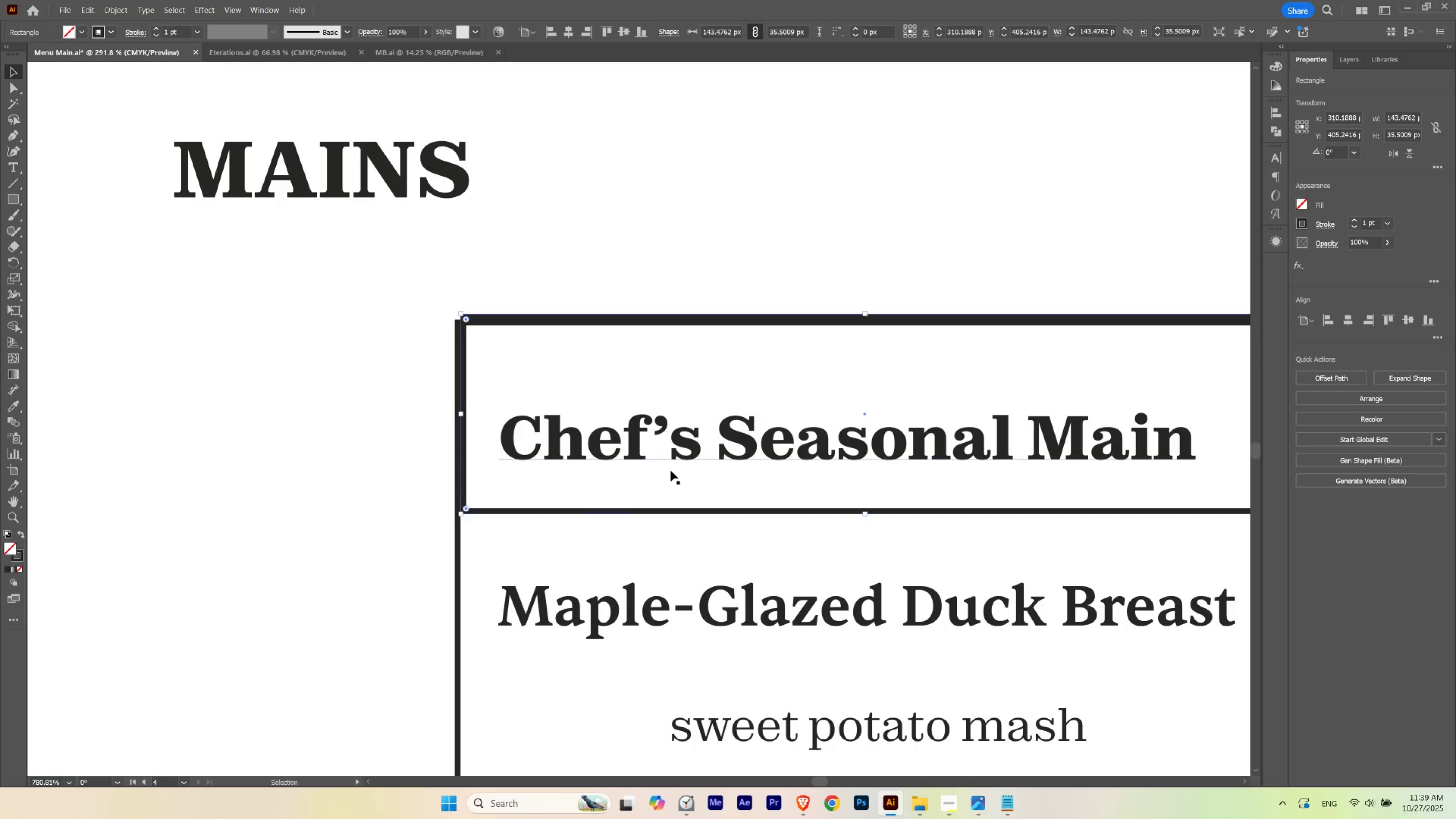 
key(Control+ControlLeft)
 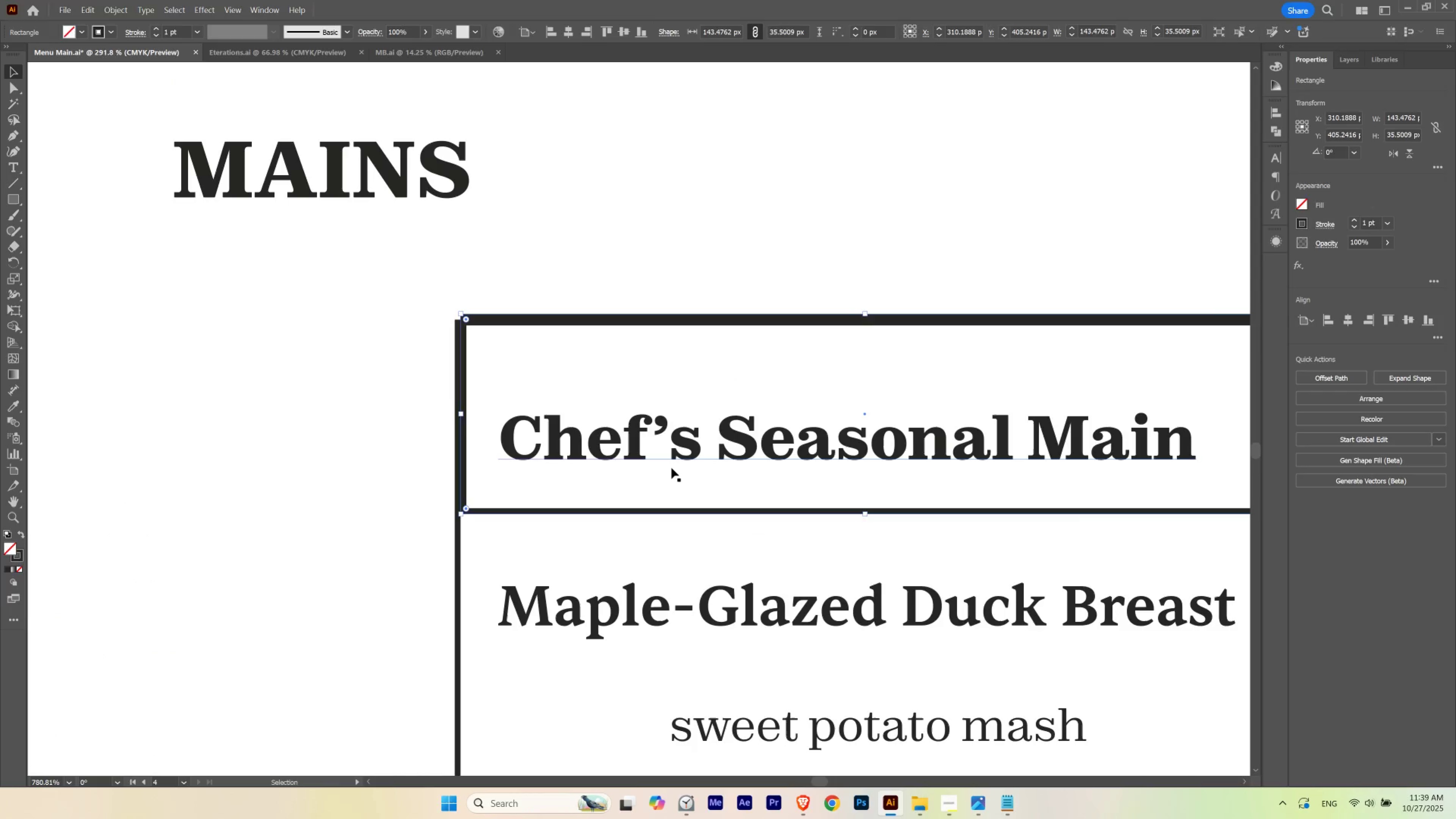 
key(Control+Y)
 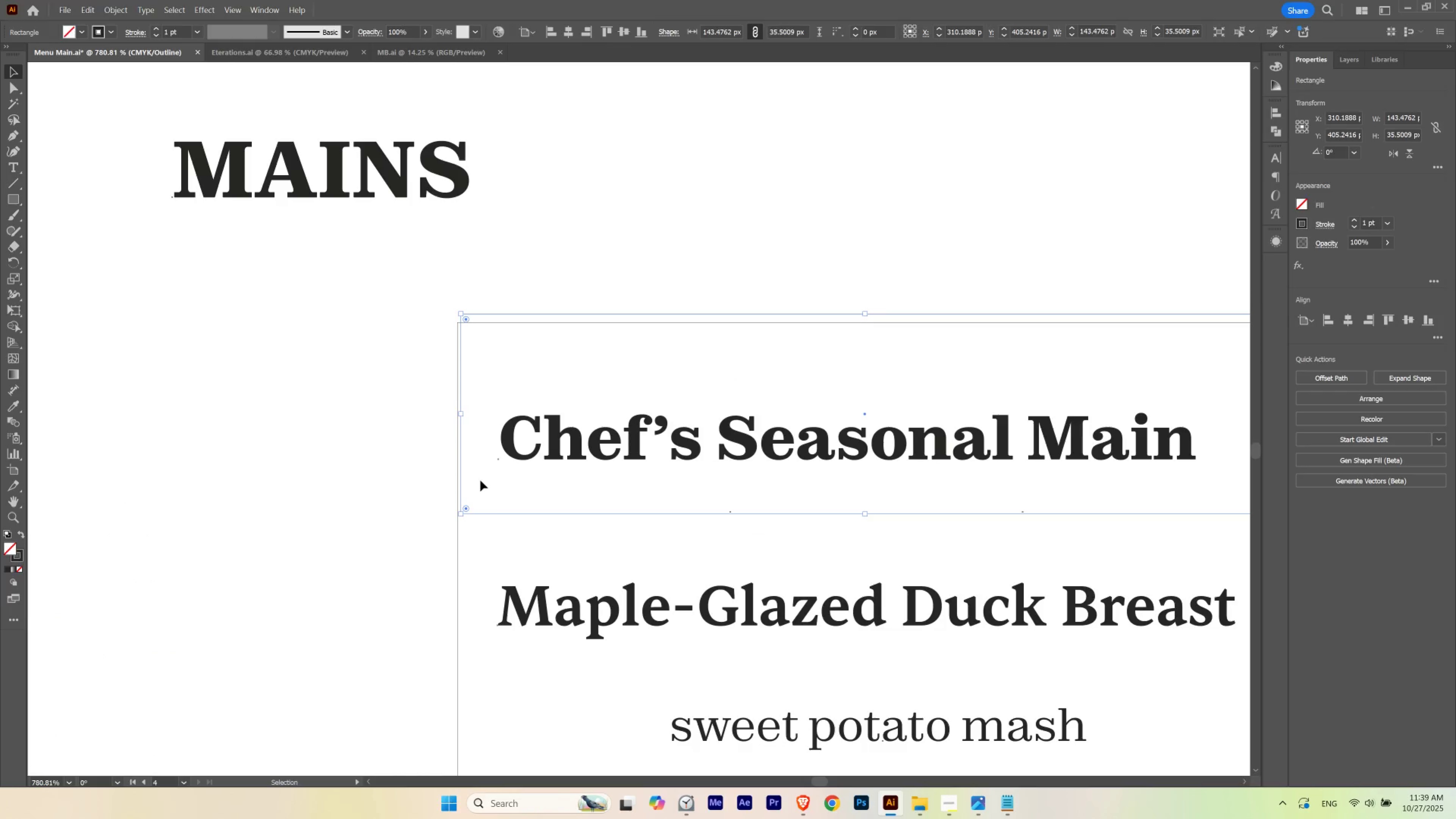 
hold_key(key=AltLeft, duration=1.5)
left_click_drag(start_coordinate=[459, 412], to_coordinate=[457, 413])
 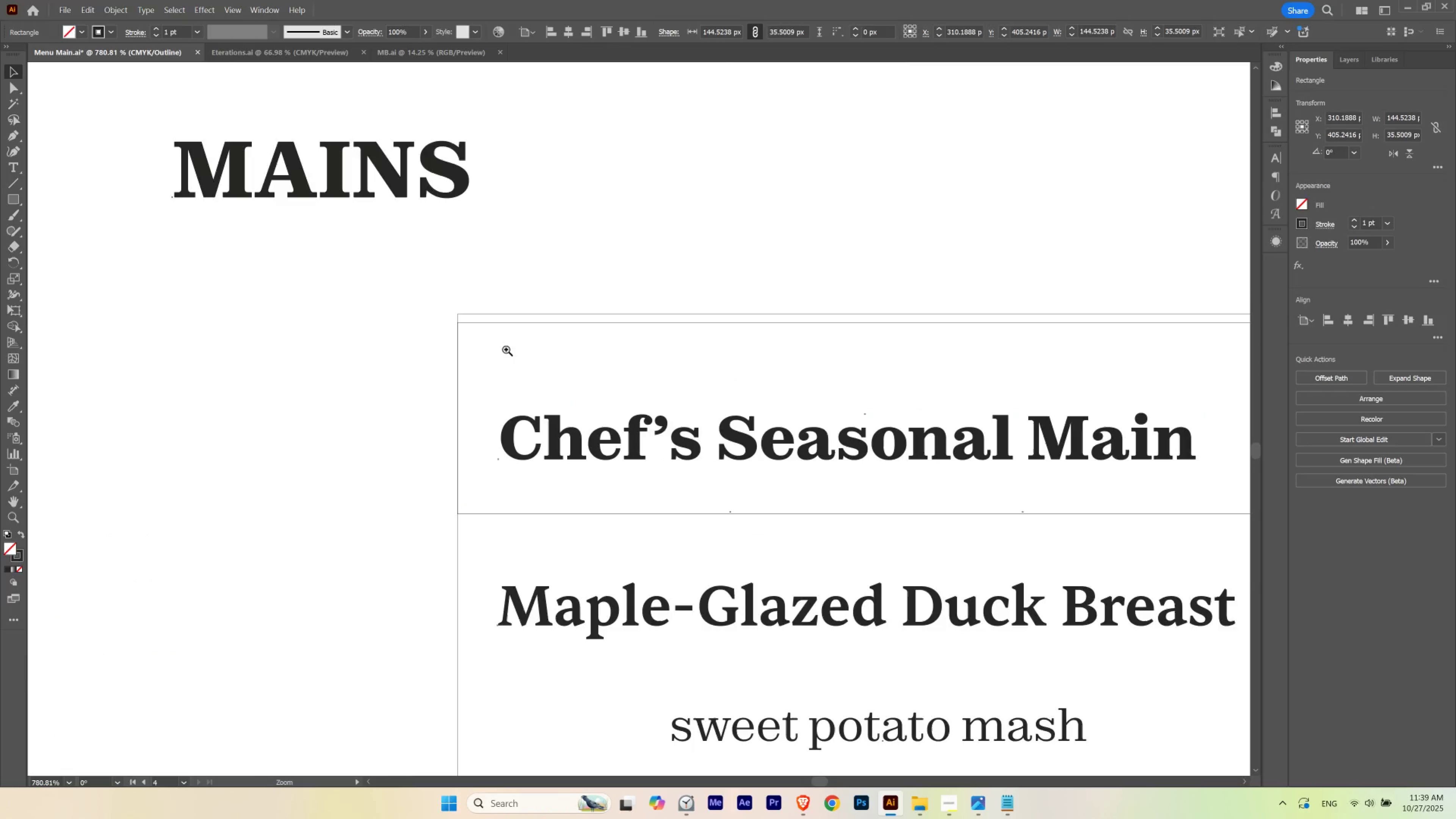 
hold_key(key=AltLeft, duration=0.34)
 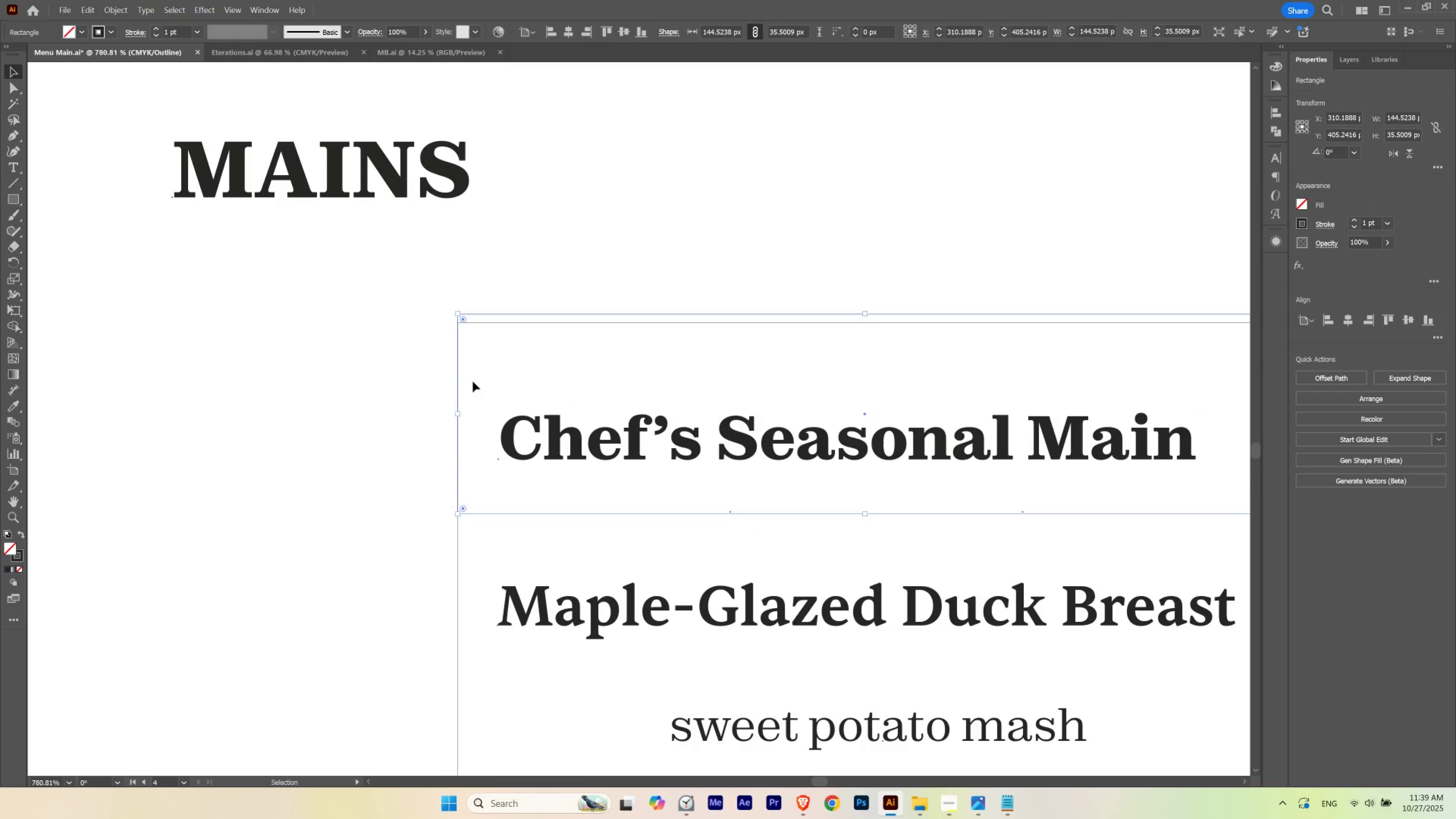 
hold_key(key=Space, duration=0.78)
 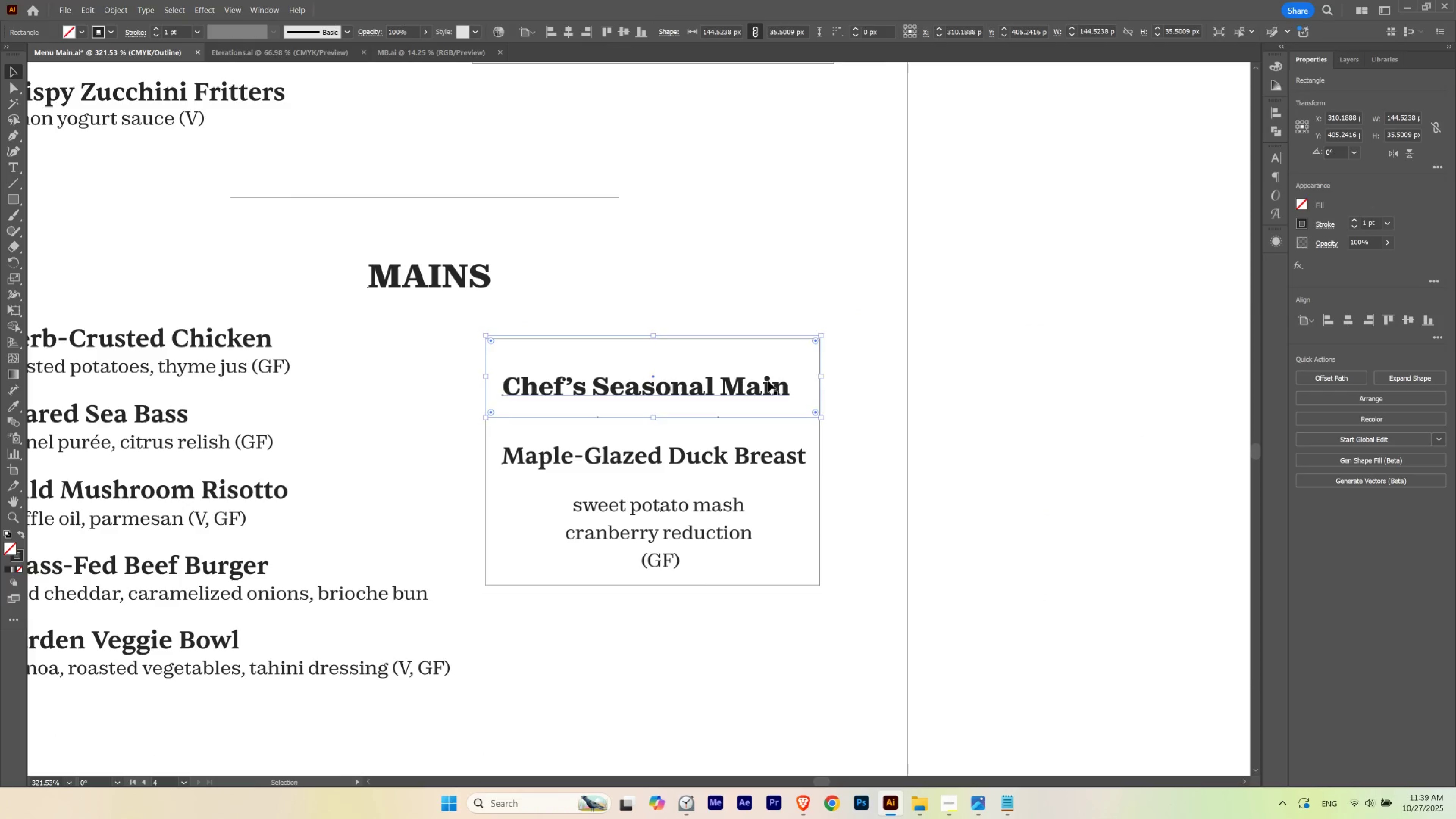 
hold_key(key=ControlLeft, duration=0.5)
left_click_drag(start_coordinate=[505, 350], to_coordinate=[407, 393])
 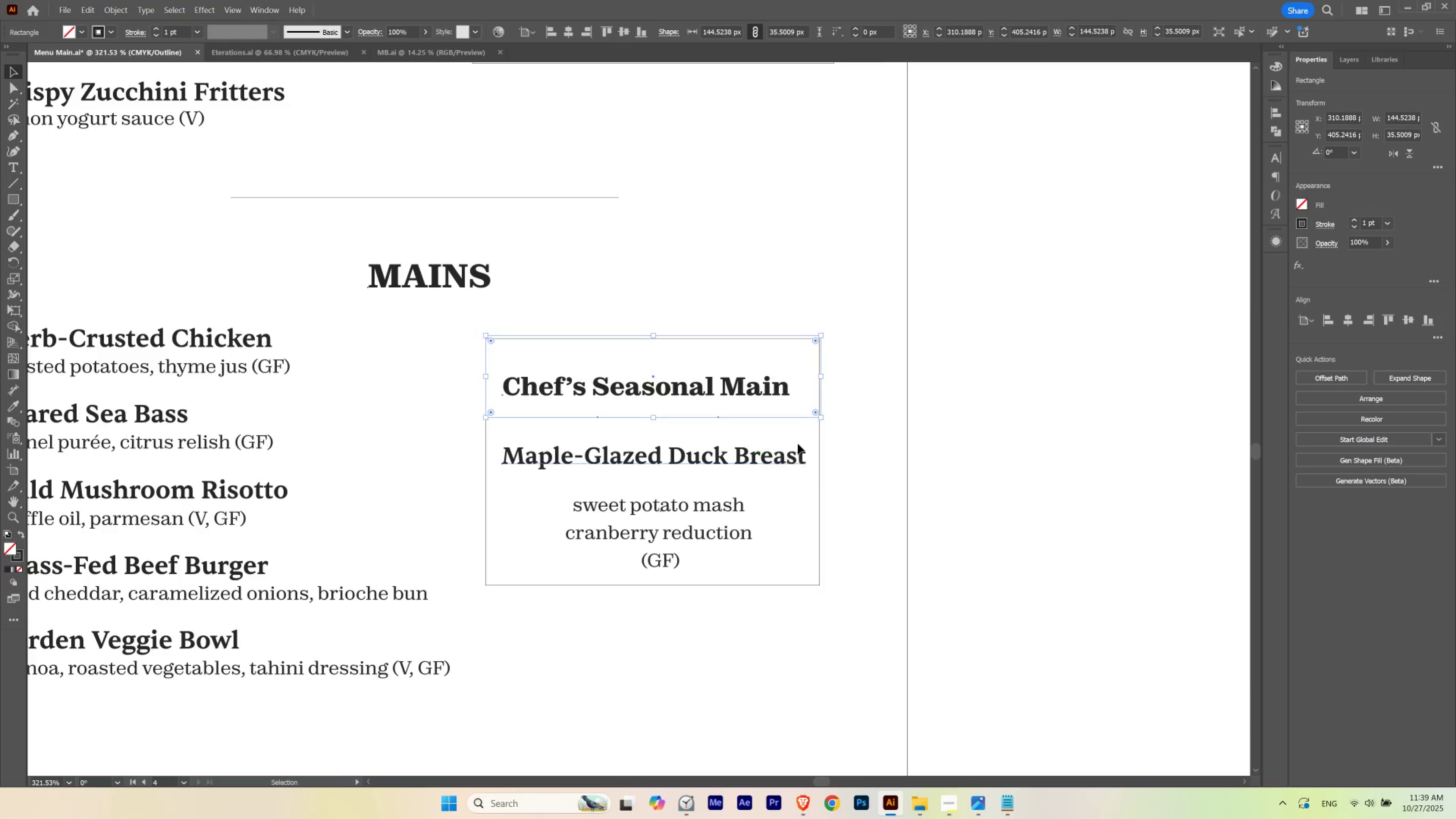 
hold_key(key=ControlLeft, duration=0.57)
 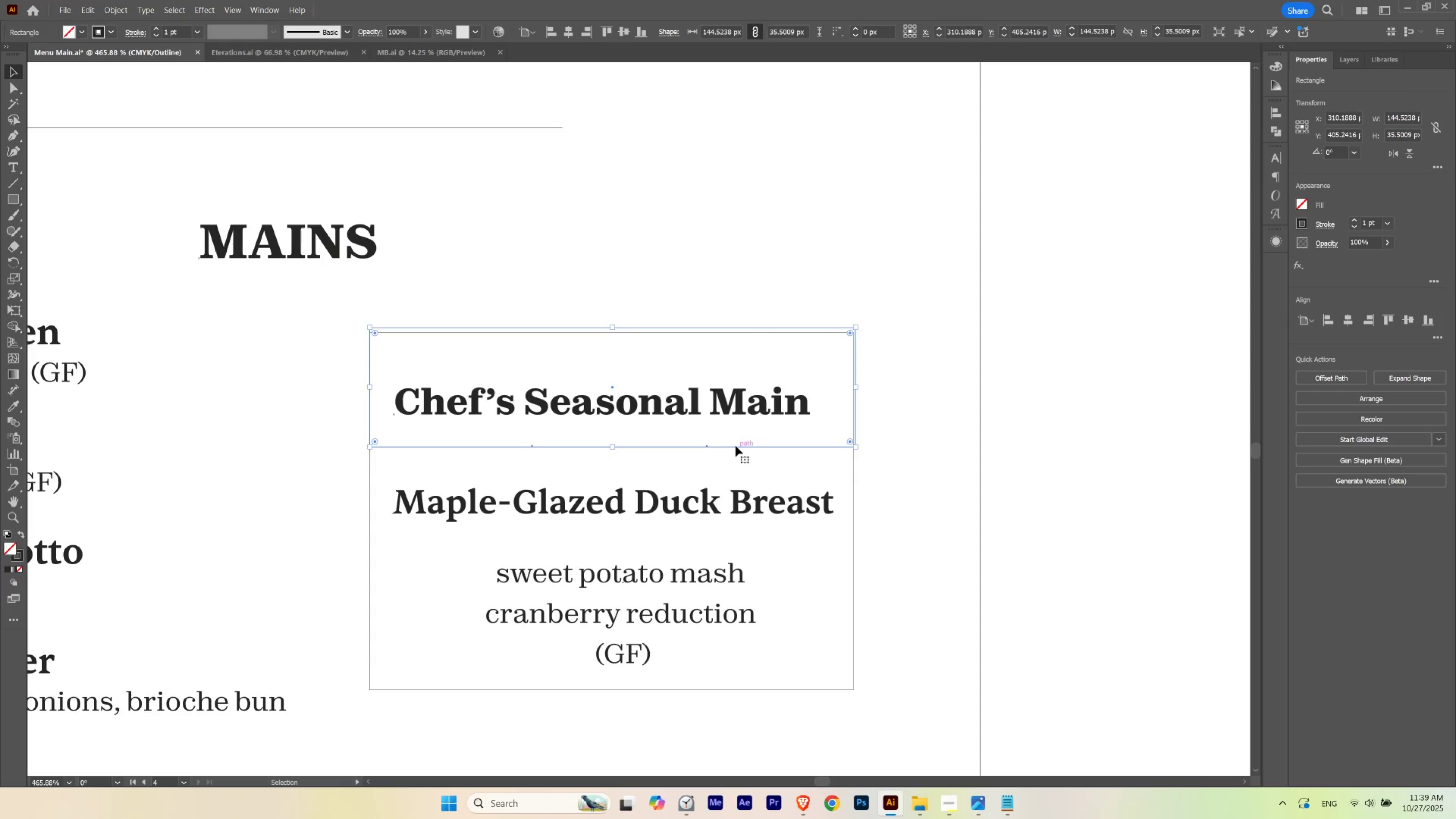 
hold_key(key=Space, duration=0.58)
 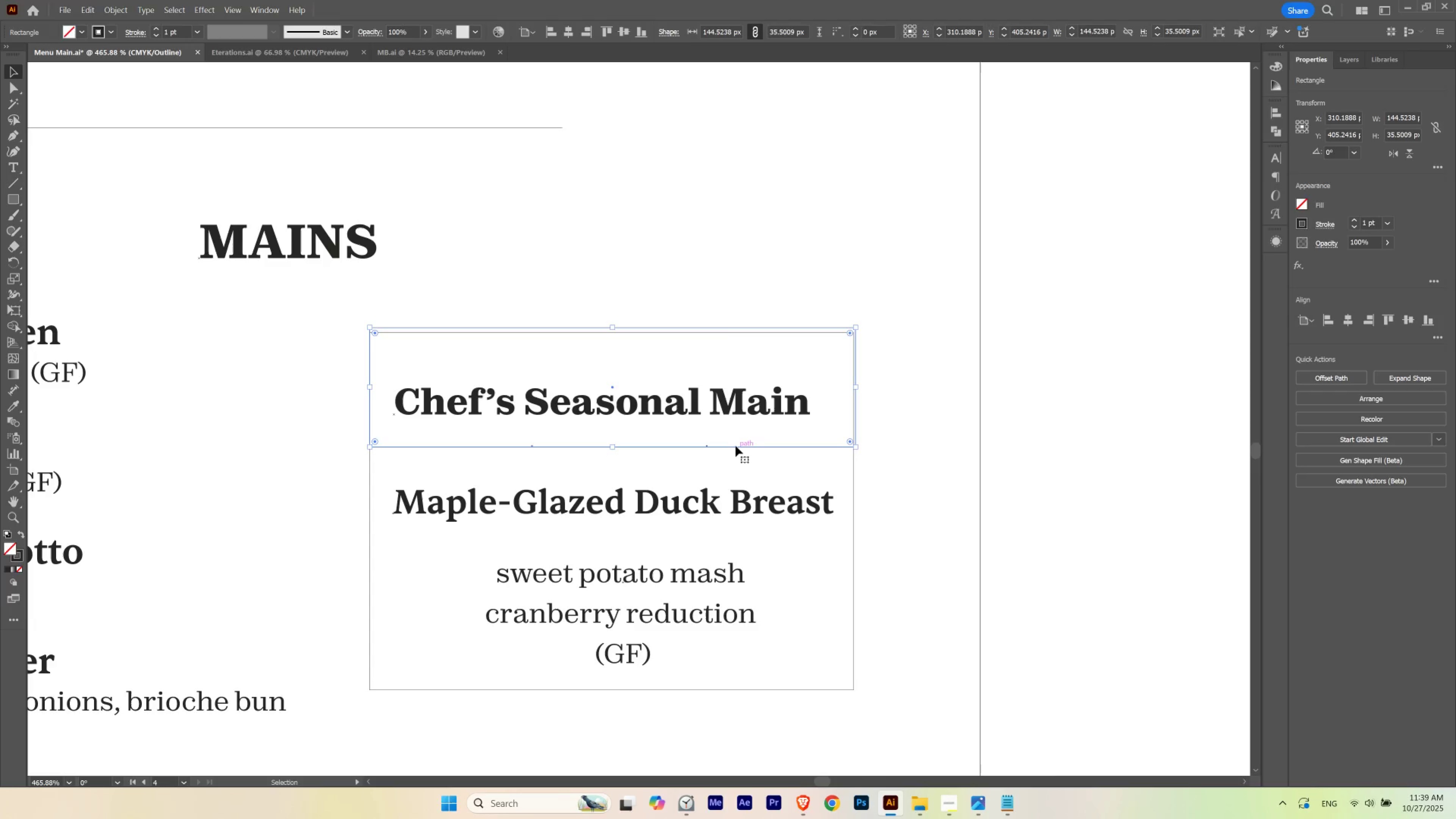 
left_click_drag(start_coordinate=[744, 352], to_coordinate=[786, 381])
 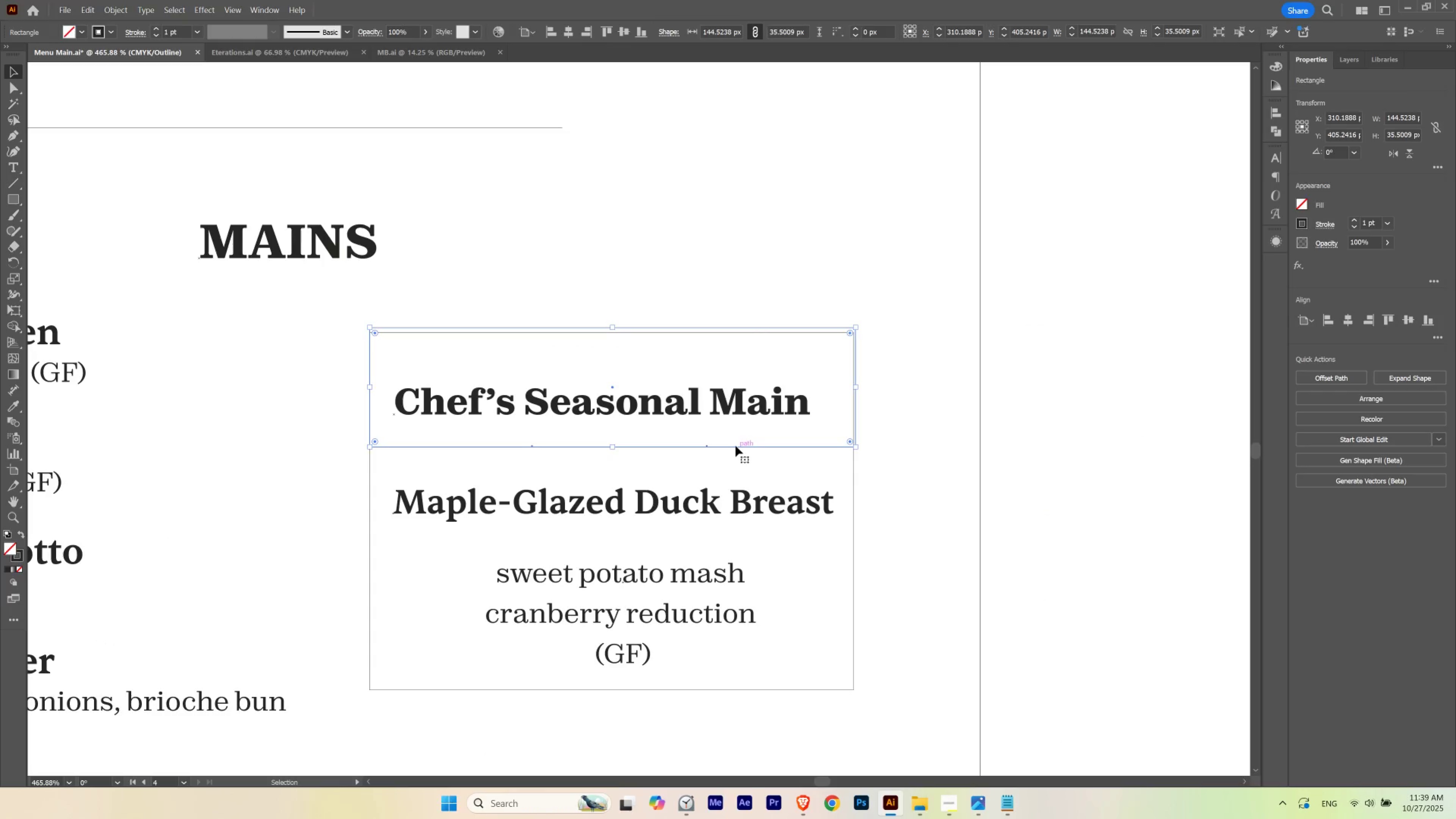 
left_click_drag(start_coordinate=[735, 446], to_coordinate=[733, 445])
 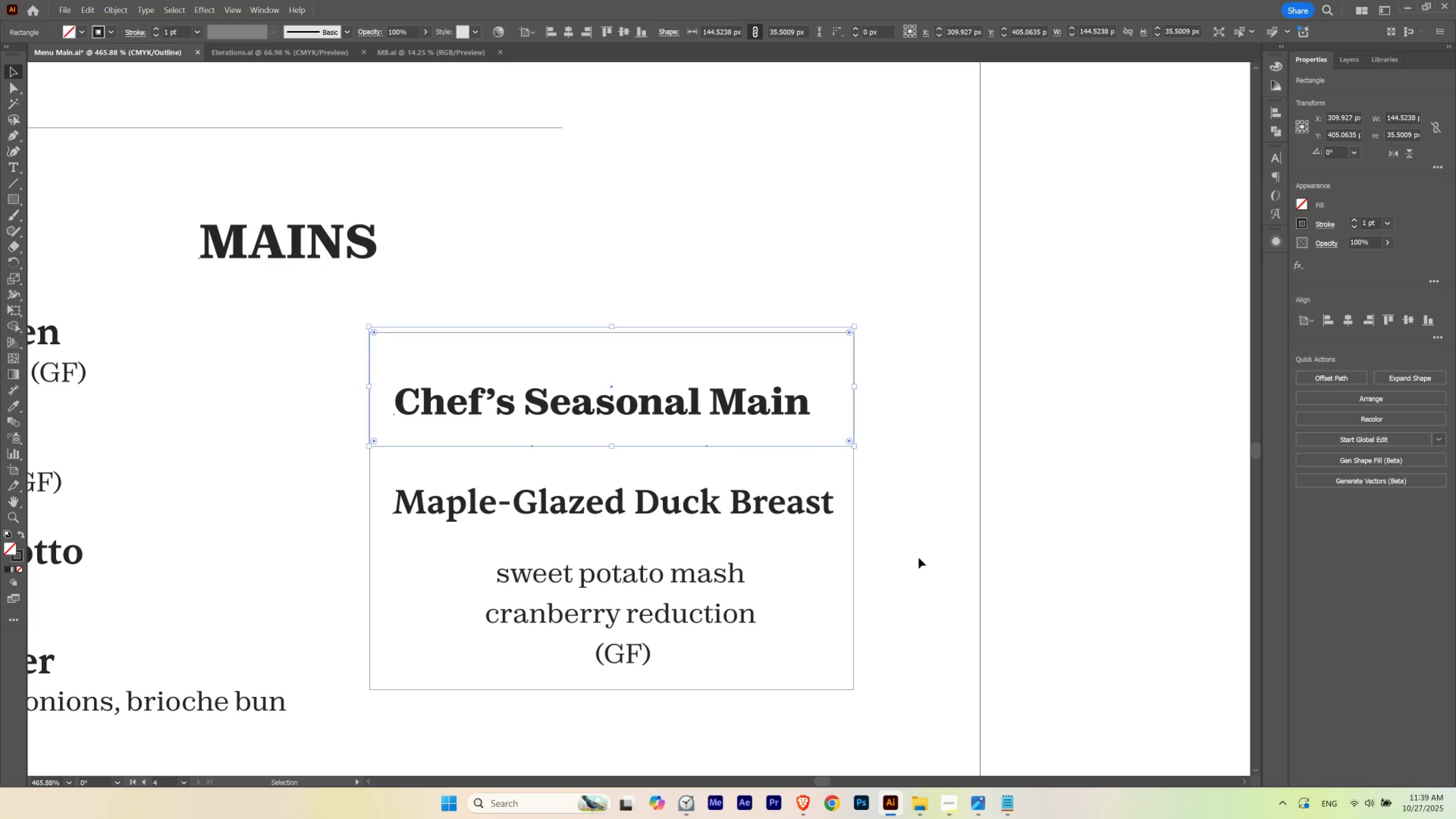 
left_click([918, 557])
 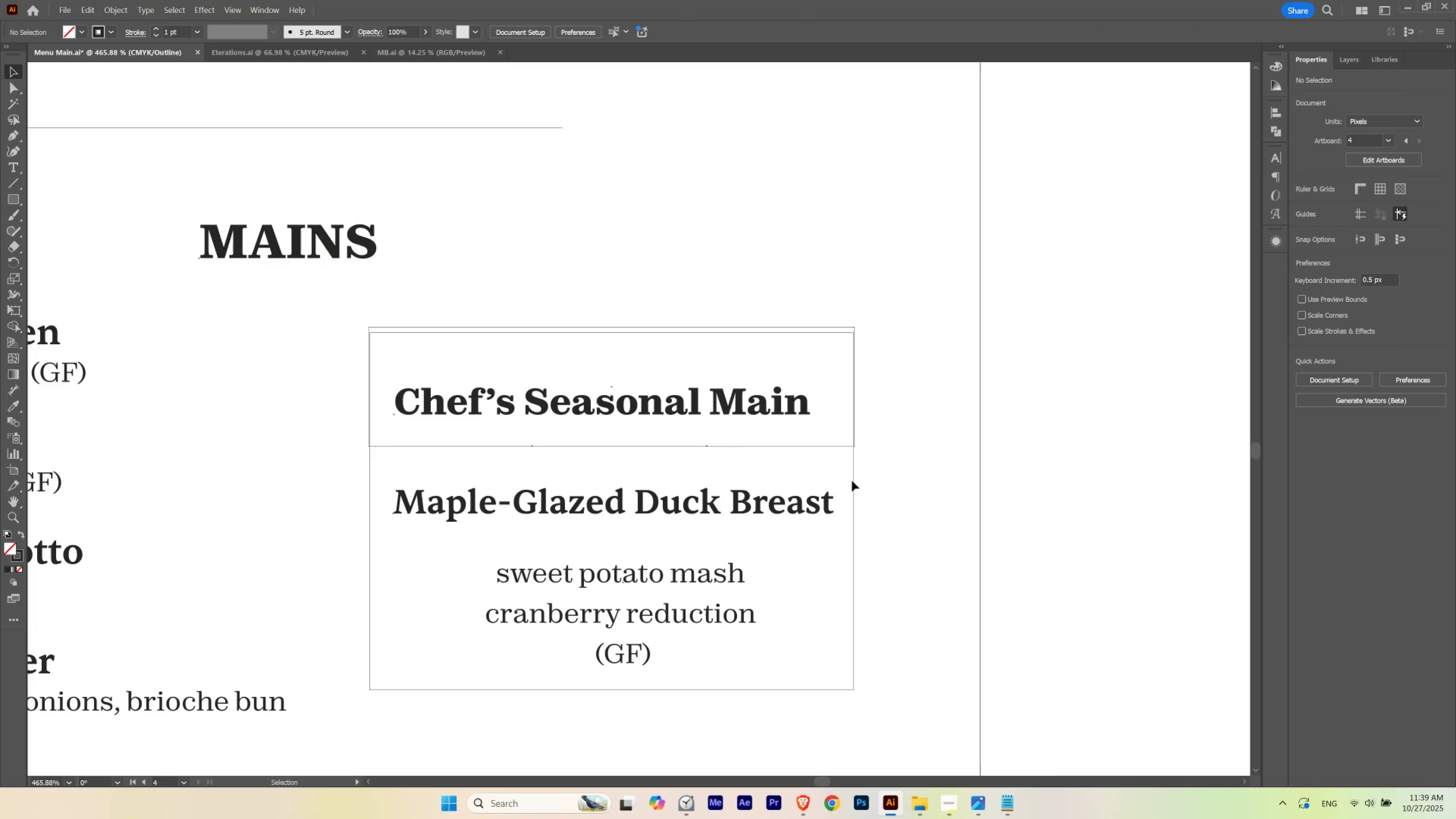 
left_click([852, 481])
 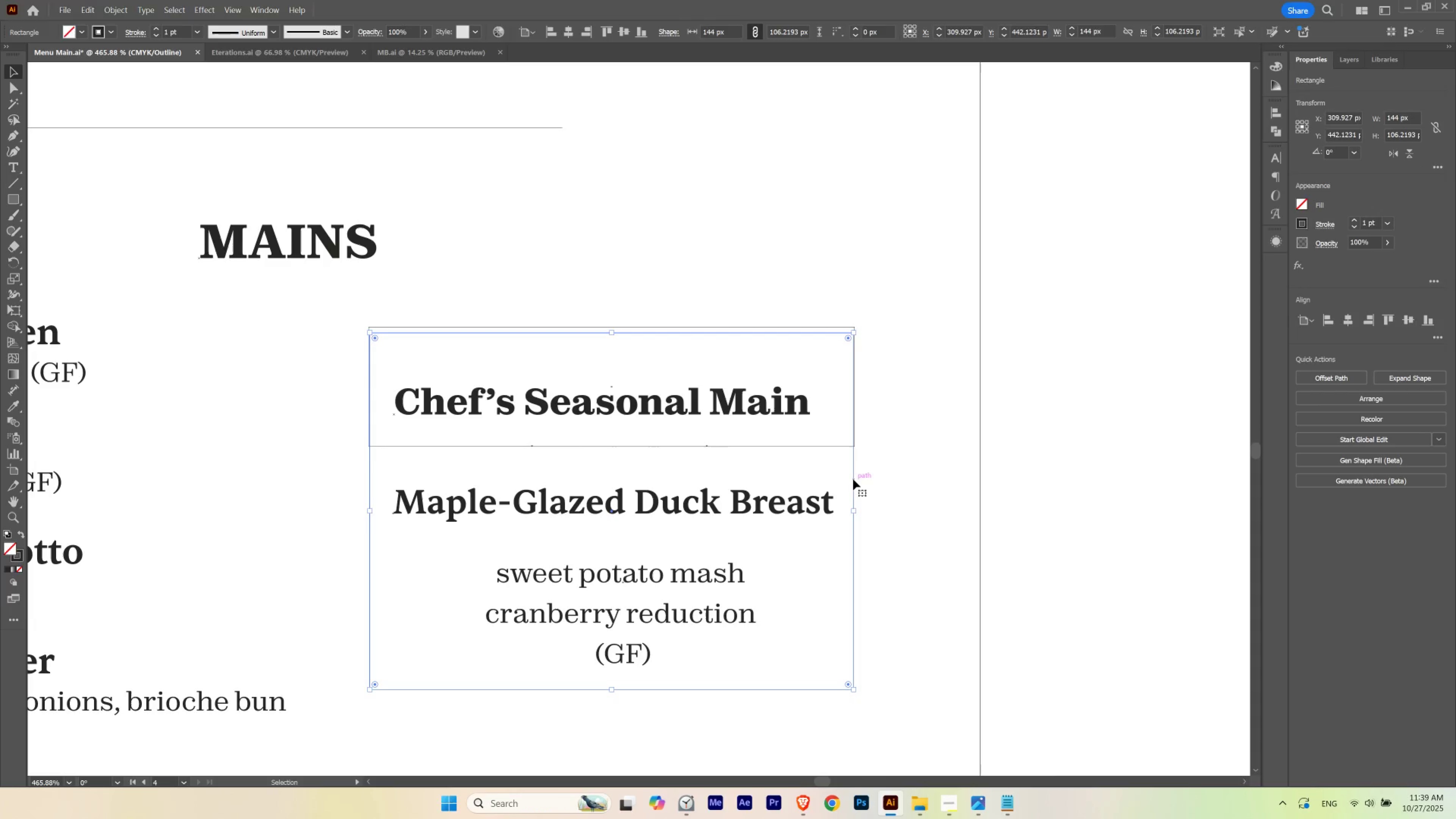 
key(Delete)
 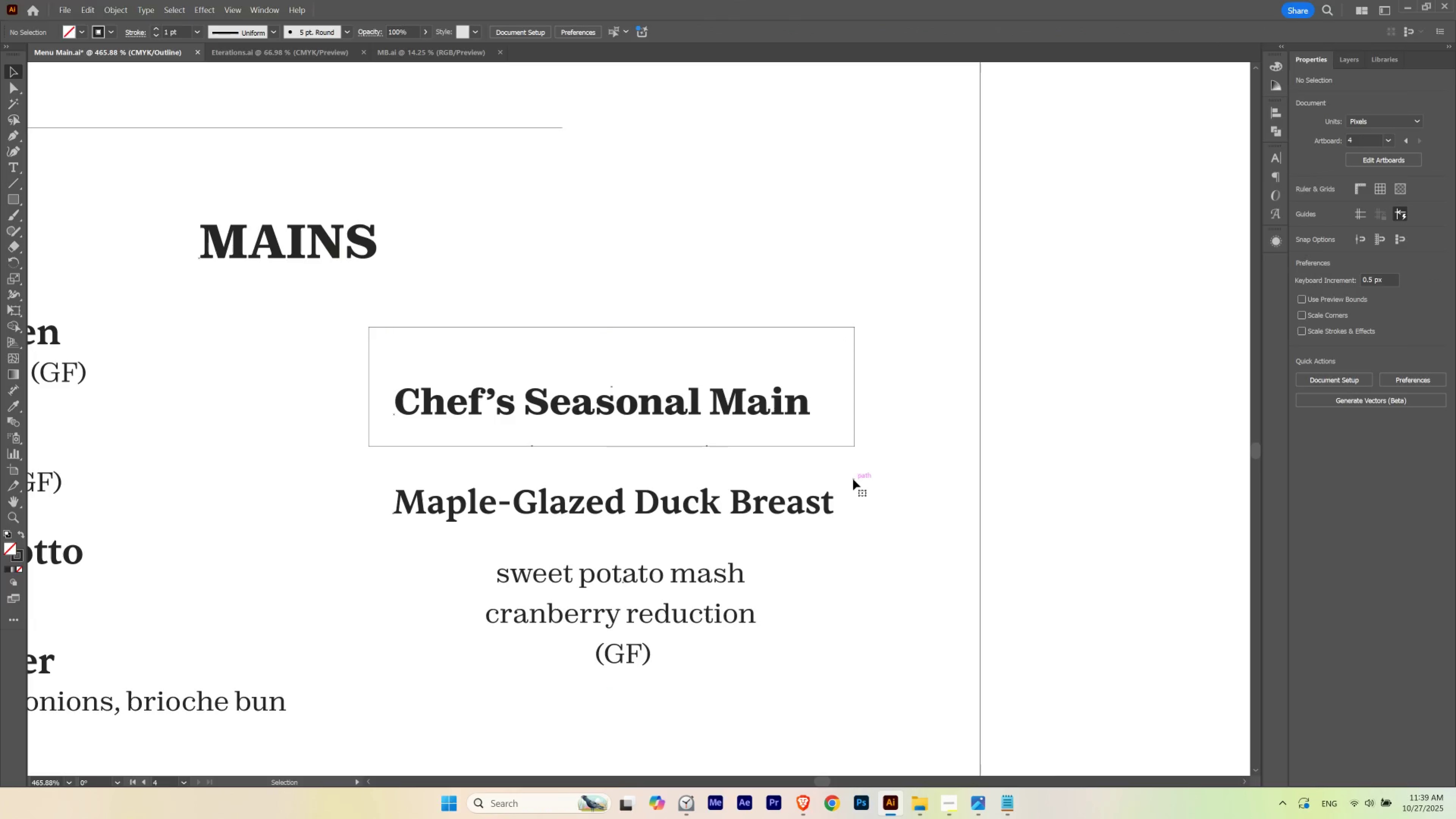 
key(Control+ControlLeft)
 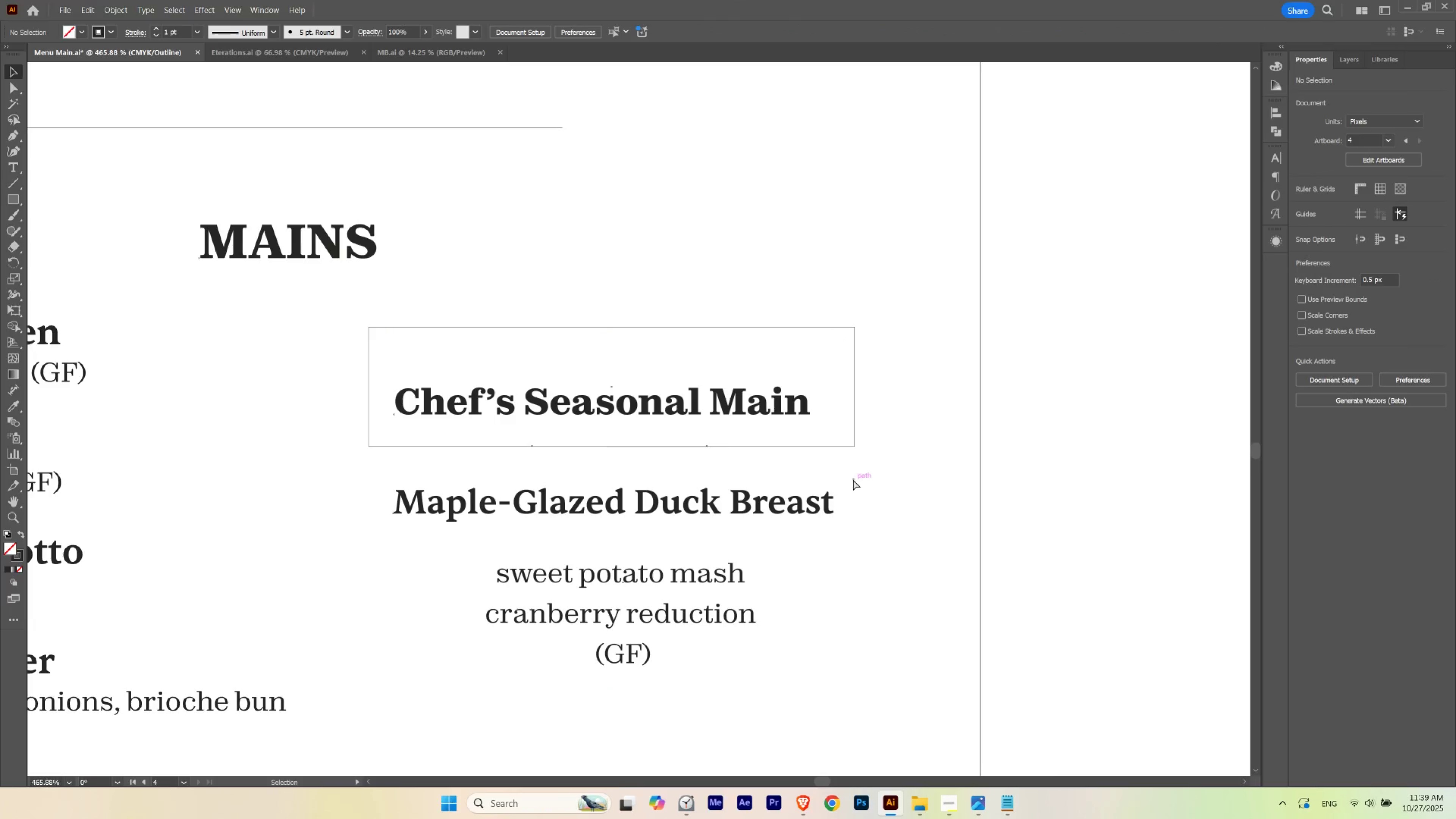 
key(Control+Y)
 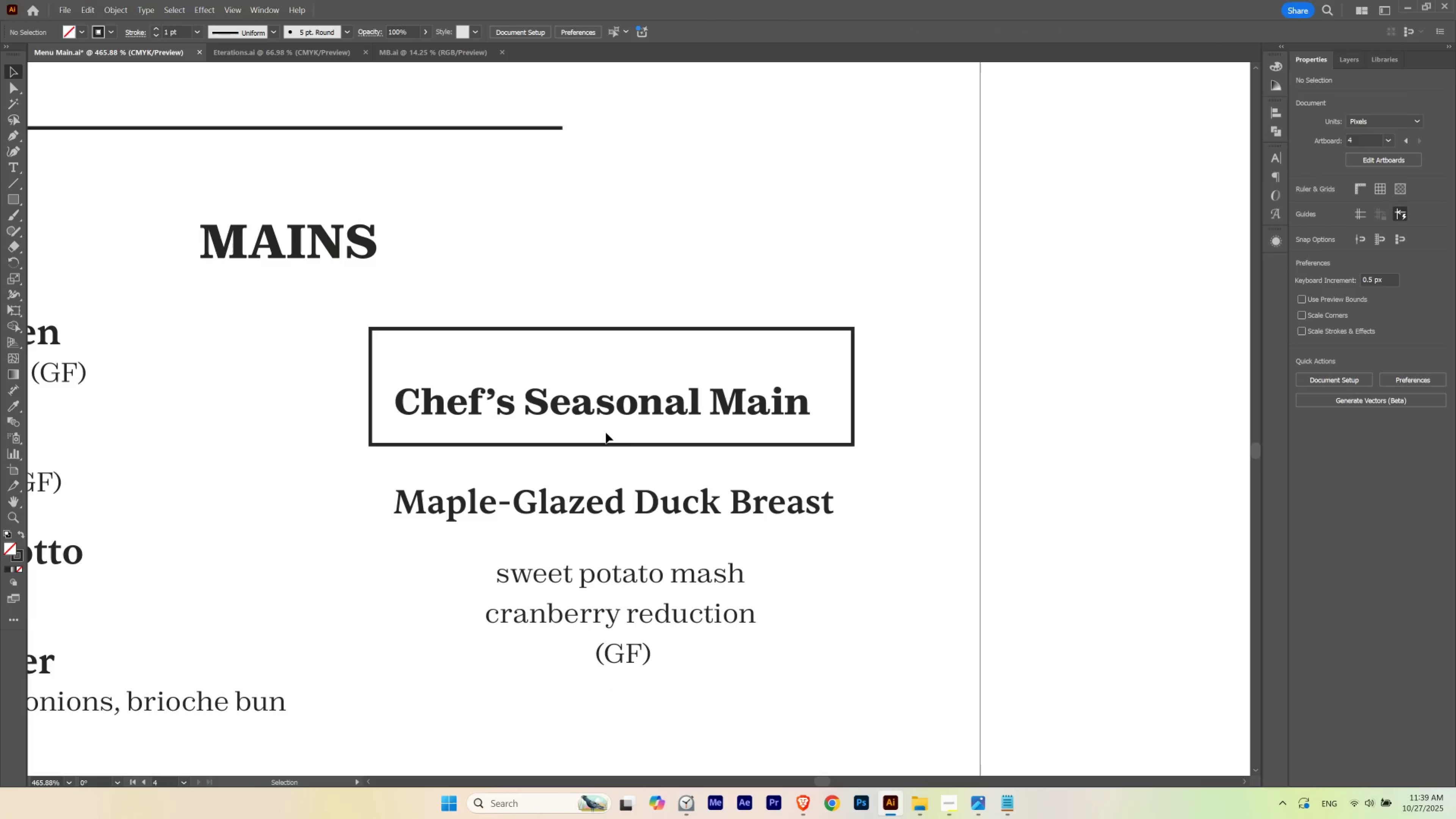 
hold_key(key=Space, duration=1.14)
 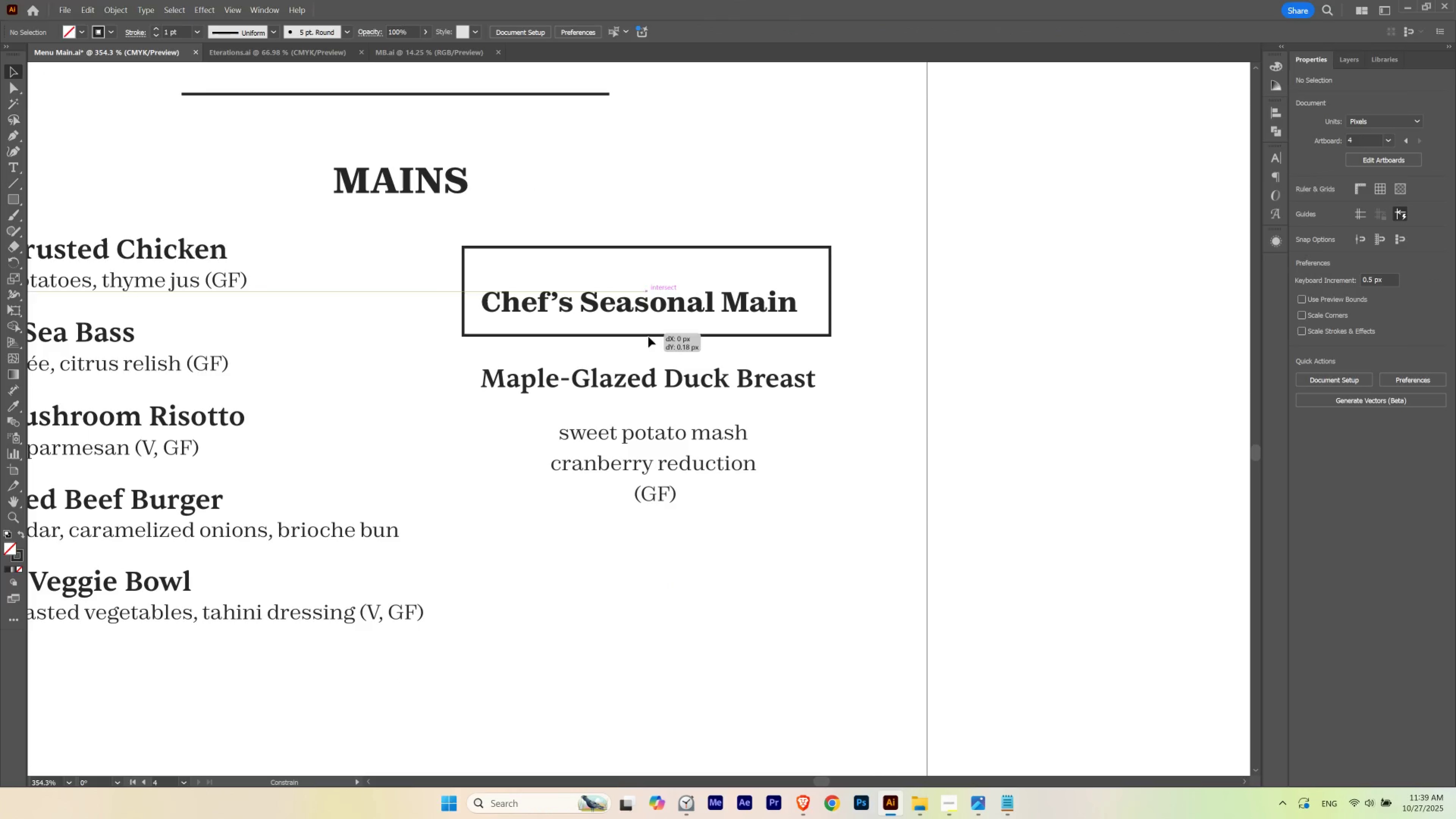 
hold_key(key=ControlLeft, duration=0.41)
left_click_drag(start_coordinate=[621, 387], to_coordinate=[591, 407])
 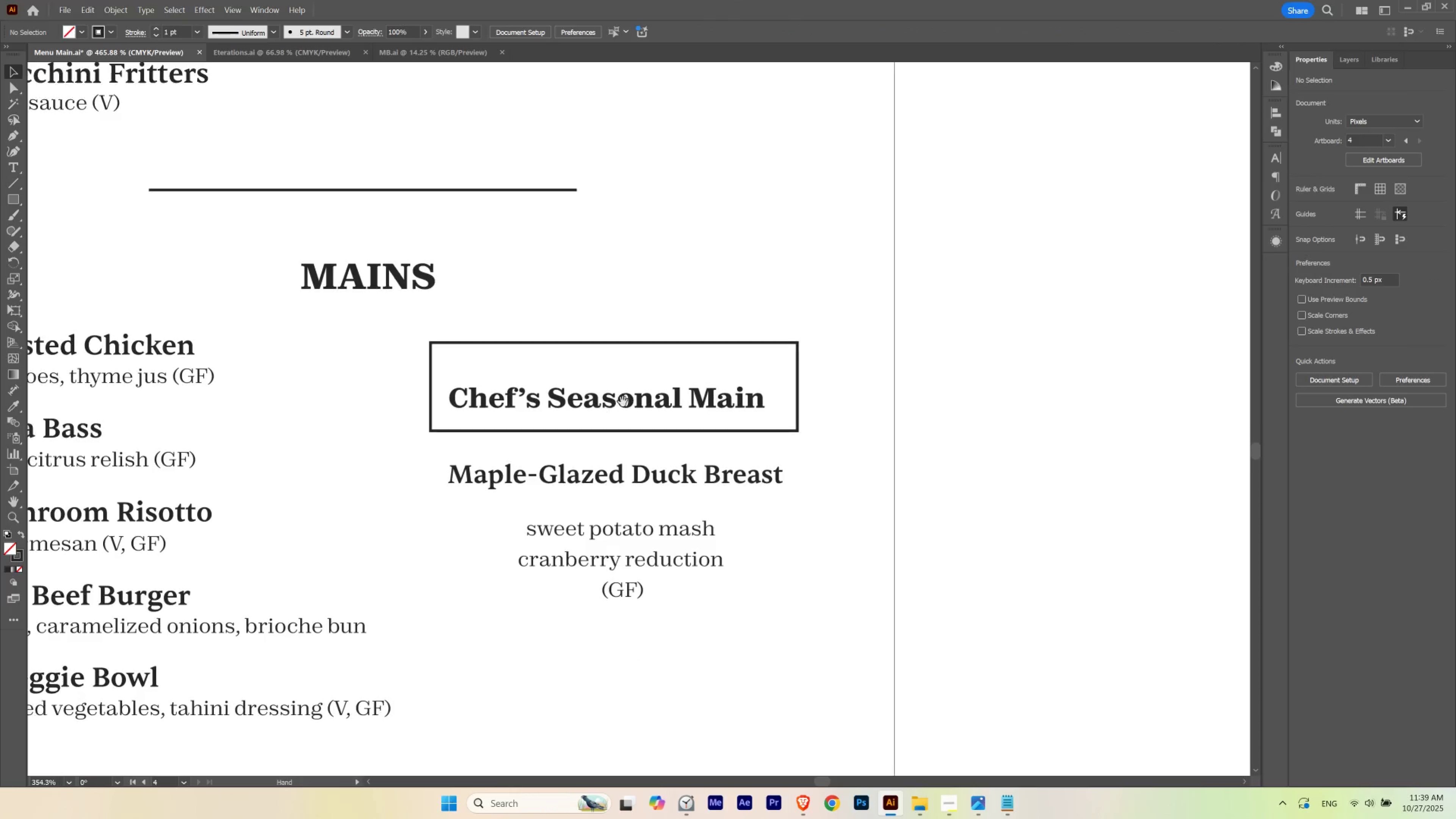 
left_click_drag(start_coordinate=[623, 401], to_coordinate=[656, 305])
 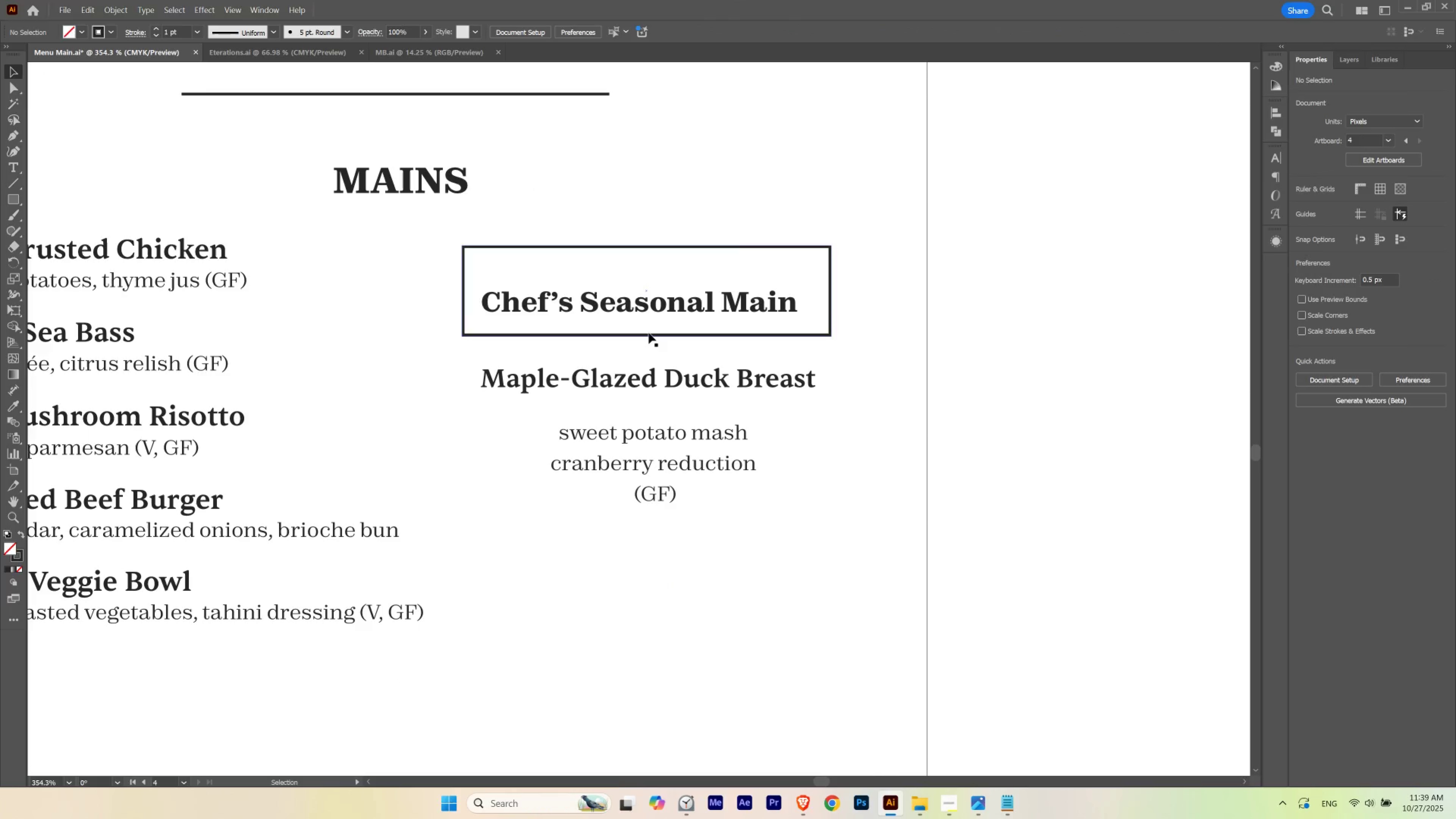 
left_click_drag(start_coordinate=[649, 333], to_coordinate=[647, 344])
 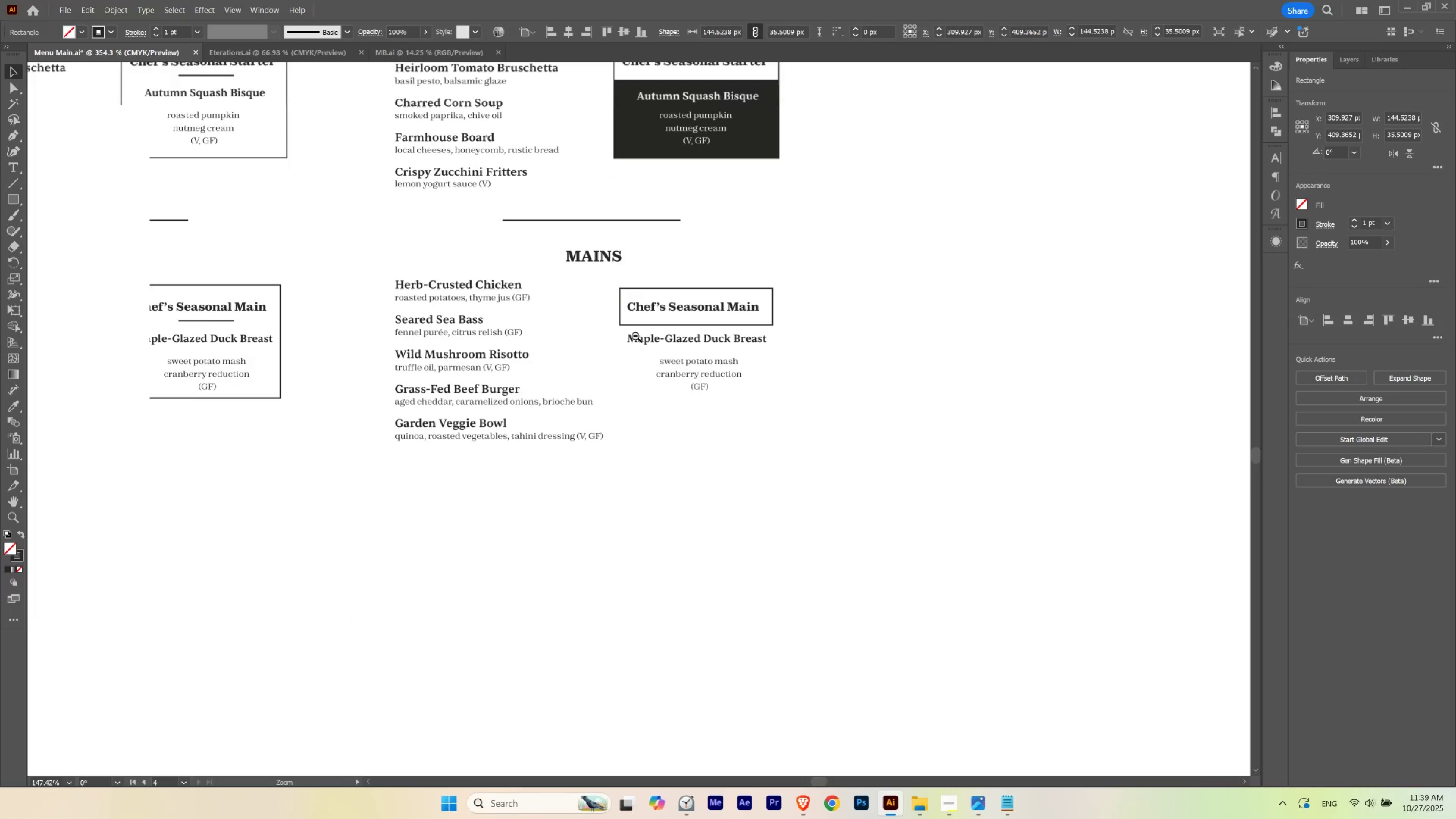 
hold_key(key=ShiftLeft, duration=1.53)
 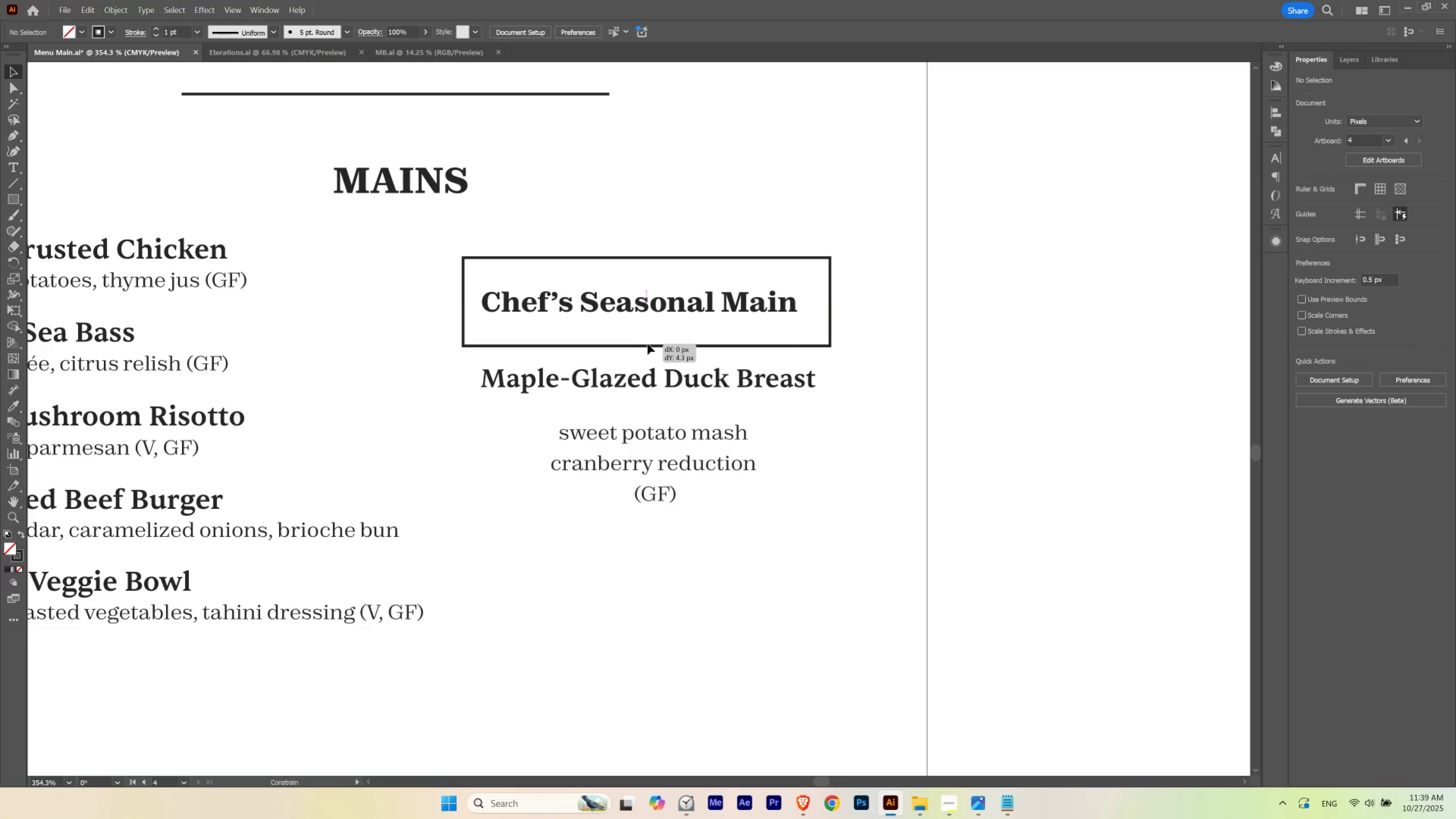 
hold_key(key=ShiftLeft, duration=0.81)
 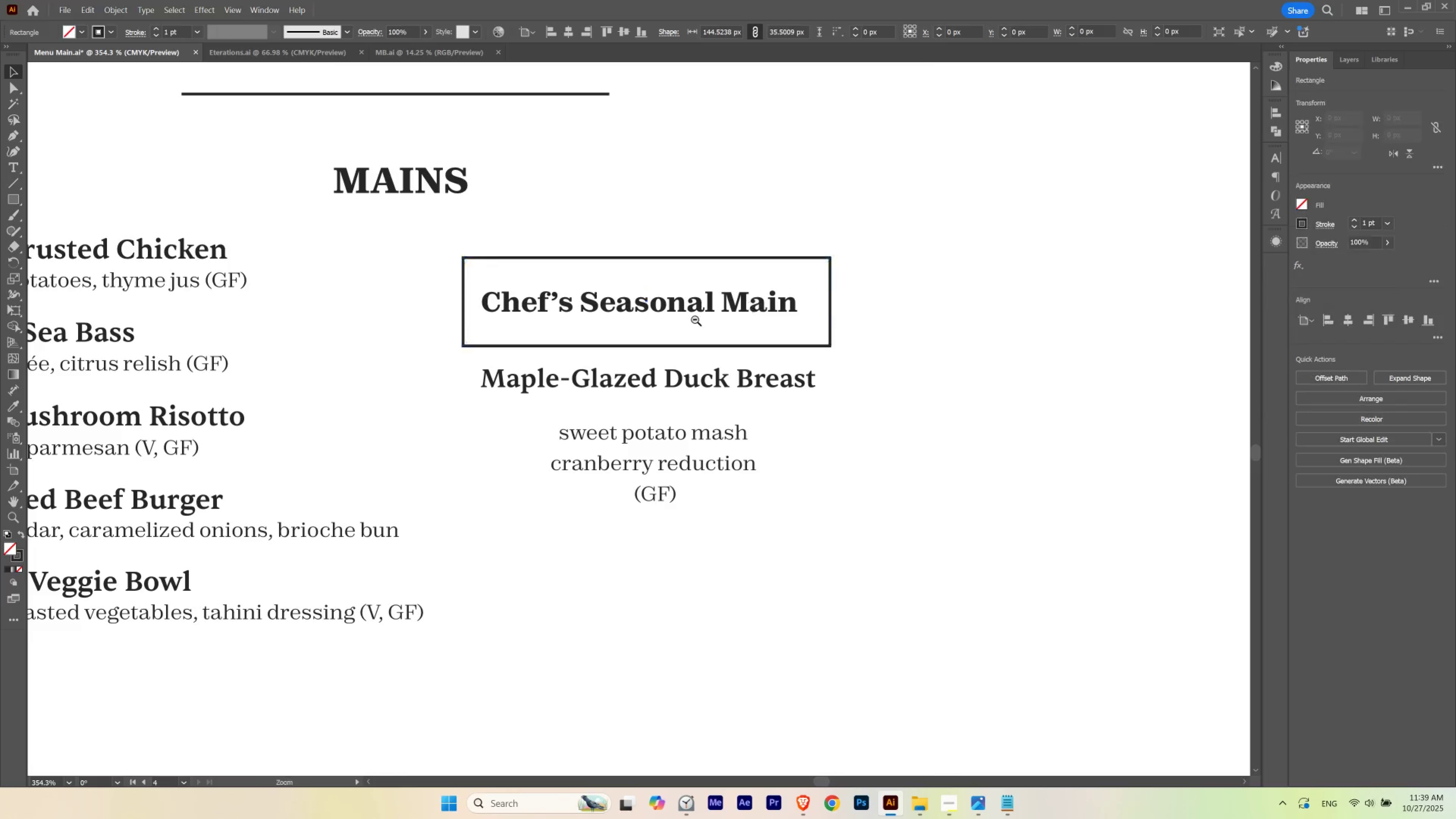 
hold_key(key=Space, duration=1.05)
 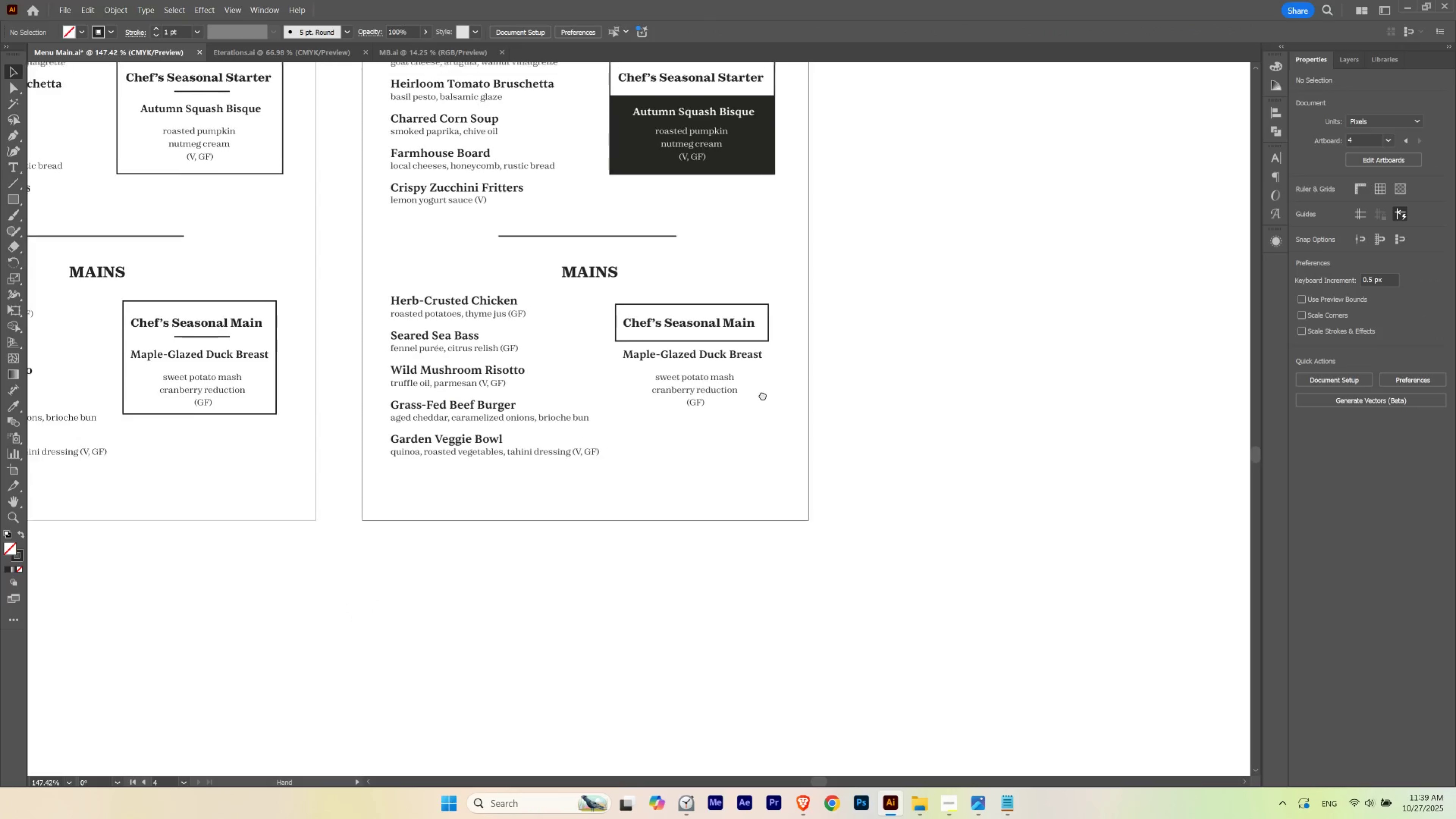 
hold_key(key=ControlLeft, duration=0.39)
left_click_drag(start_coordinate=[731, 310], to_coordinate=[635, 336])
 